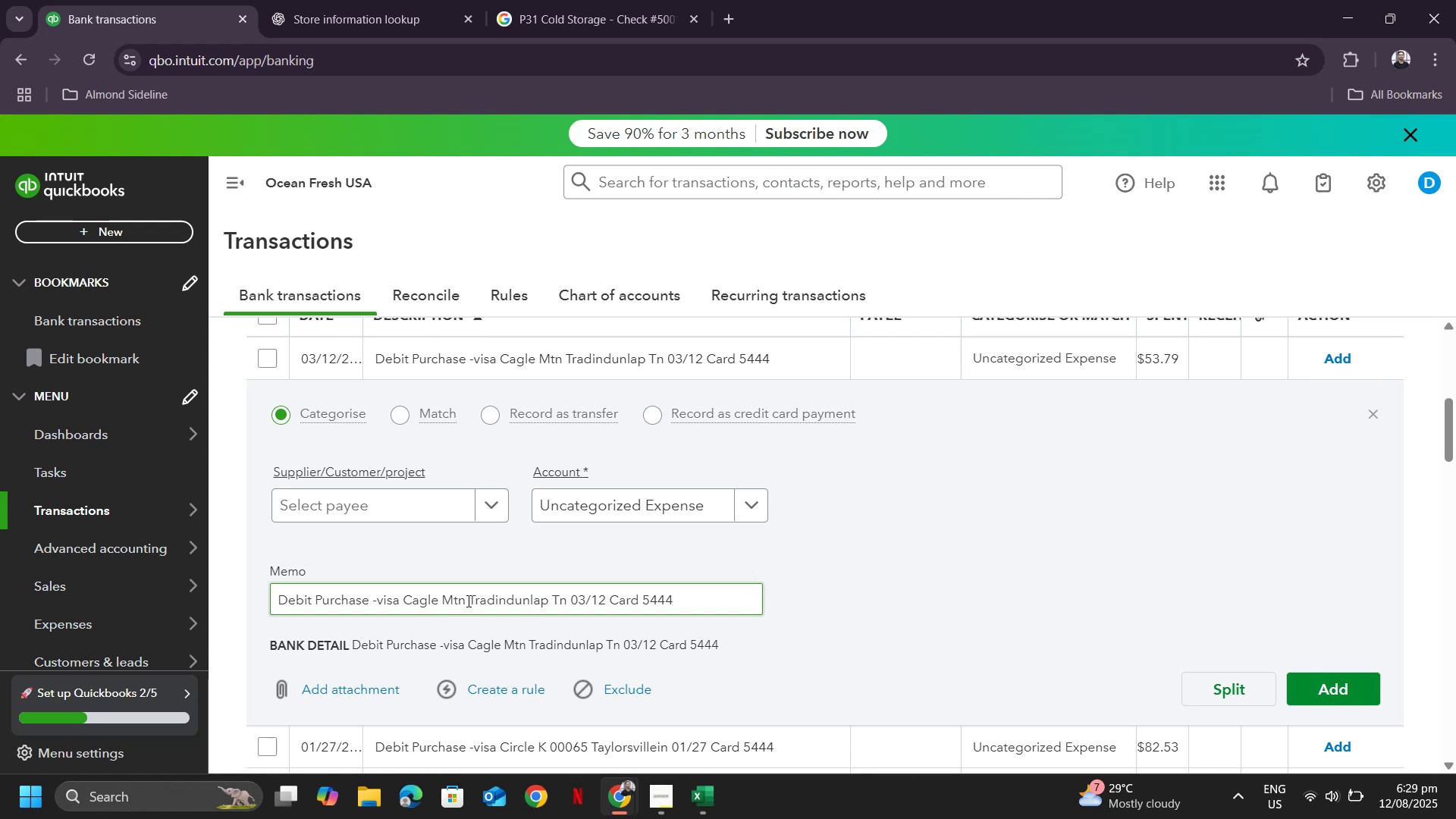 
left_click_drag(start_coordinate=[504, 599], to_coordinate=[402, 603])
 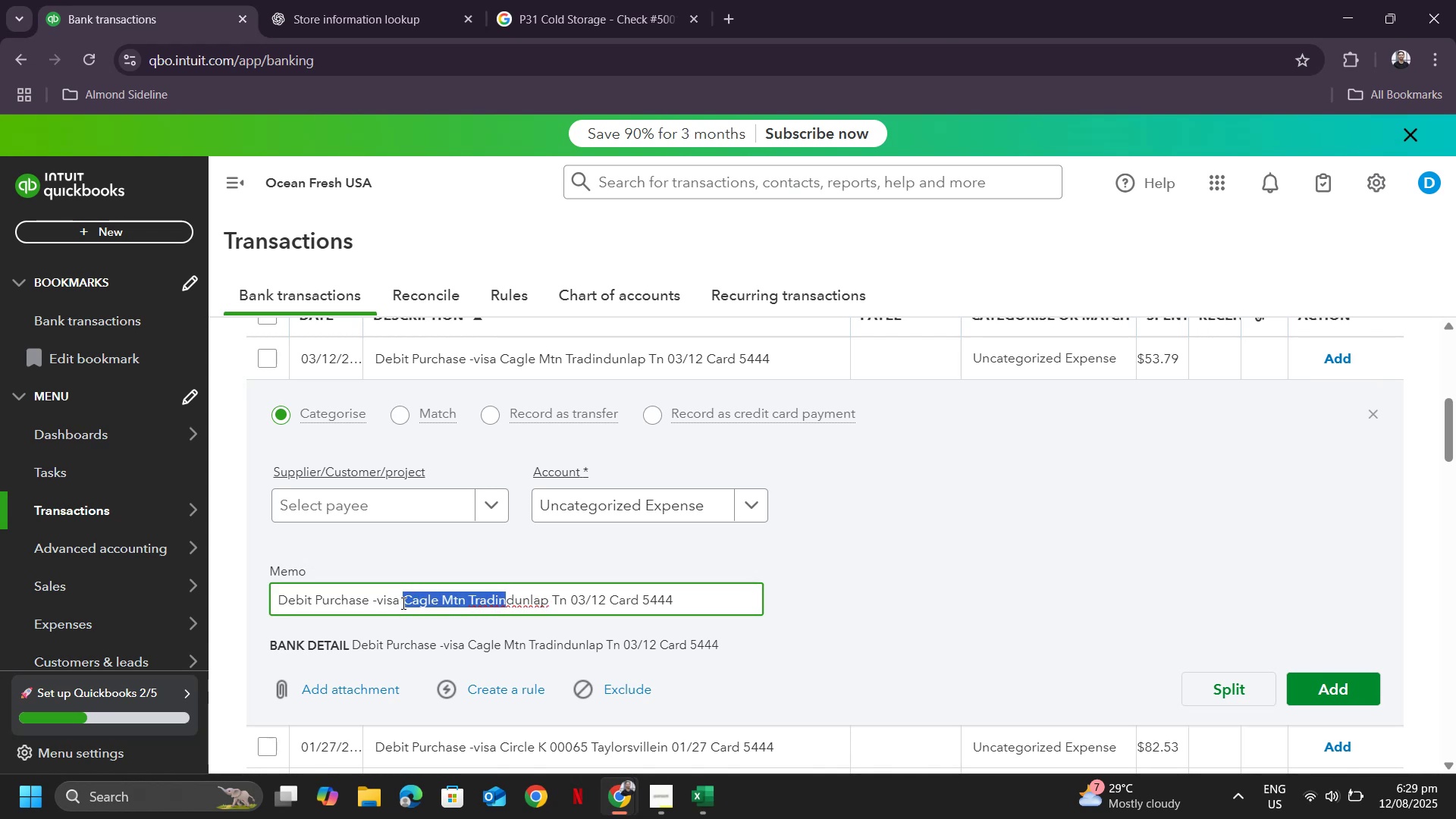 
key(Control+C)
 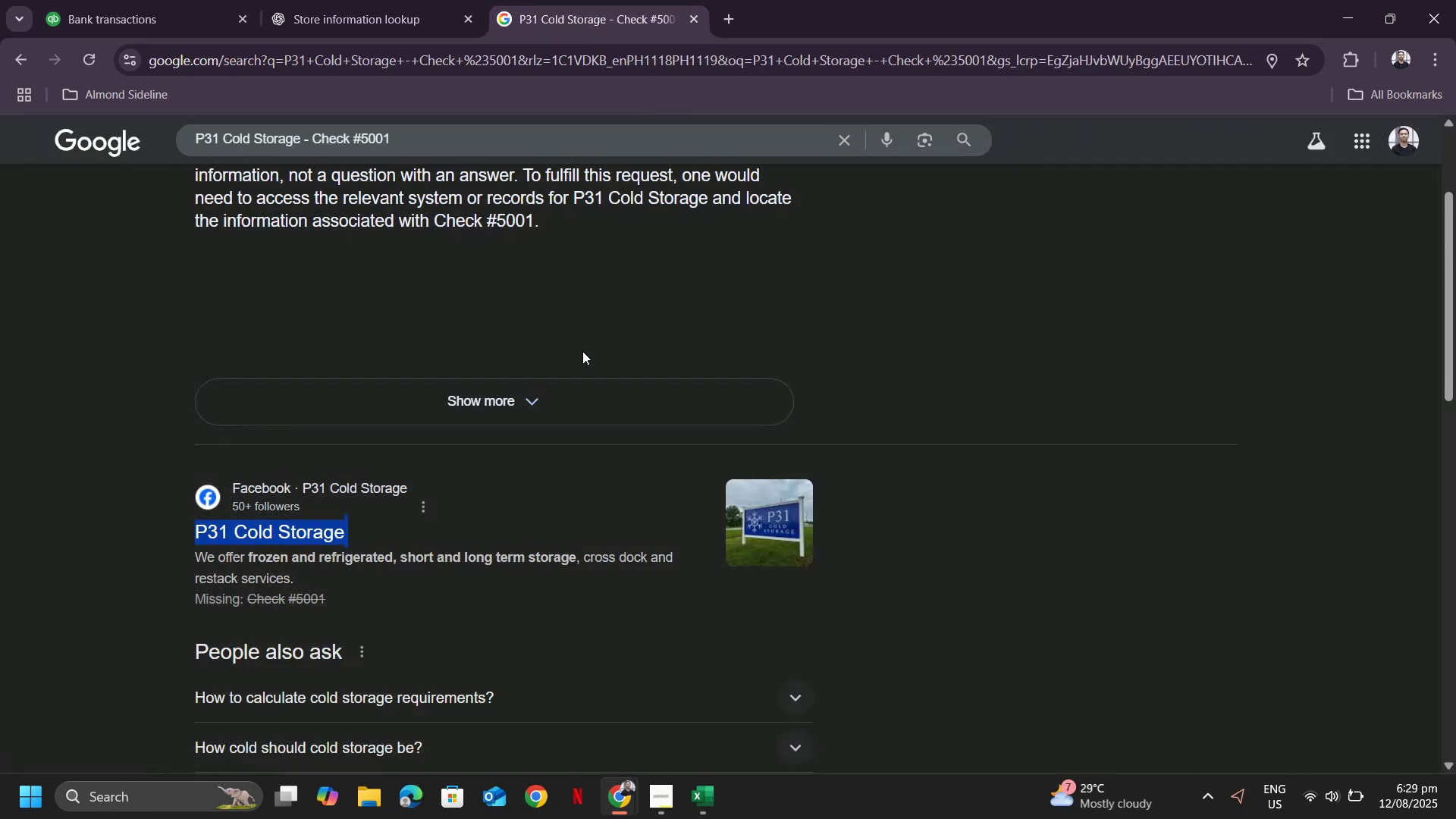 
scroll: coordinate [657, 329], scroll_direction: up, amount: 14.0
 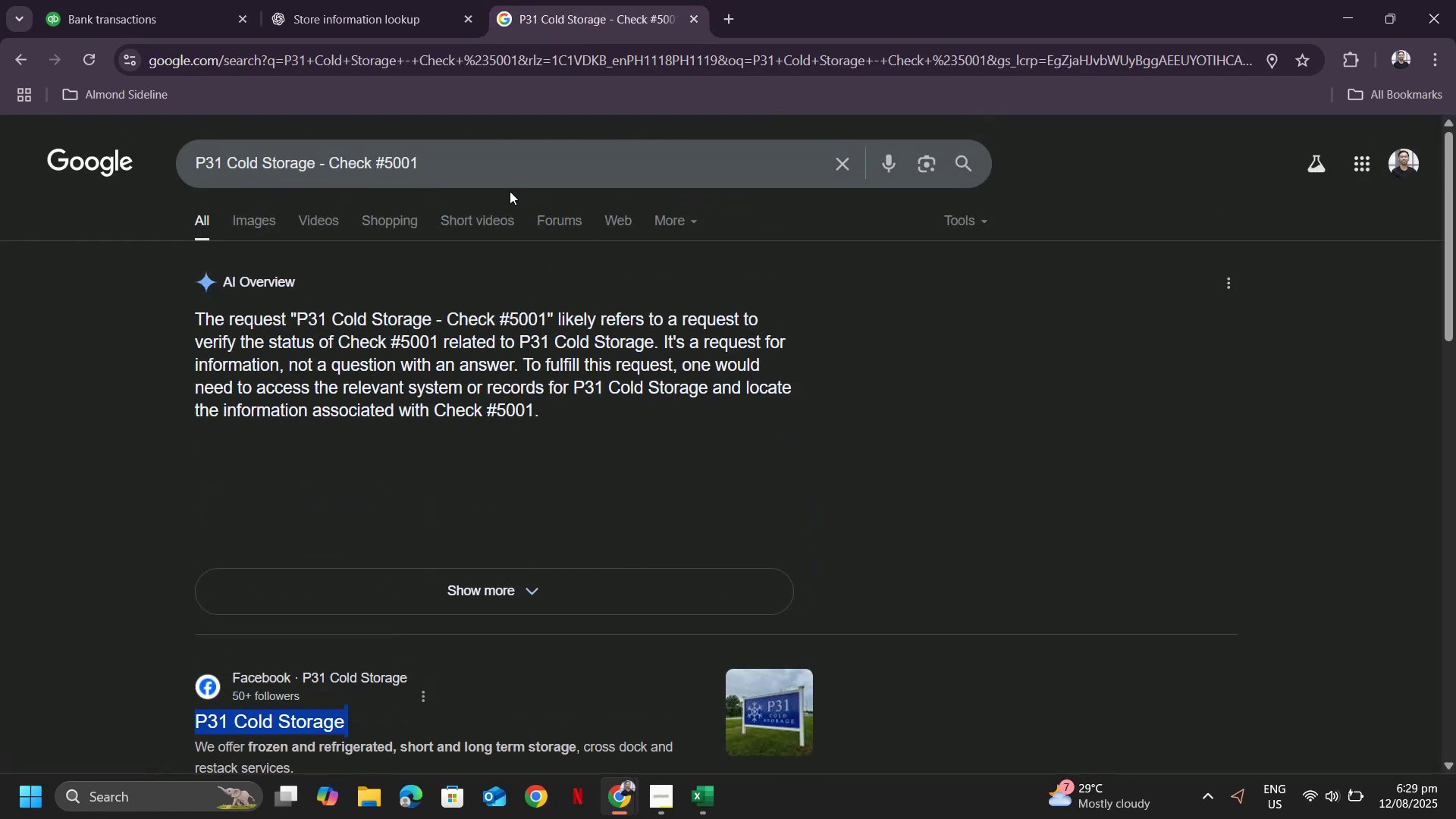 
left_click_drag(start_coordinate=[500, 177], to_coordinate=[121, 162])
 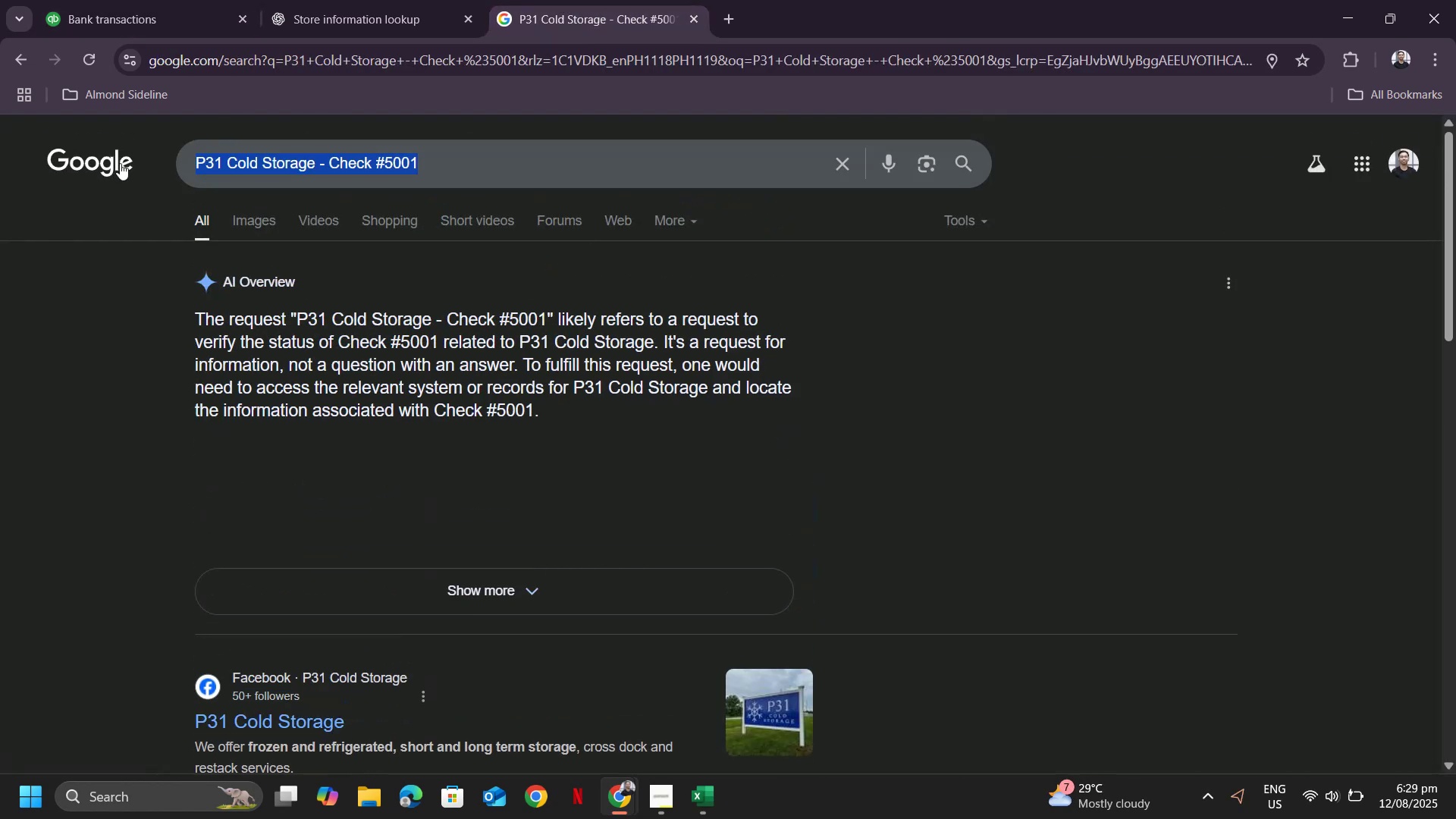 
key(Control+ControlLeft)
 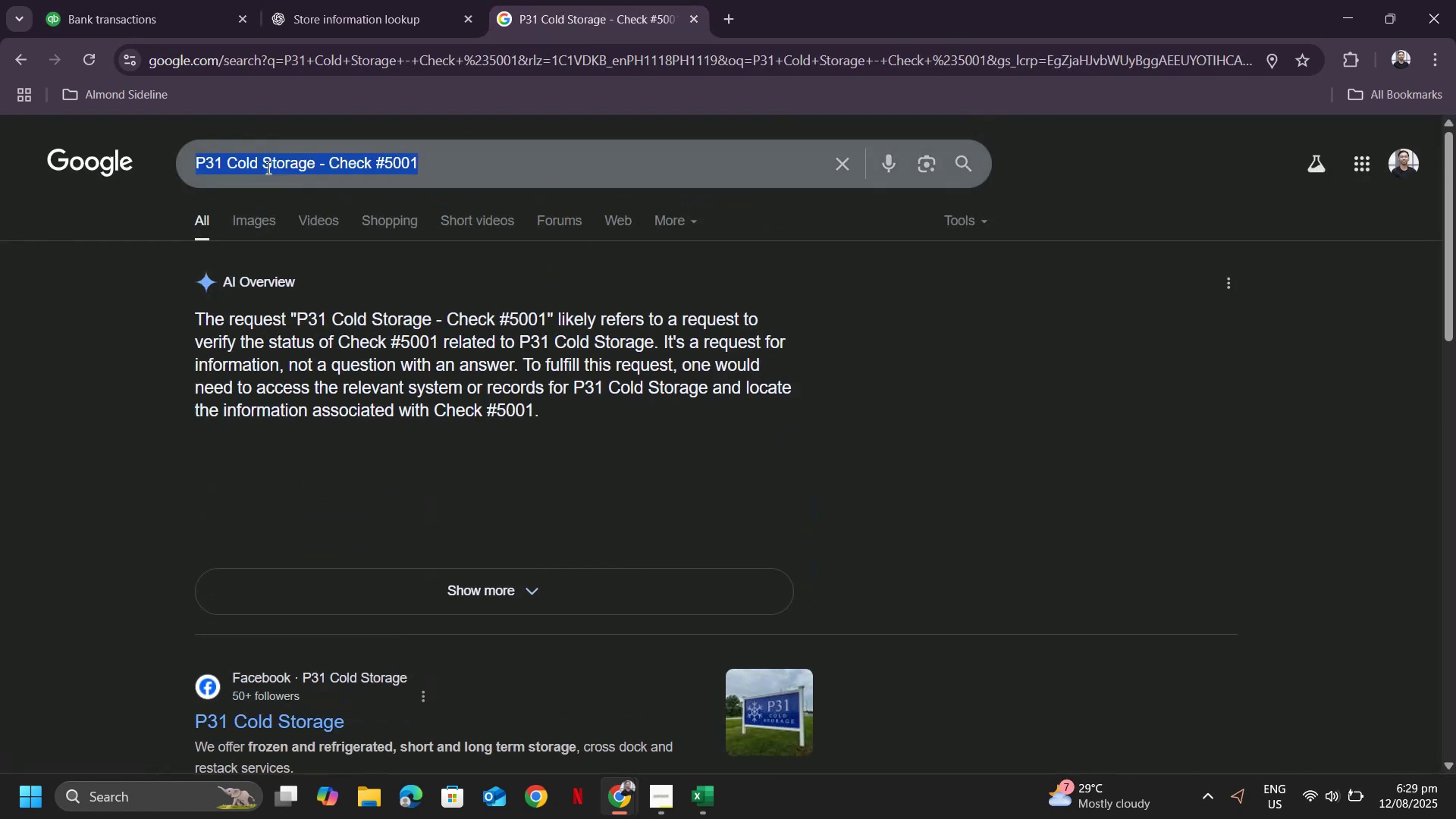 
key(Control+V)
 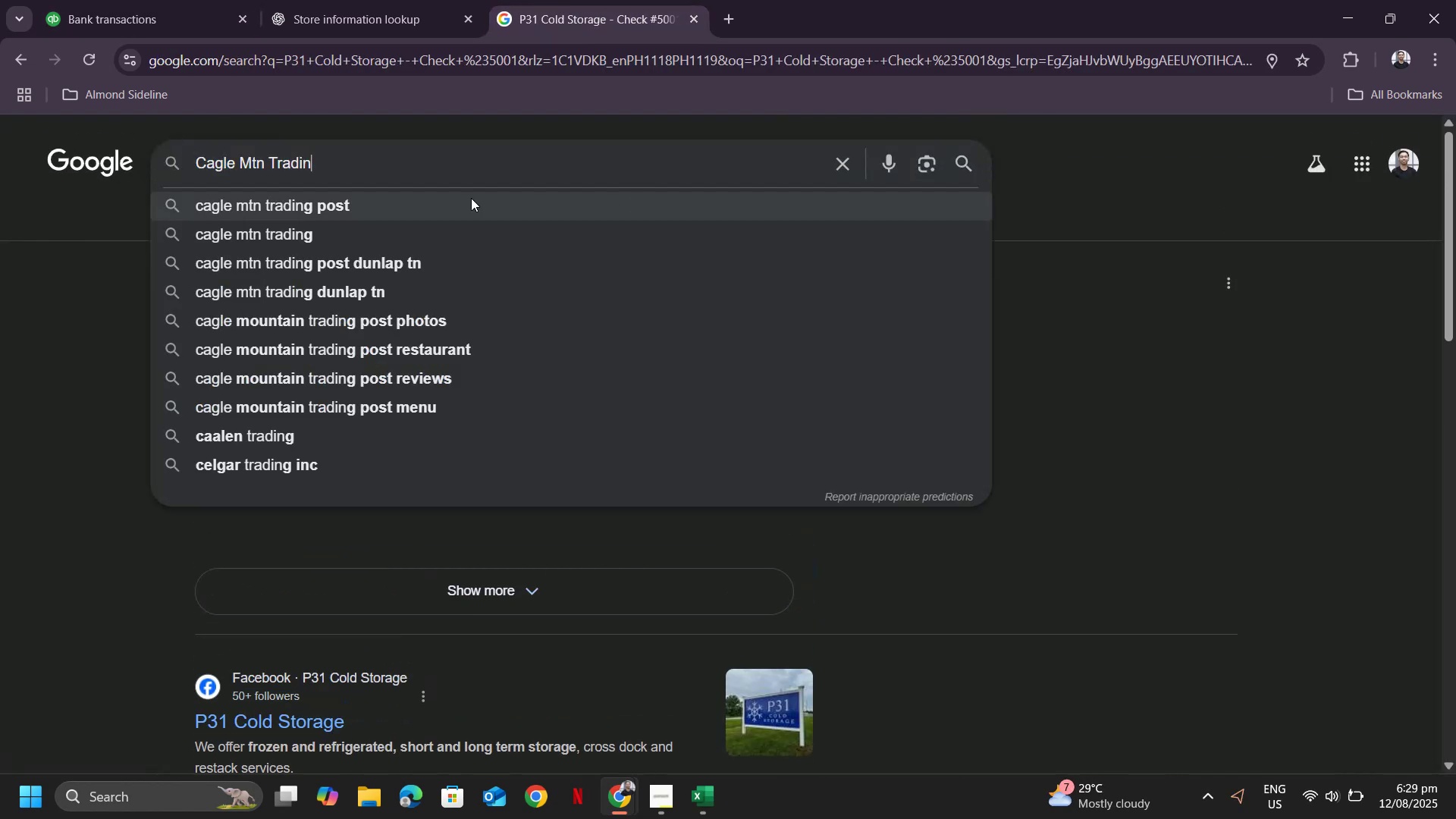 
key(Enter)
 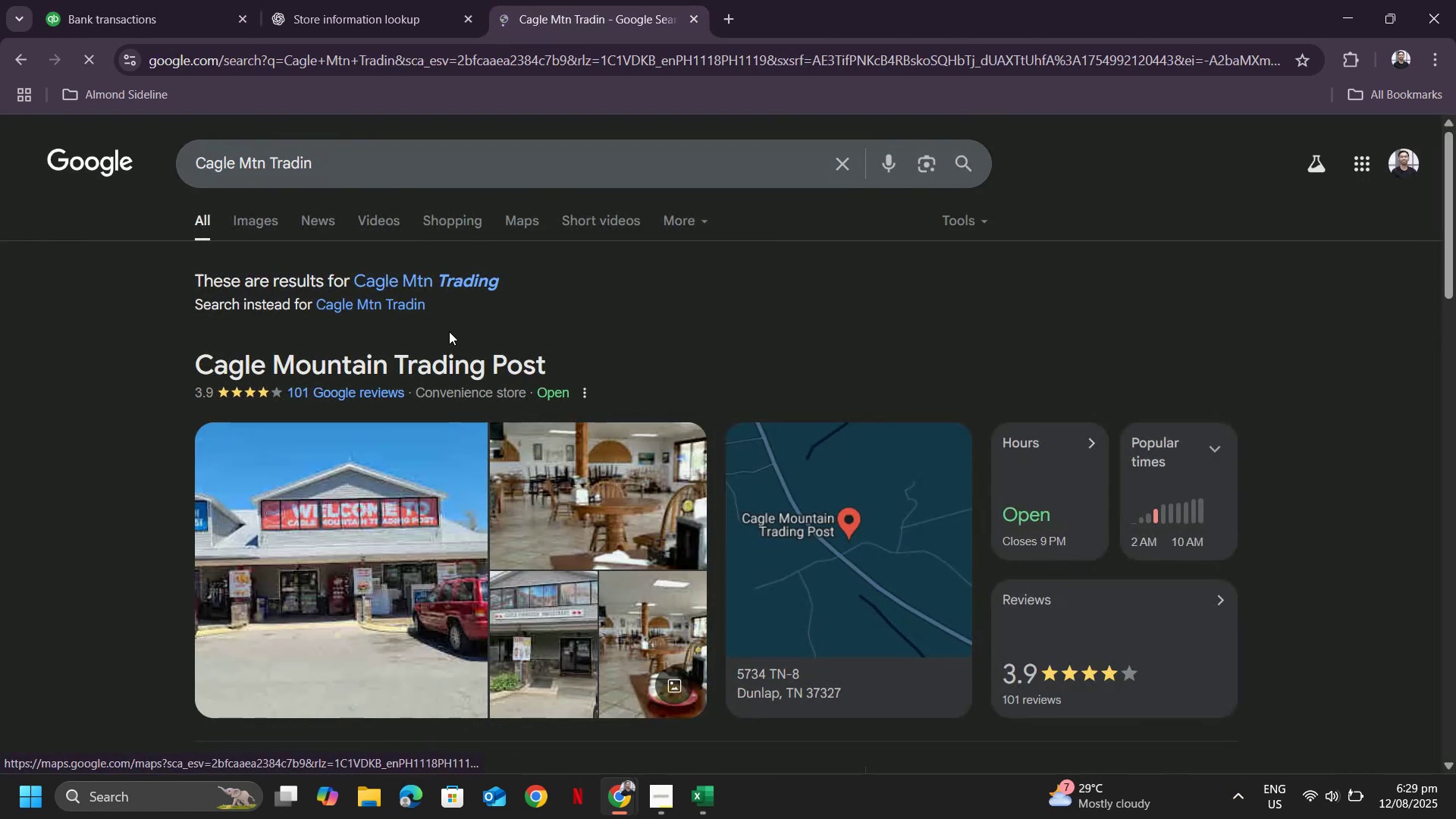 
left_click_drag(start_coordinate=[170, 358], to_coordinate=[545, 375])
 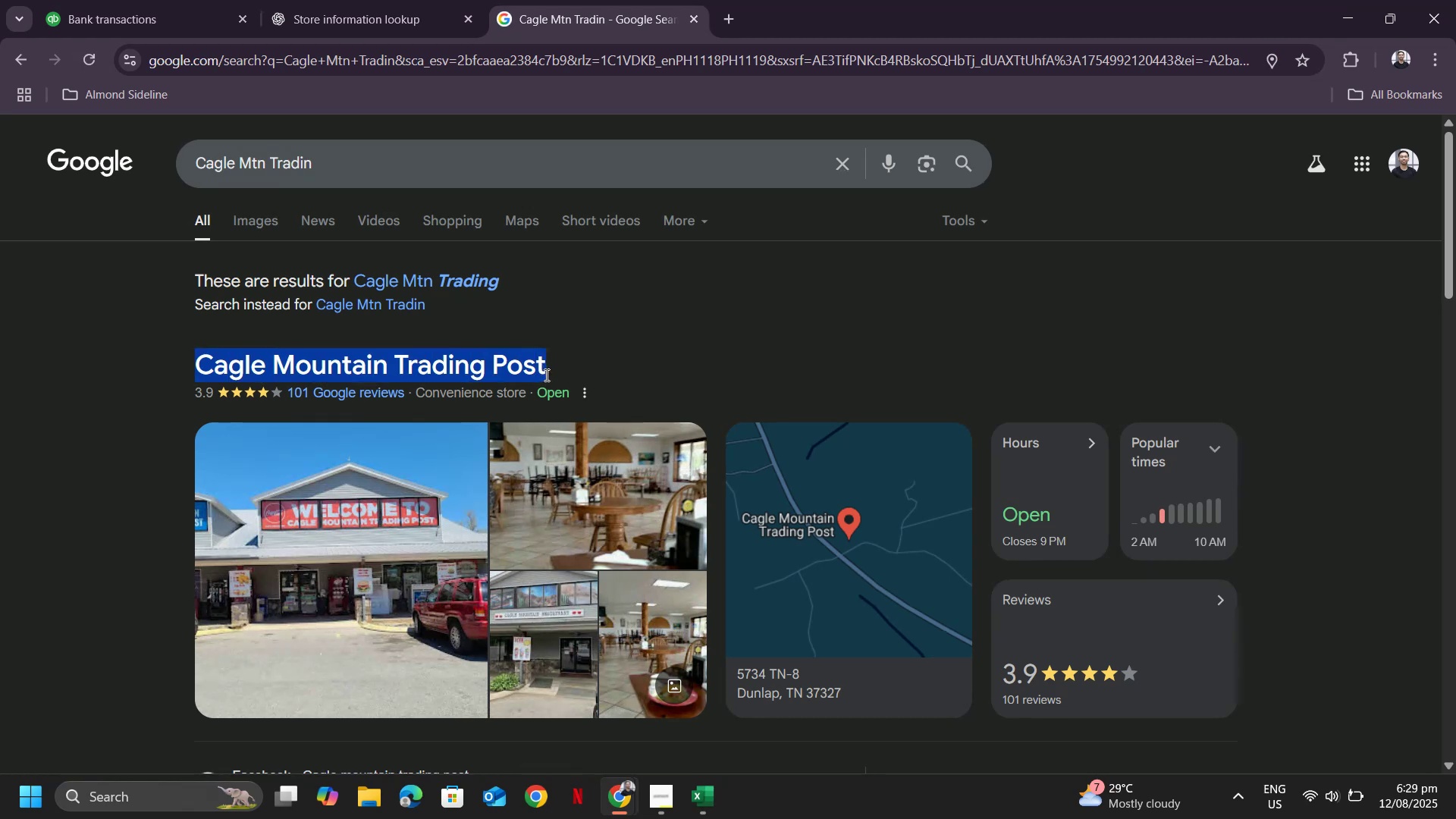 
key(Control+ControlLeft)
 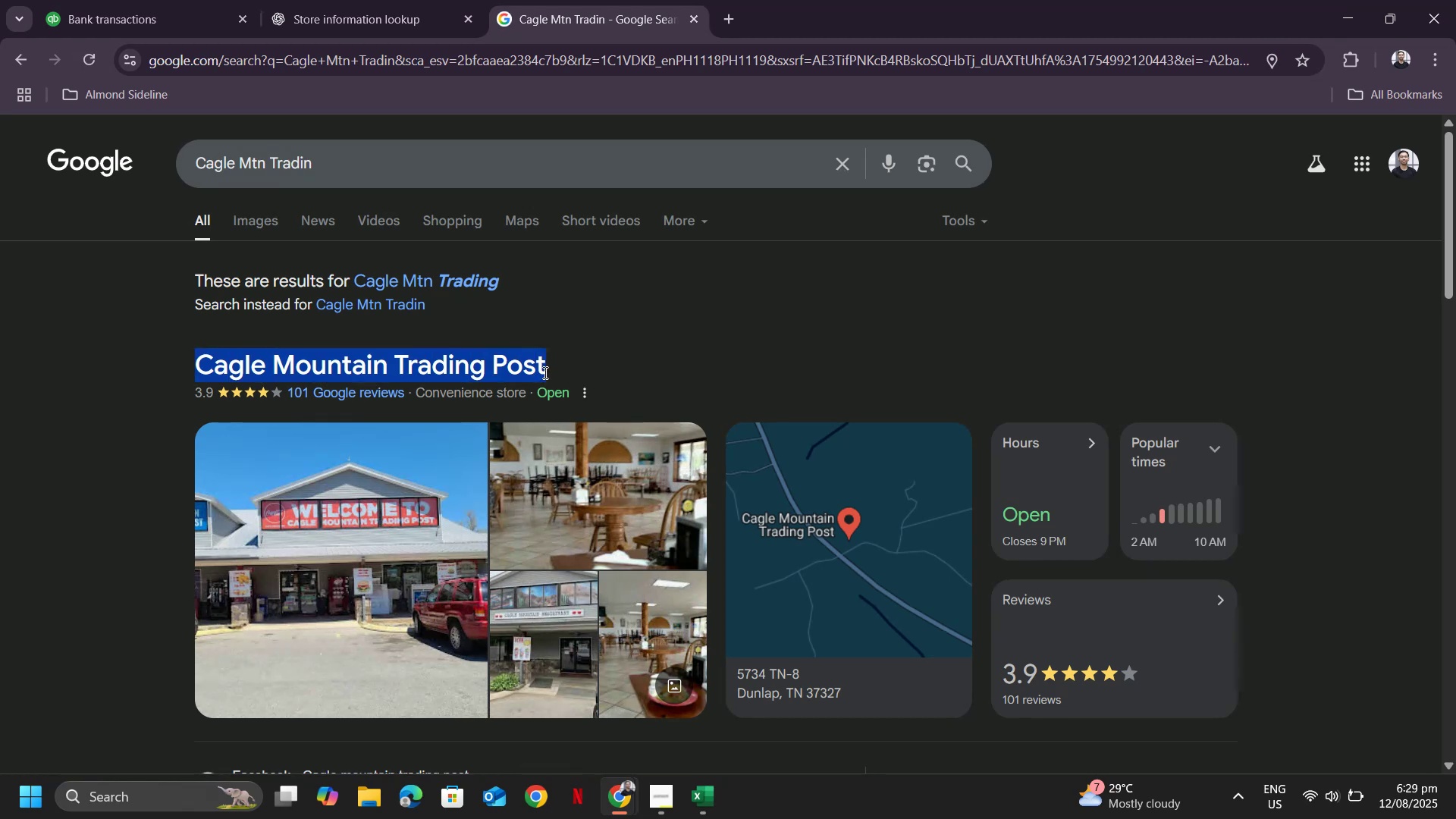 
key(Control+C)
 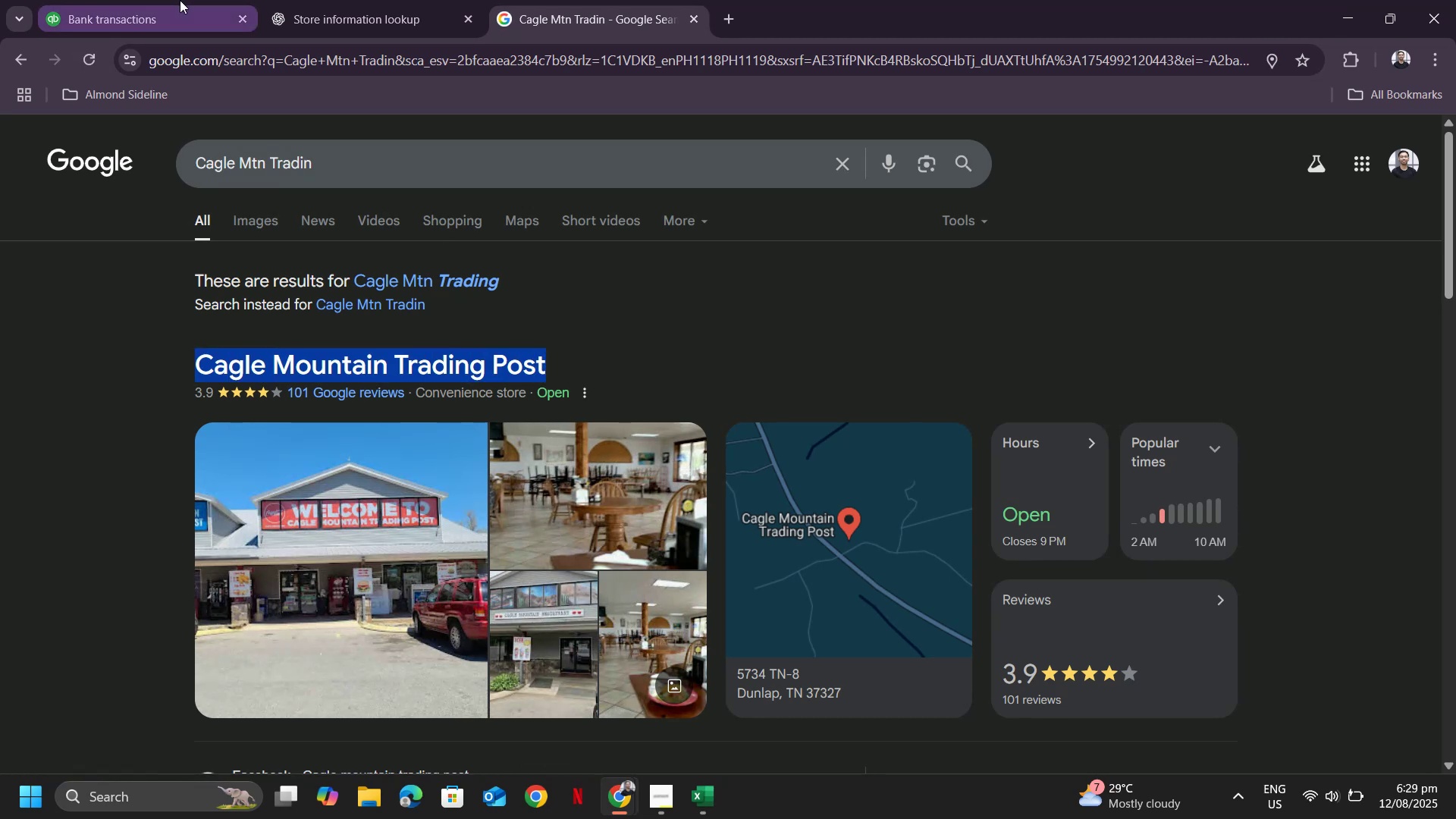 
left_click([180, 0])
 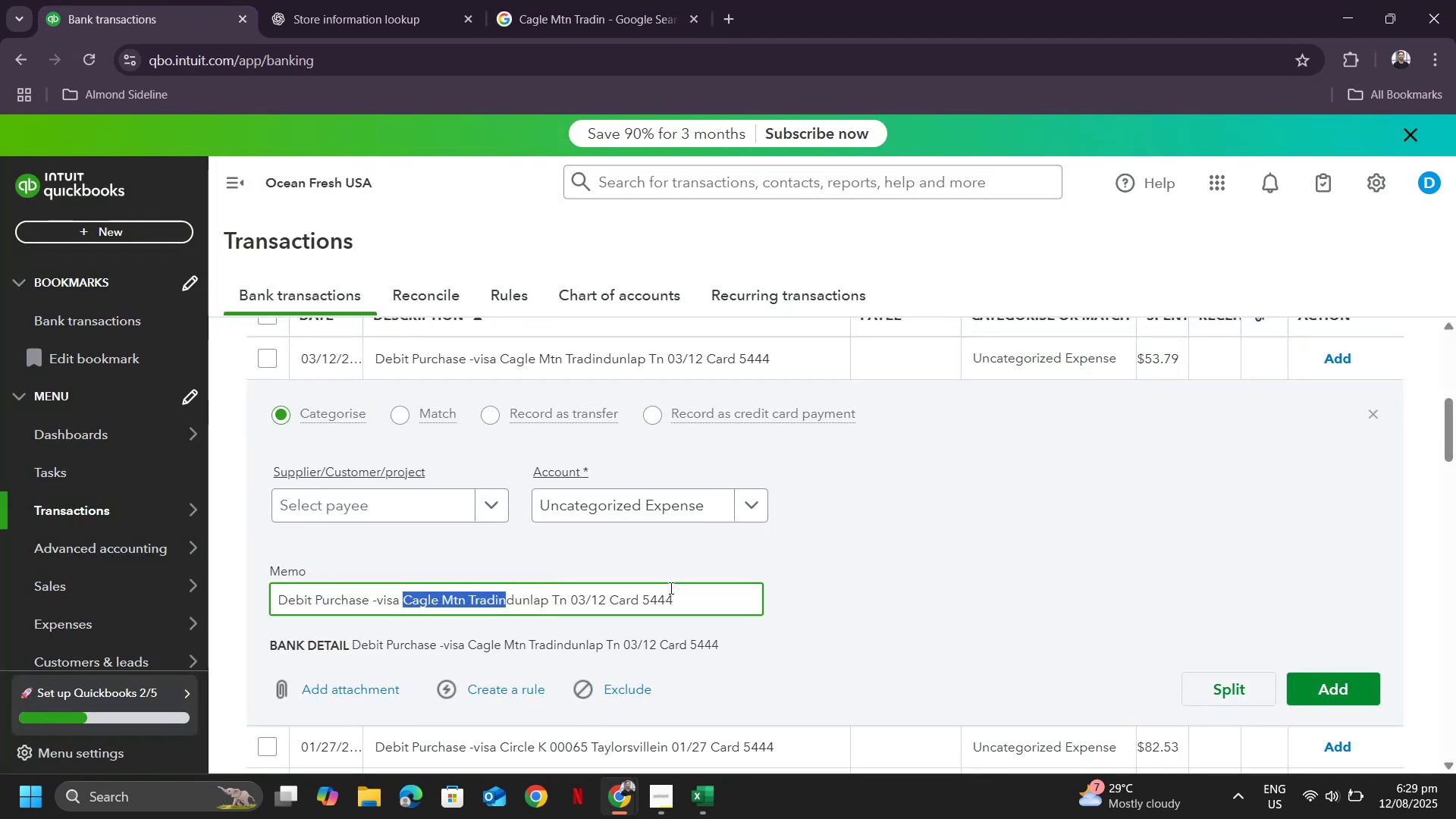 
left_click([391, 482])
 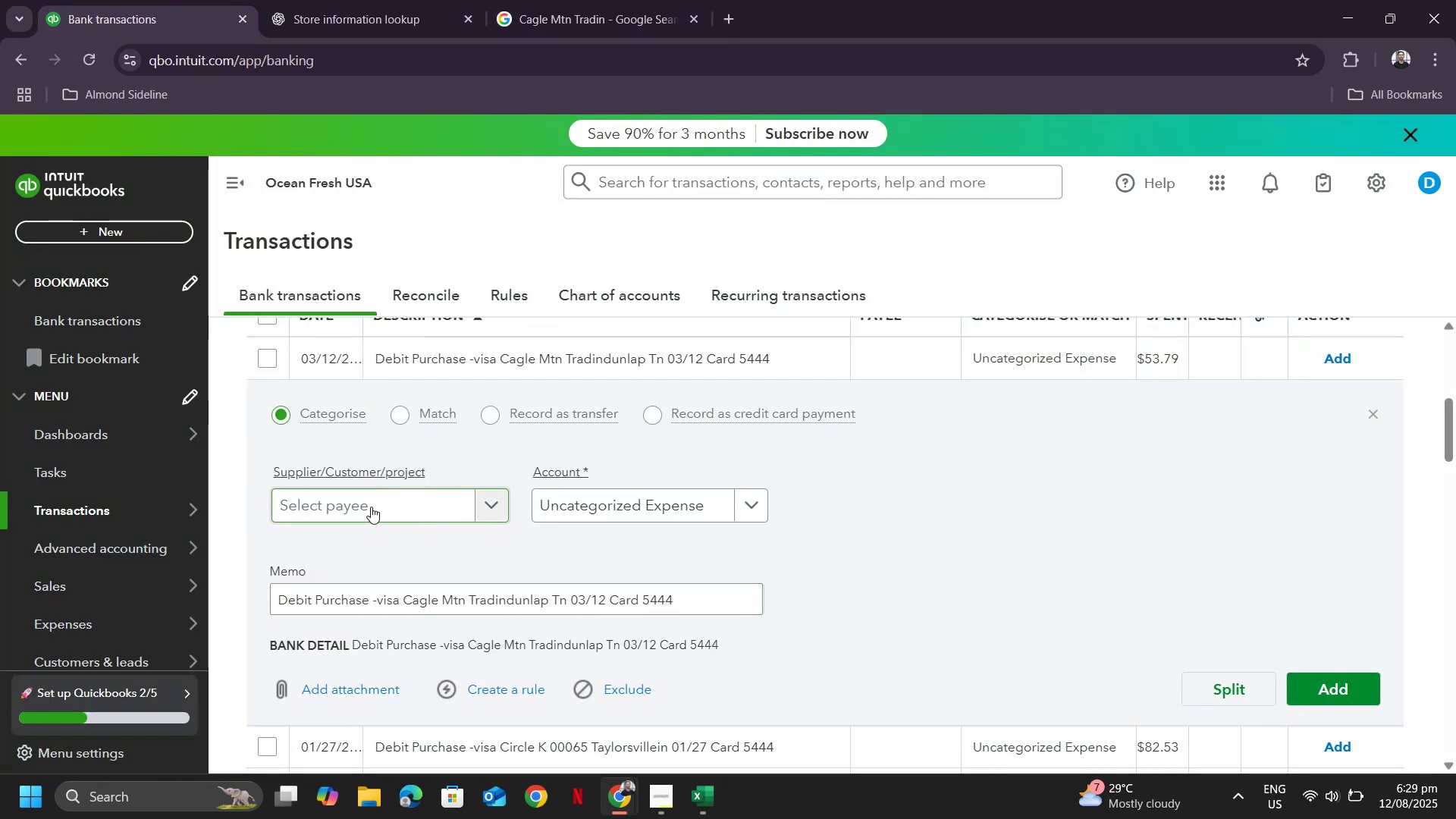 
double_click([371, 507])
 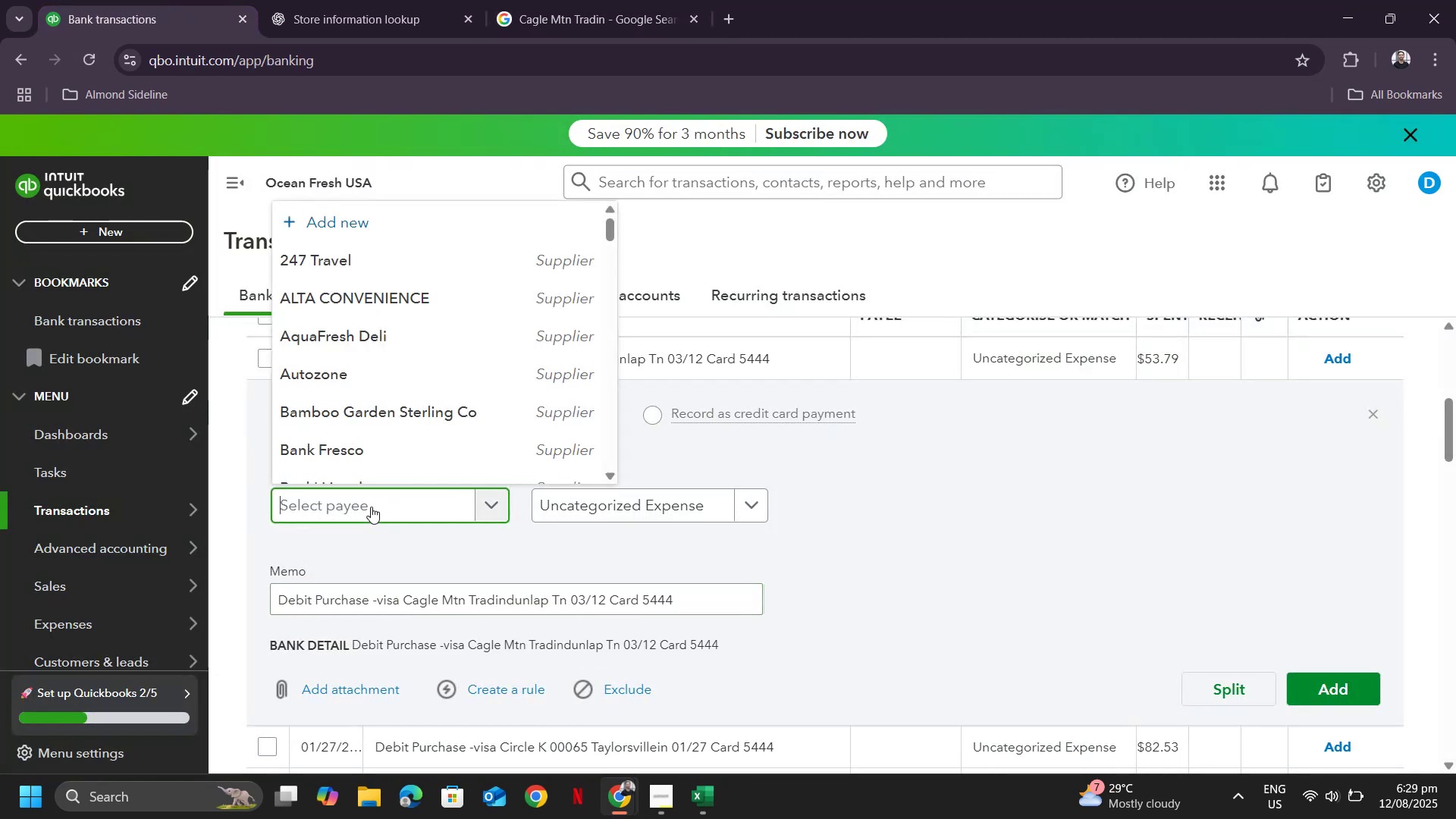 
key(Control+ControlLeft)
 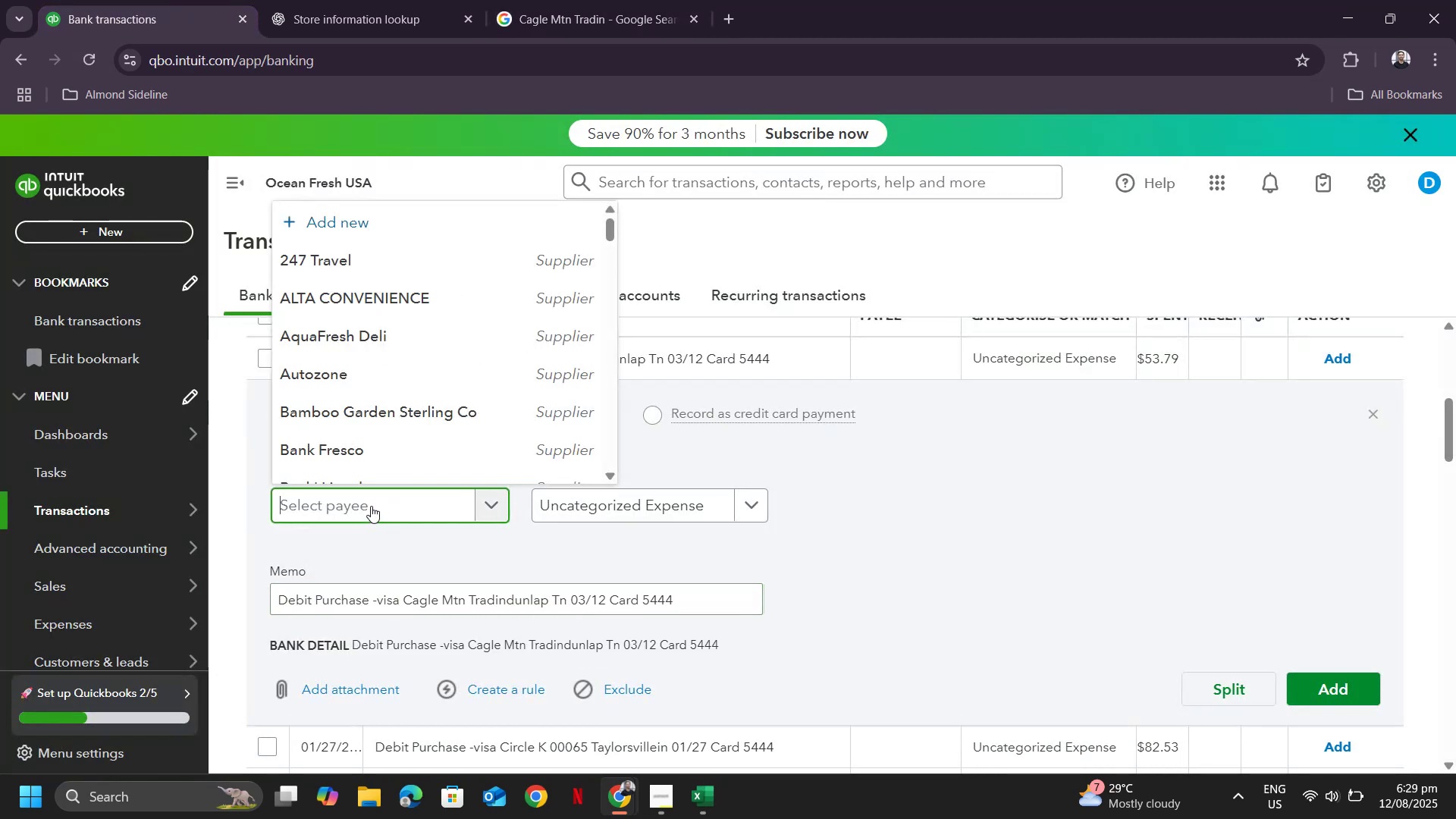 
key(Control+V)
 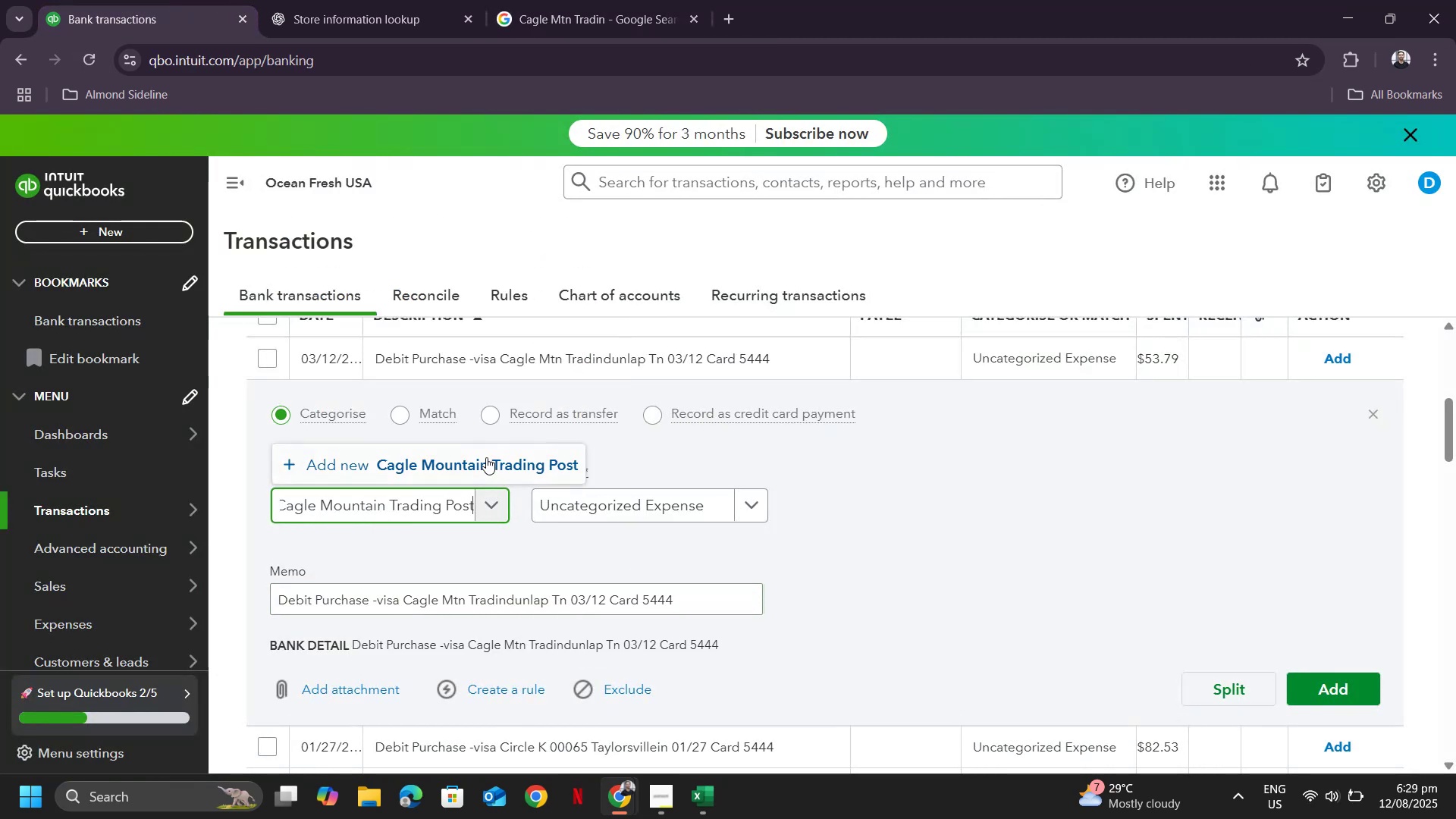 
left_click([431, 460])
 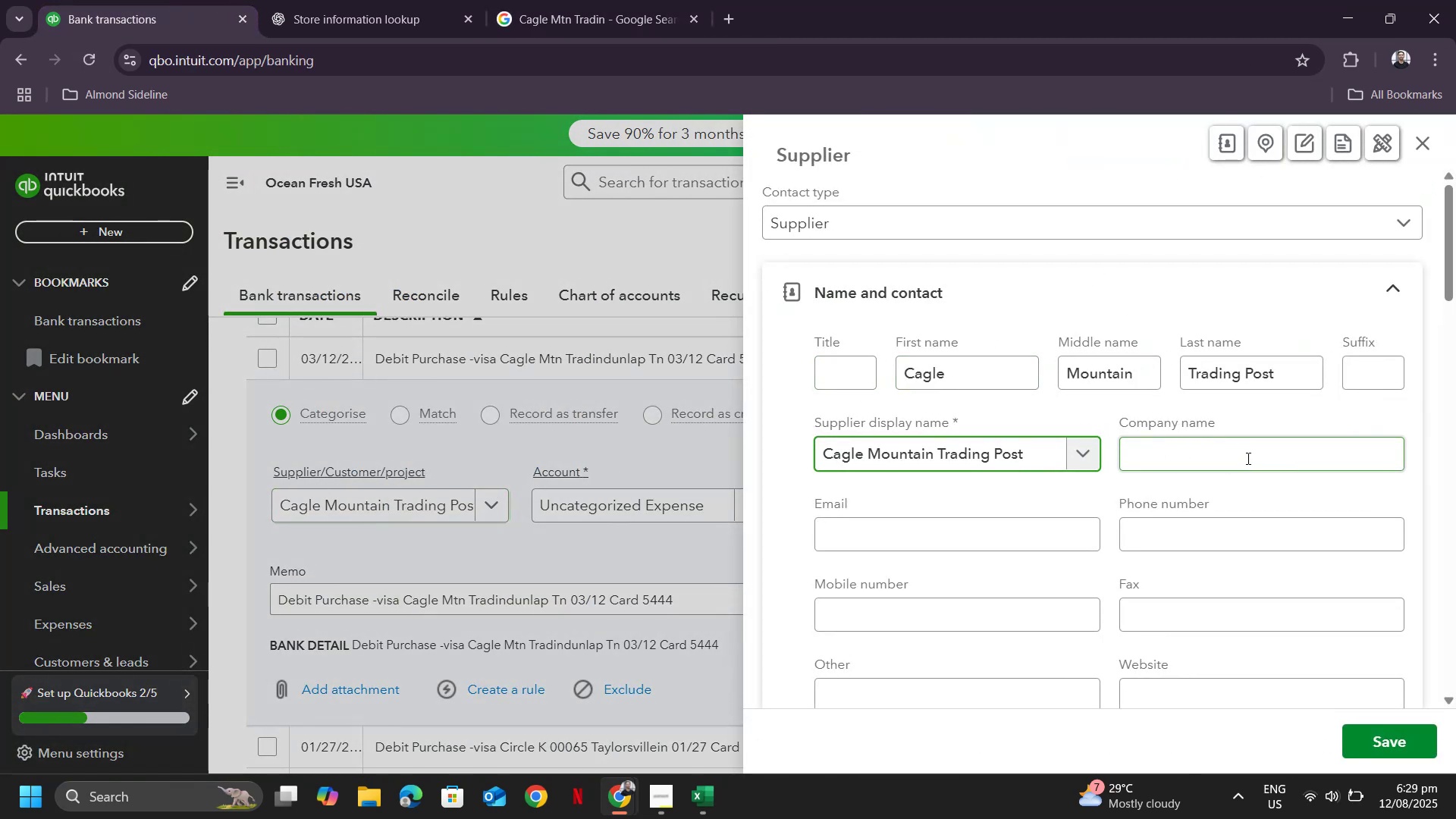 
scroll: coordinate [1176, 428], scroll_direction: down, amount: 4.0
 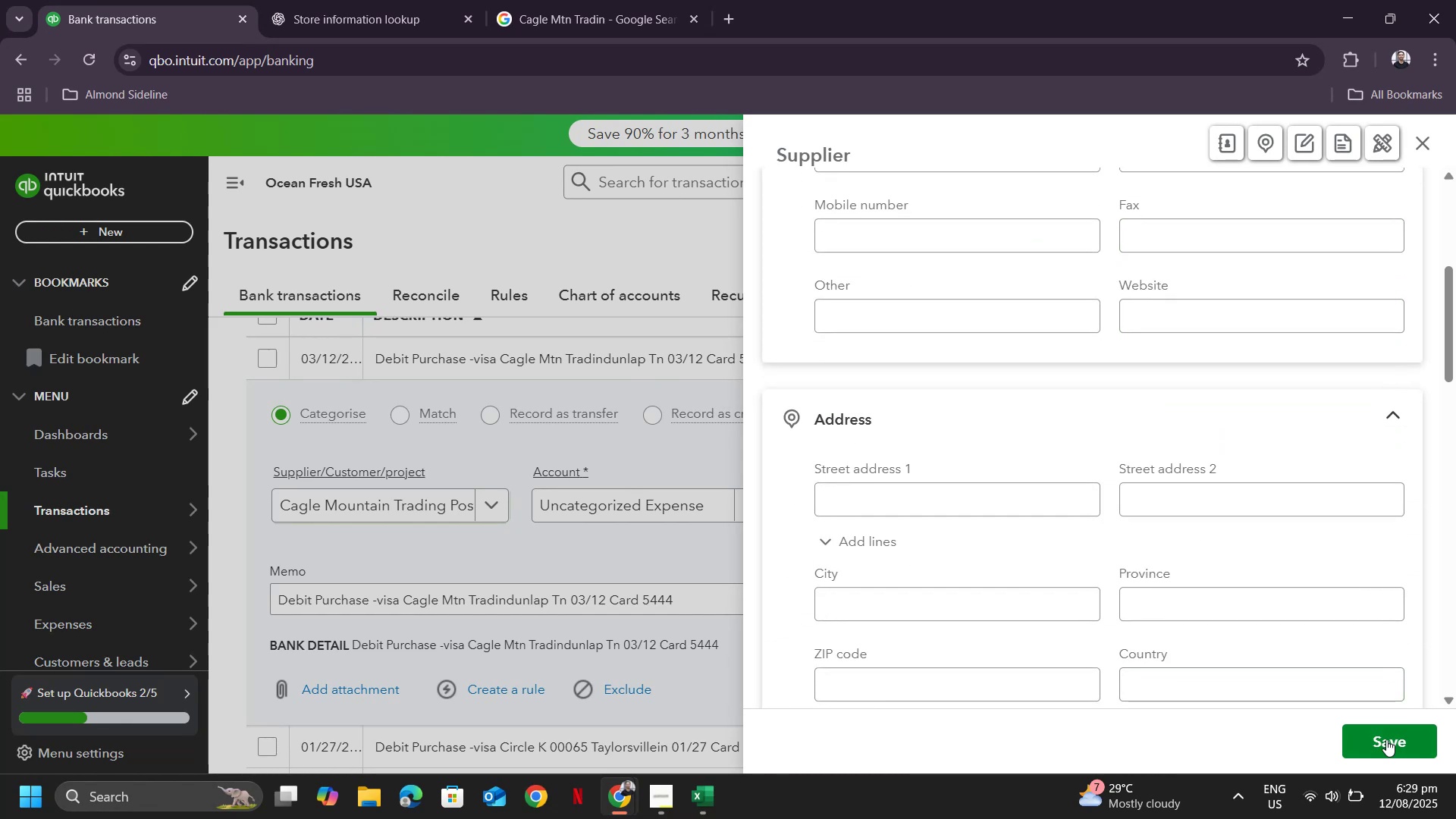 
left_click([1386, 740])
 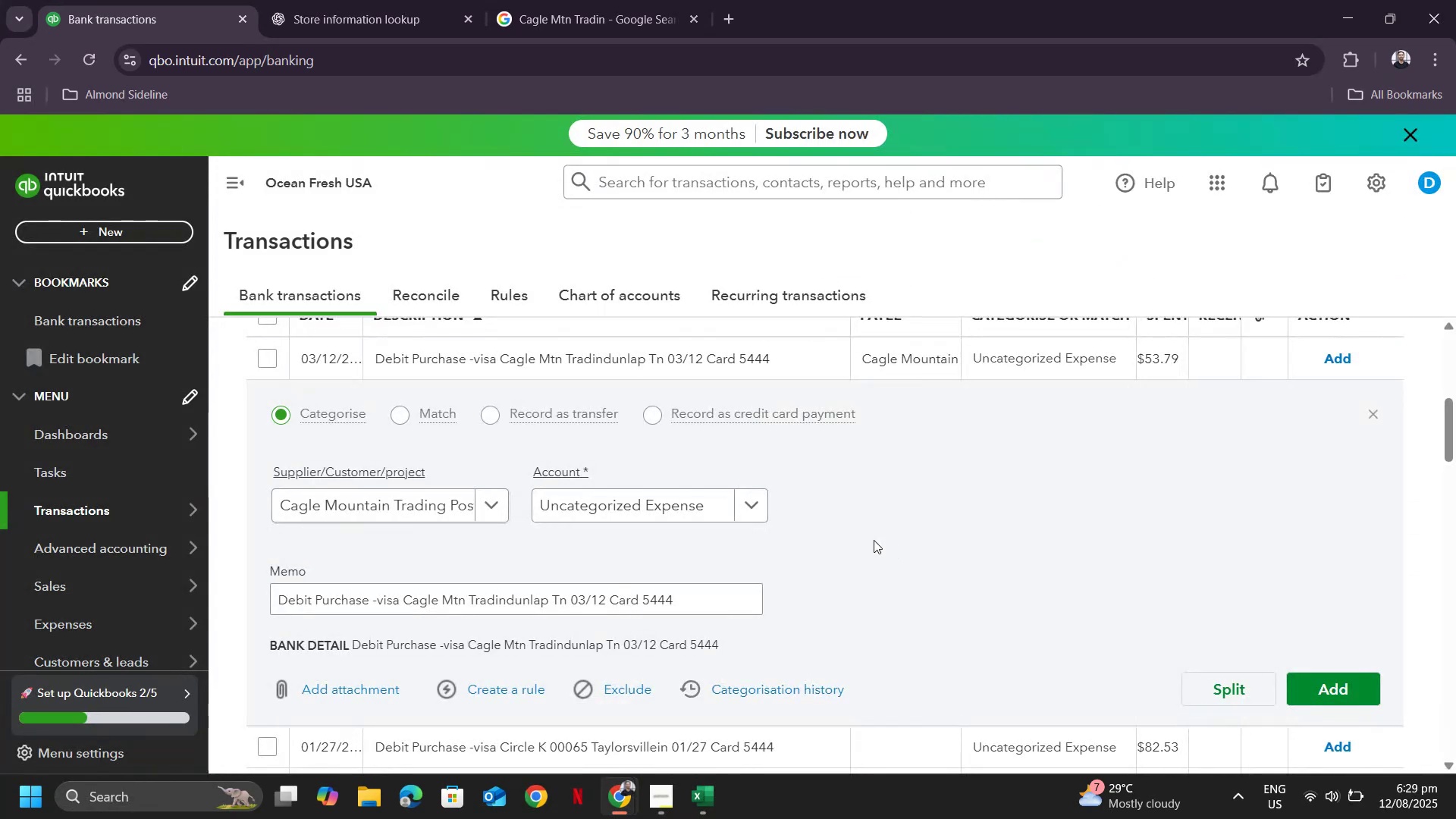 
left_click([700, 512])
 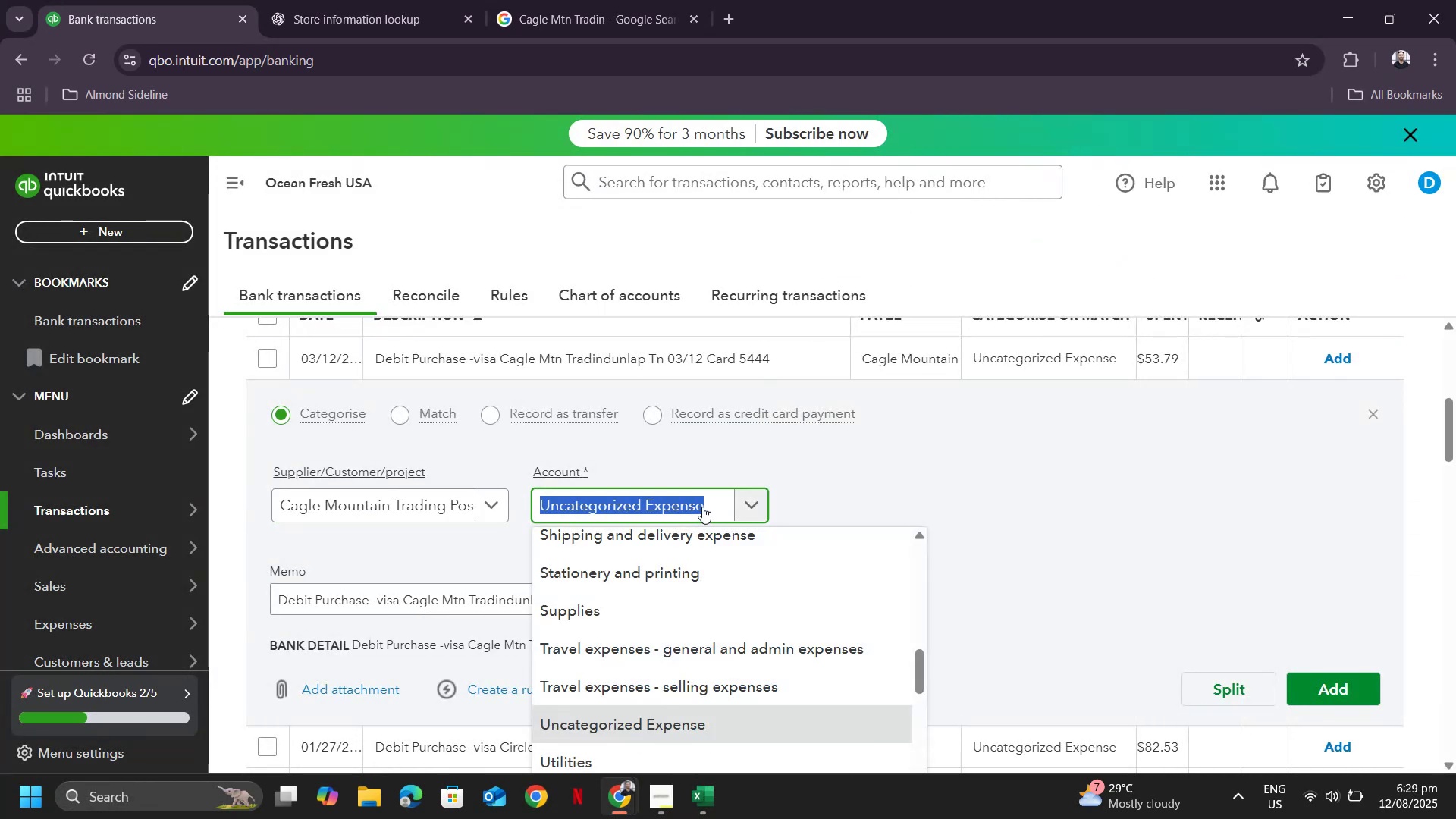 
type(purchases)
 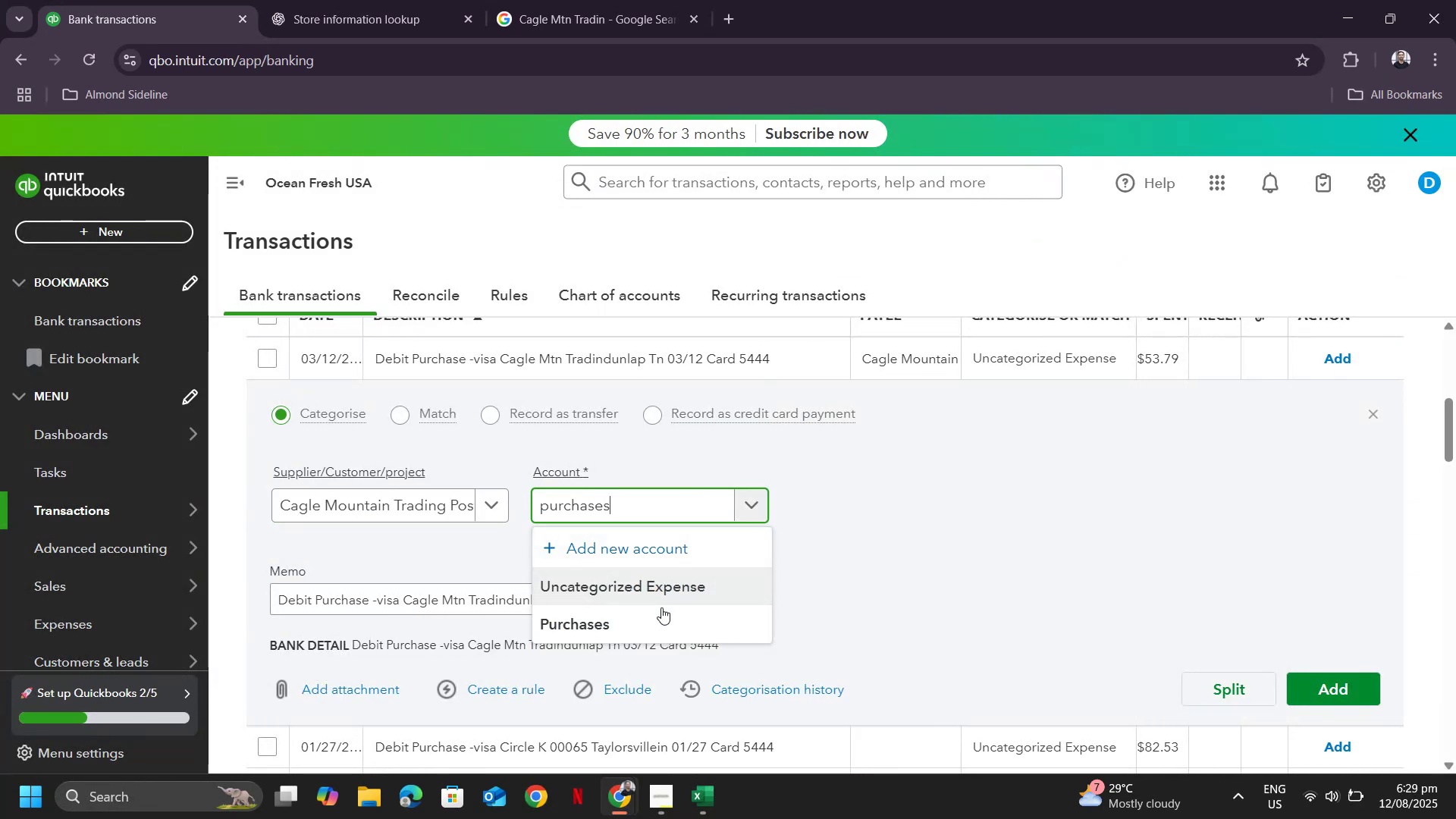 
left_click([657, 627])
 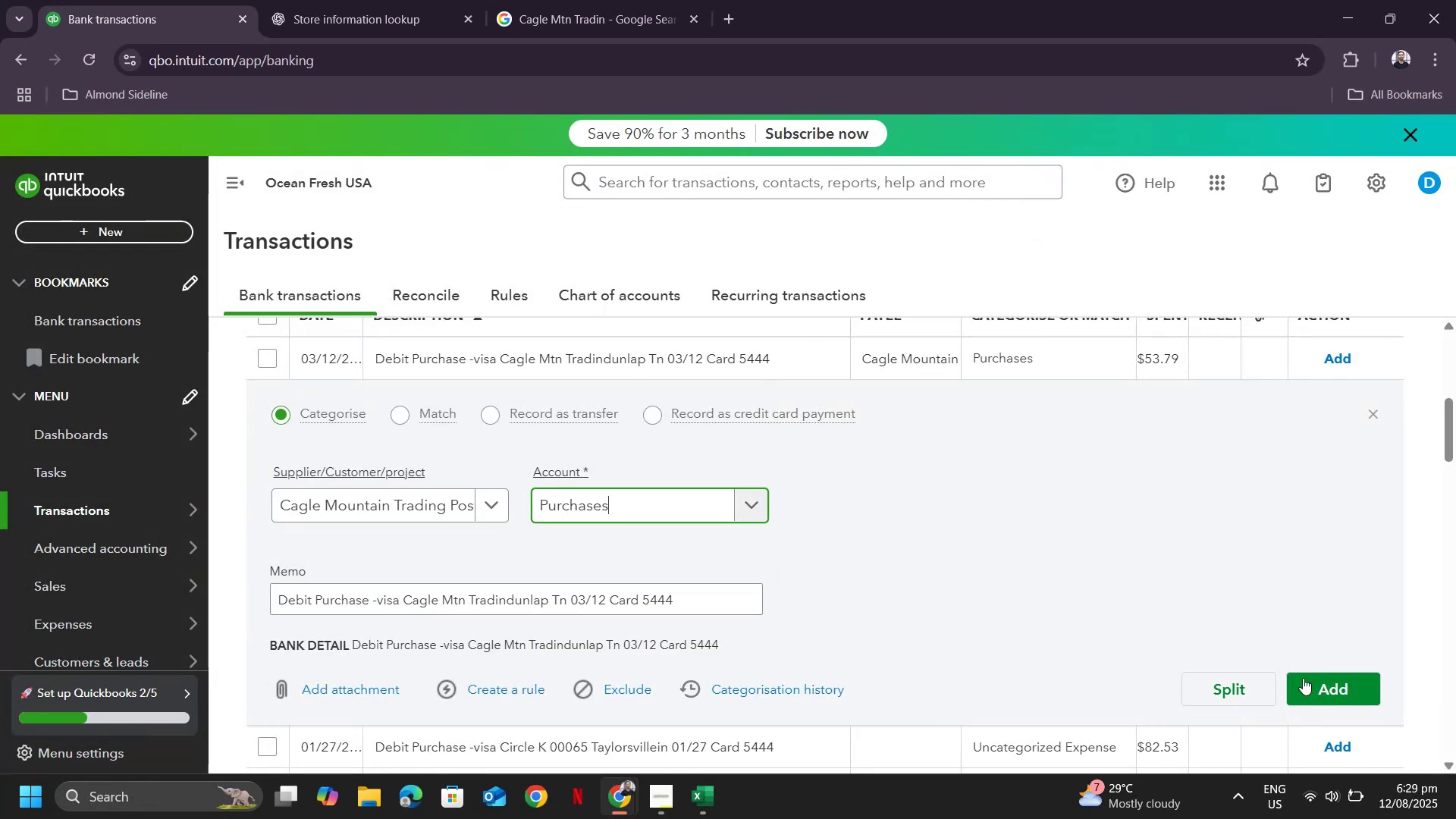 
left_click([1321, 683])
 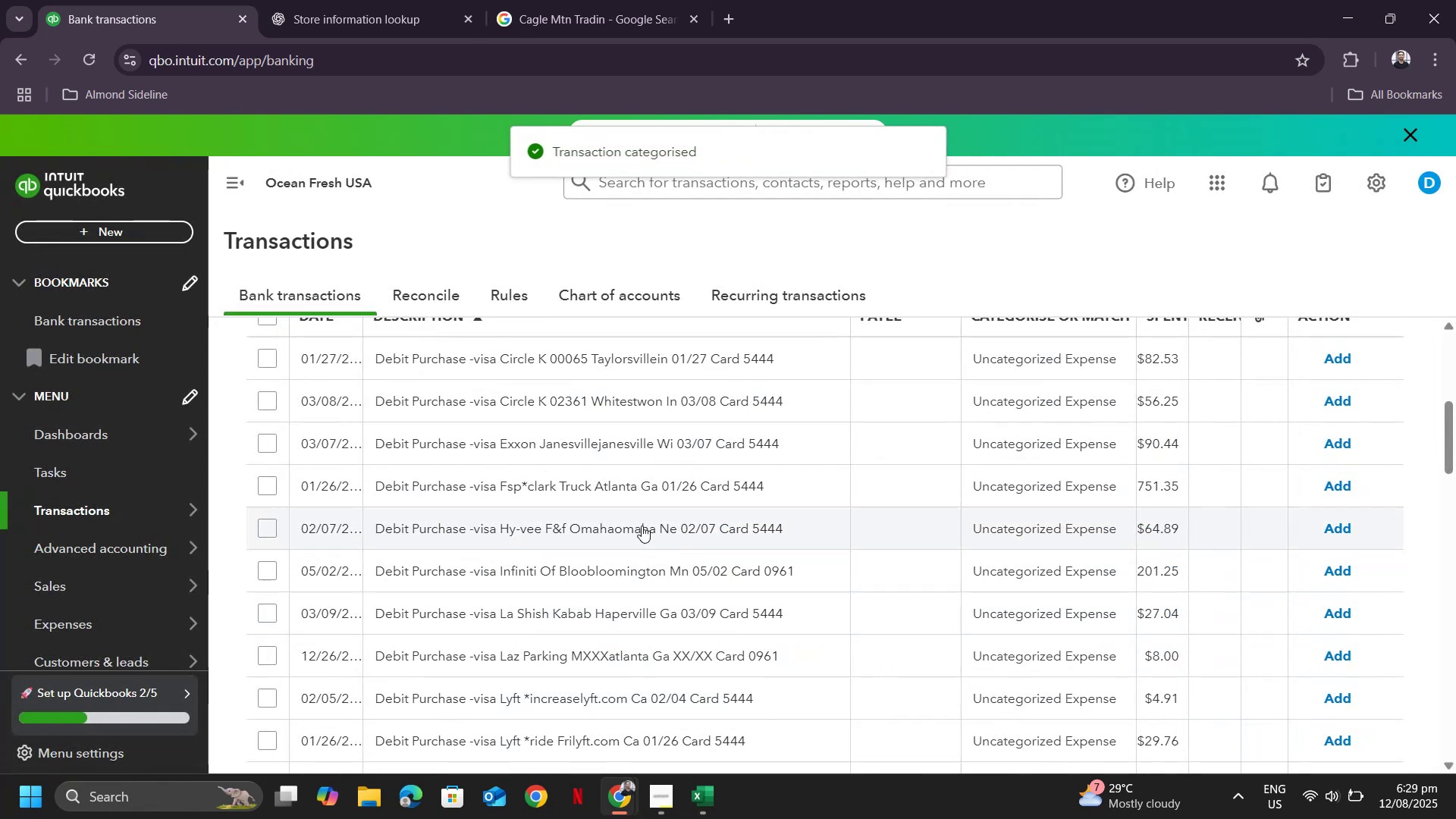 
scroll: coordinate [561, 507], scroll_direction: up, amount: 2.0
 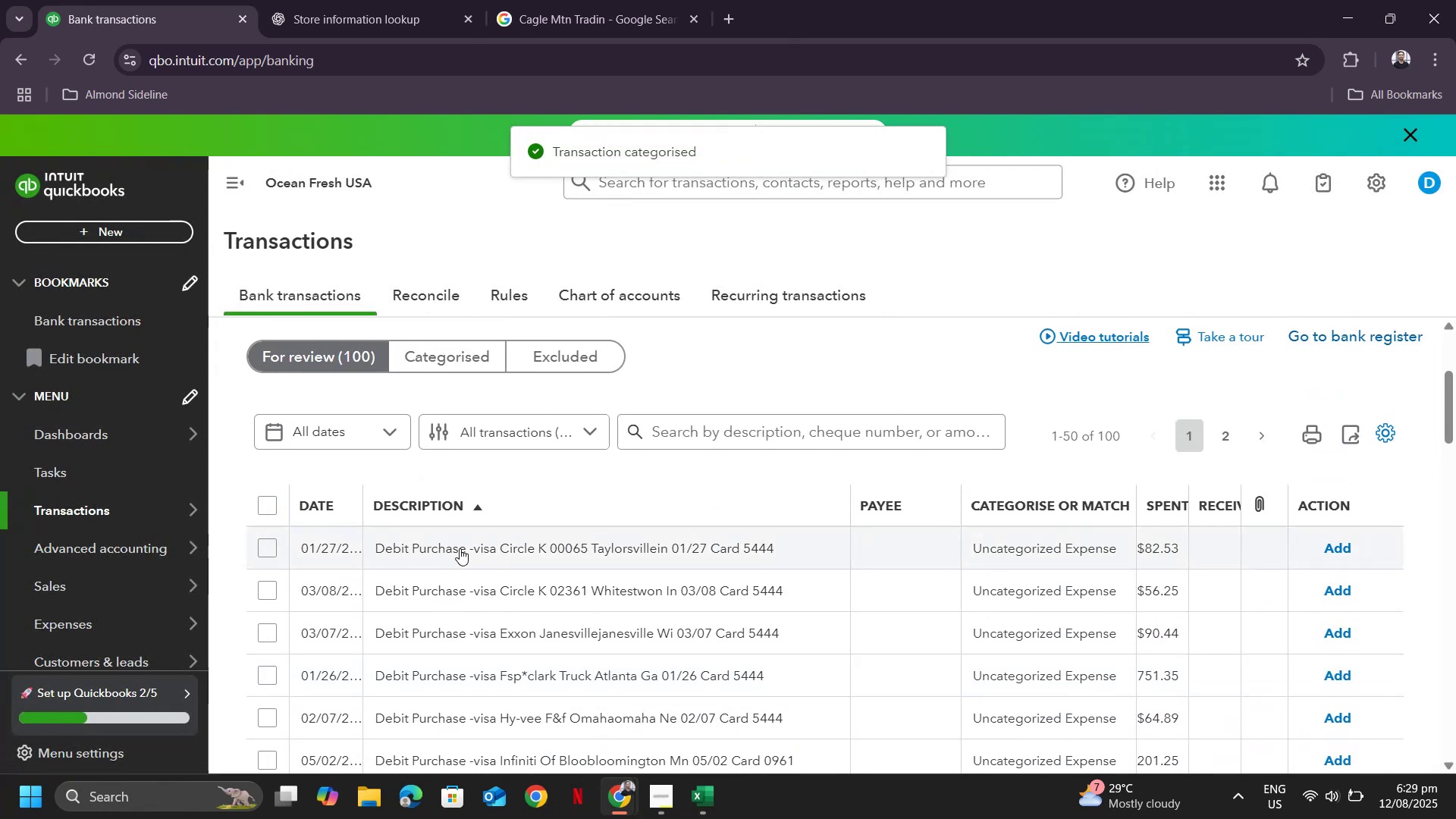 
scroll: coordinate [595, 566], scroll_direction: down, amount: 1.0
 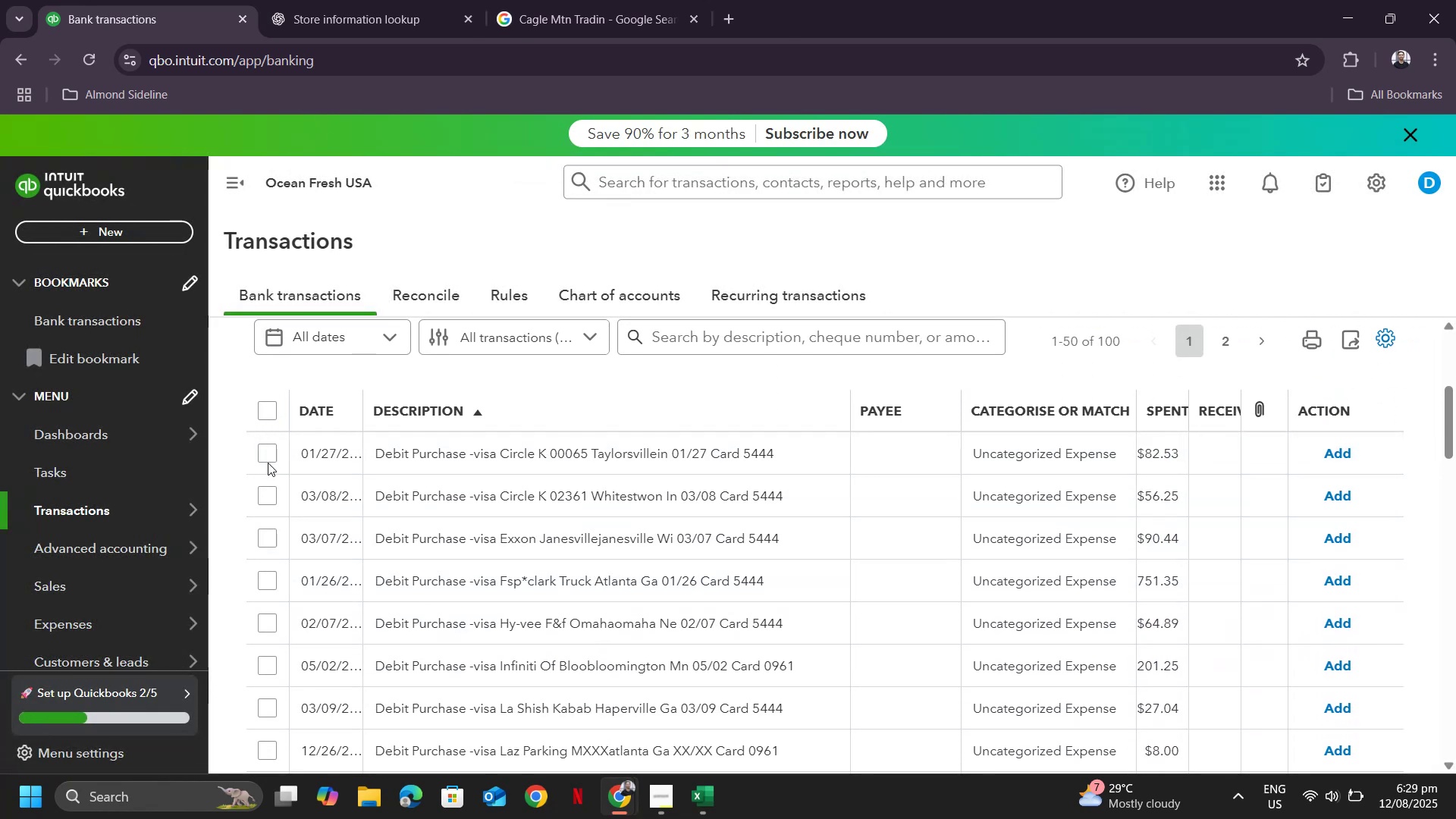 
double_click([263, 496])
 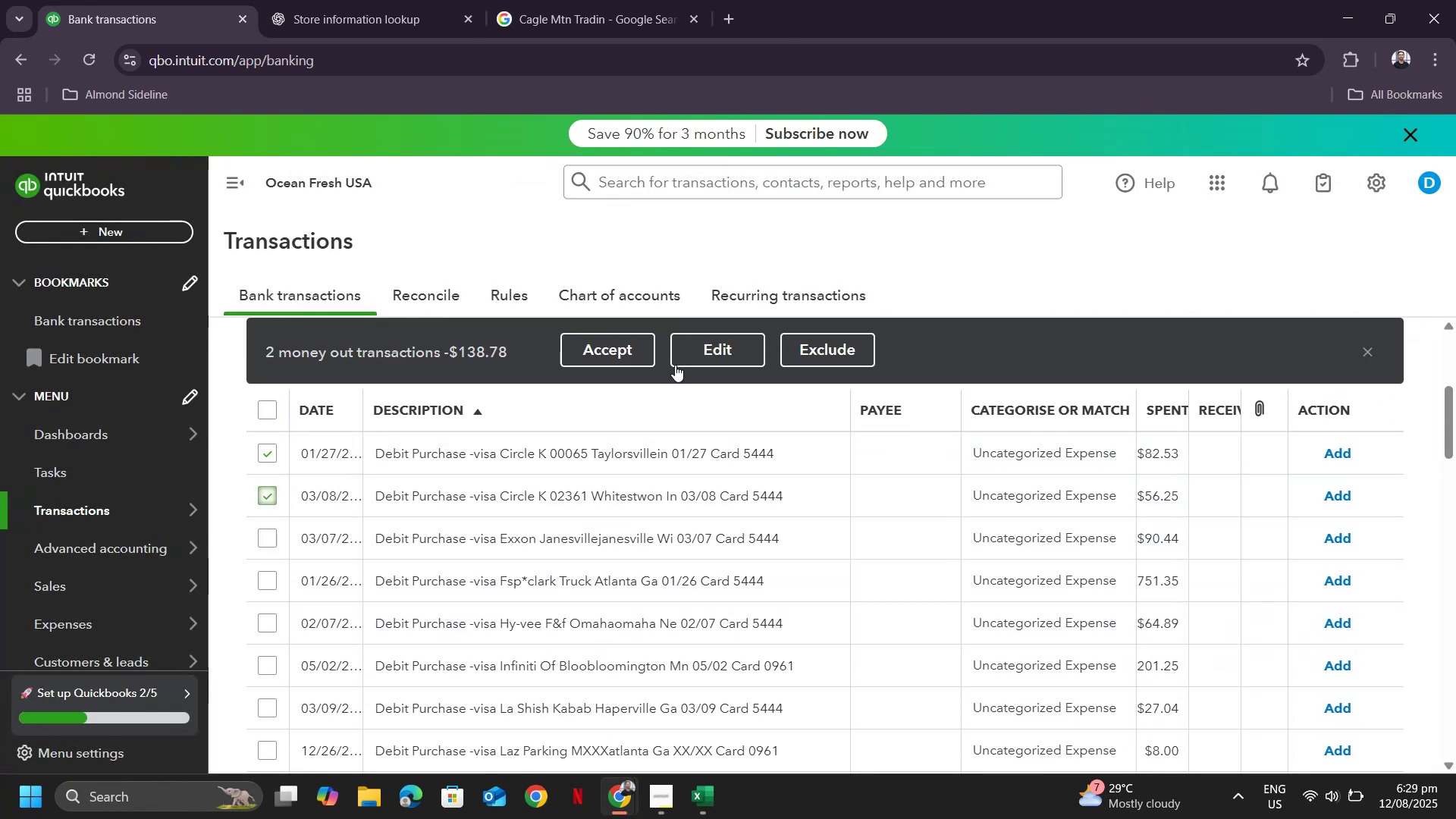 
left_click([708, 344])
 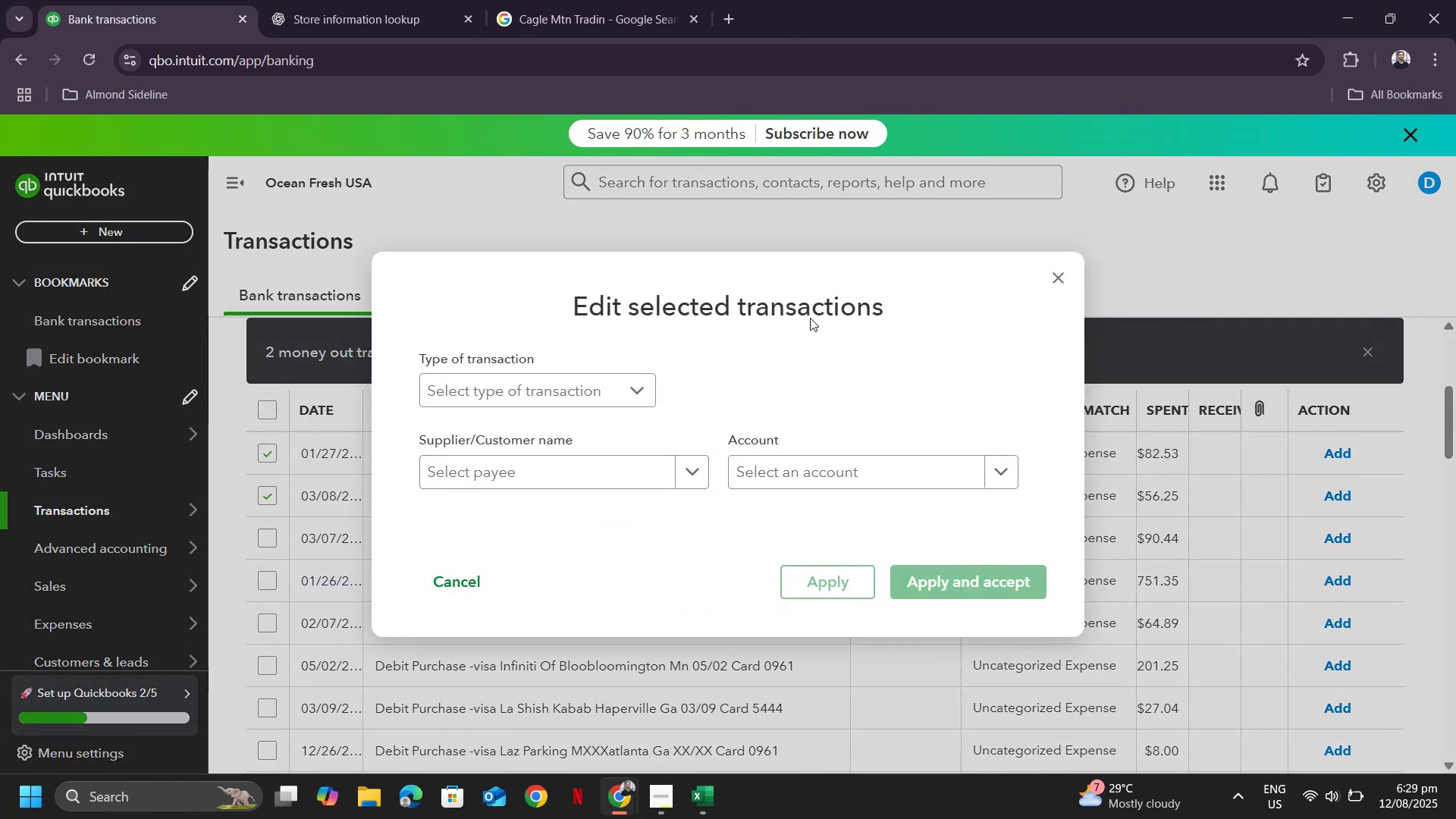 
left_click([1053, 274])
 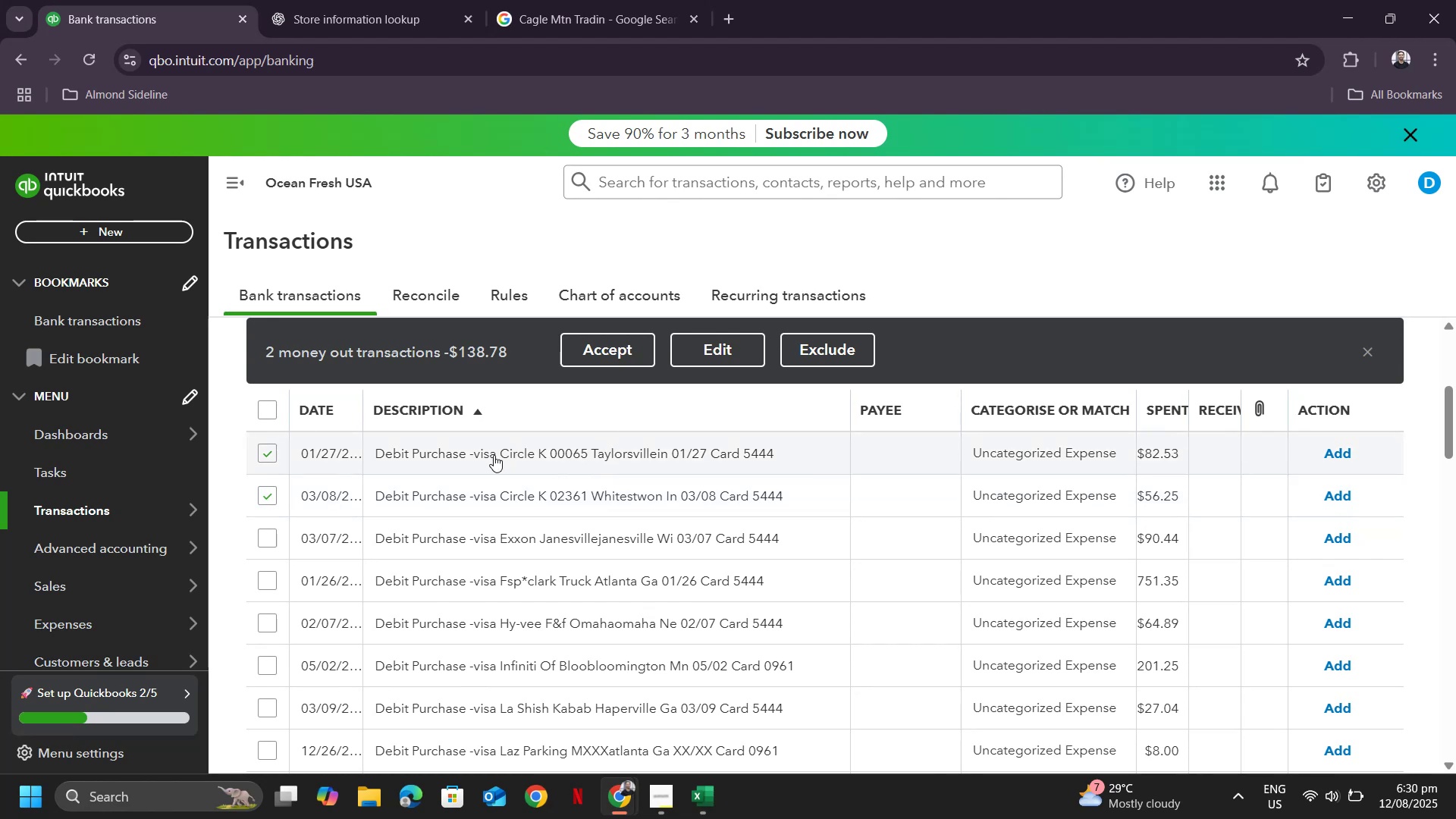 
left_click([711, 347])
 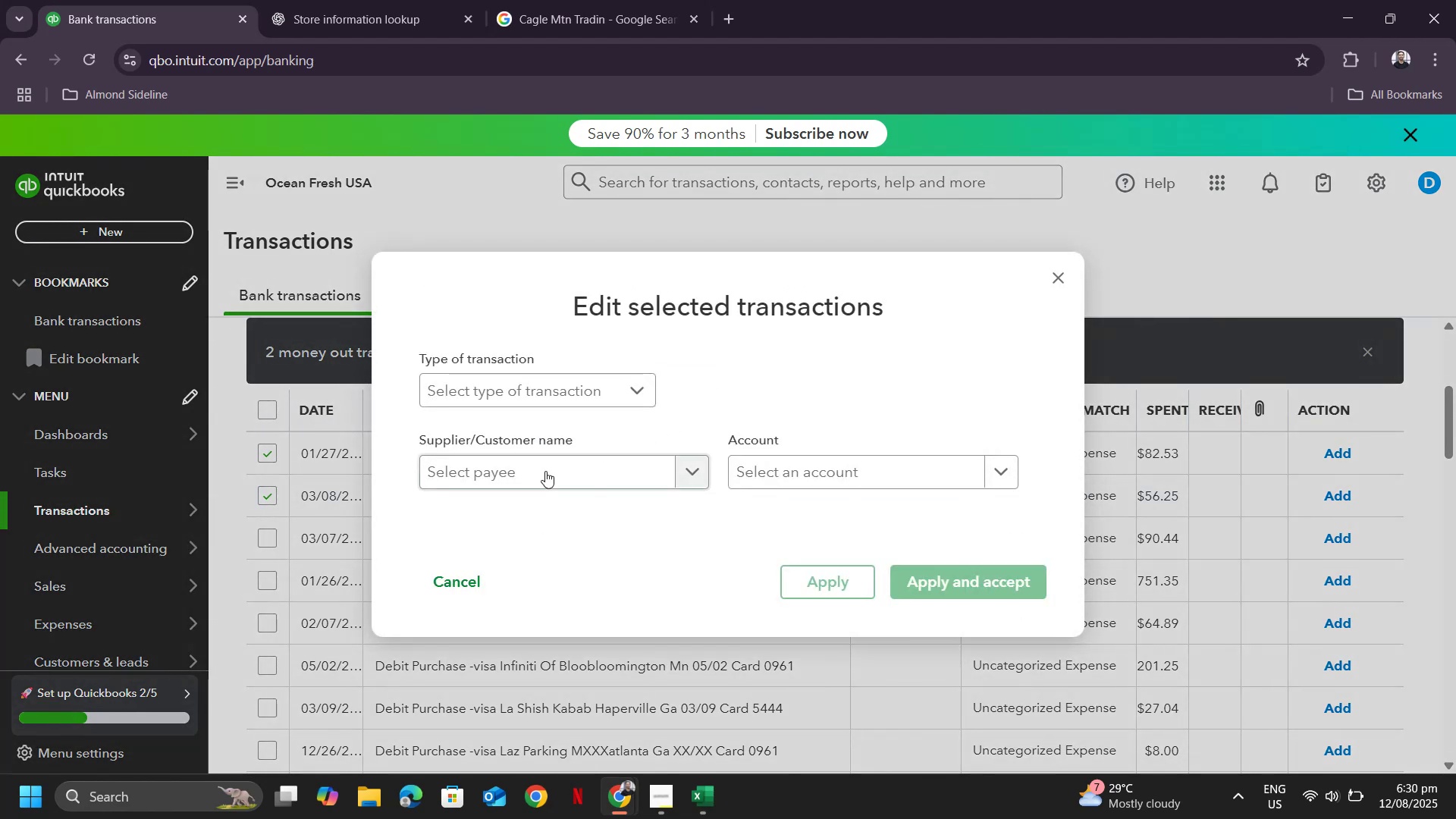 
left_click([540, 476])
 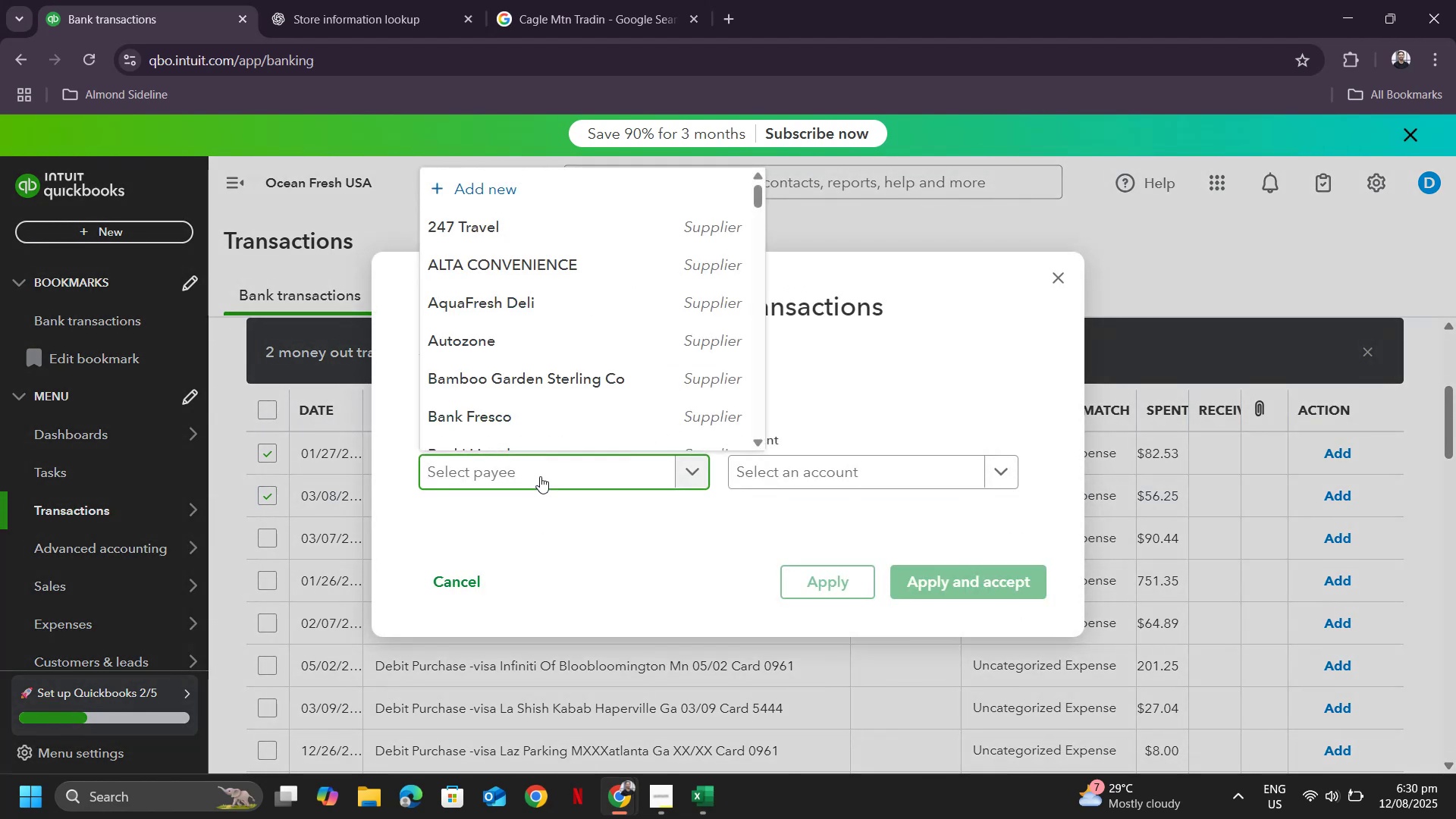 
type(Circle KL)
key(Backspace)
key(Tab)
 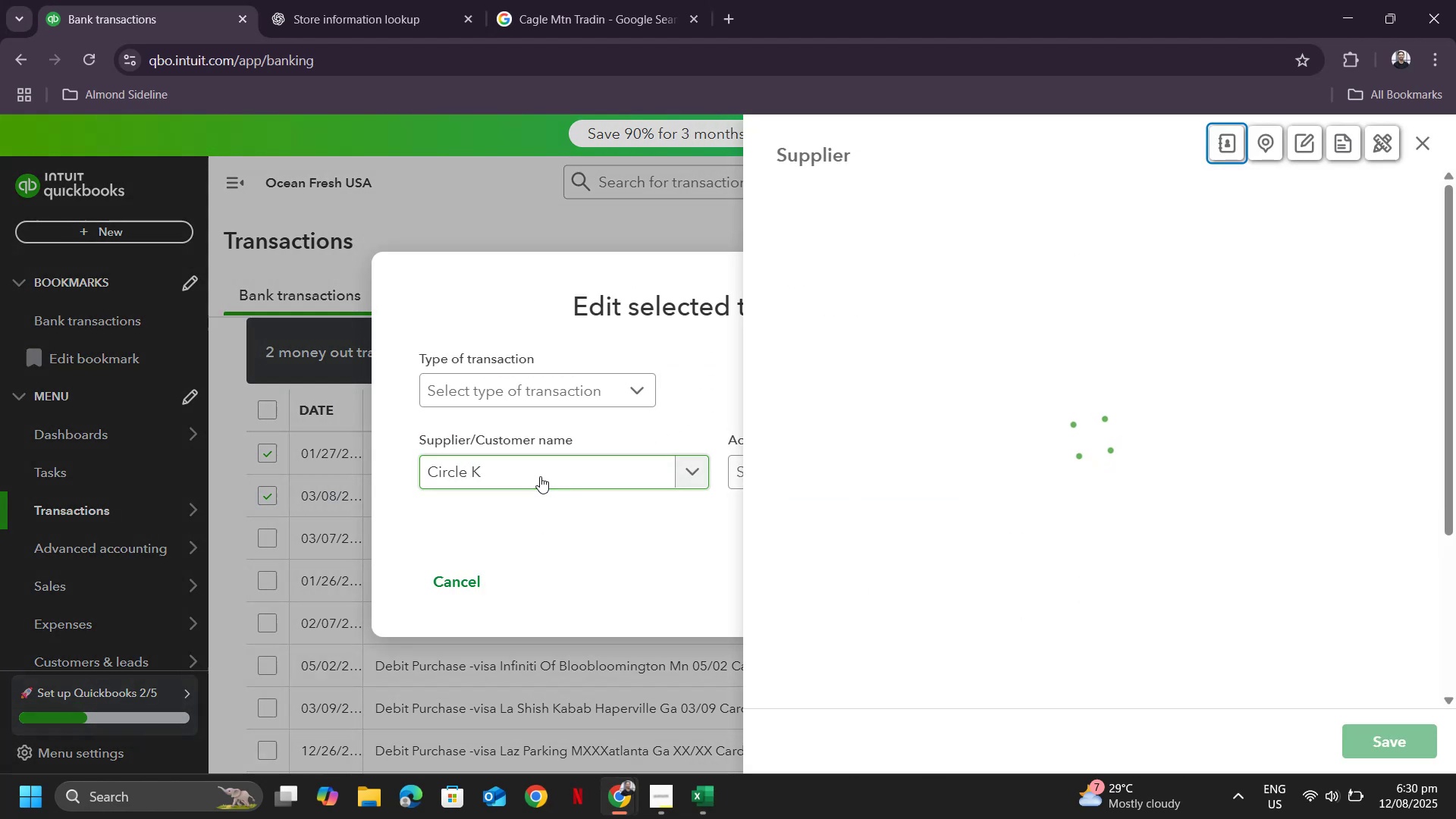 
scroll: coordinate [1175, 579], scroll_direction: down, amount: 31.0
 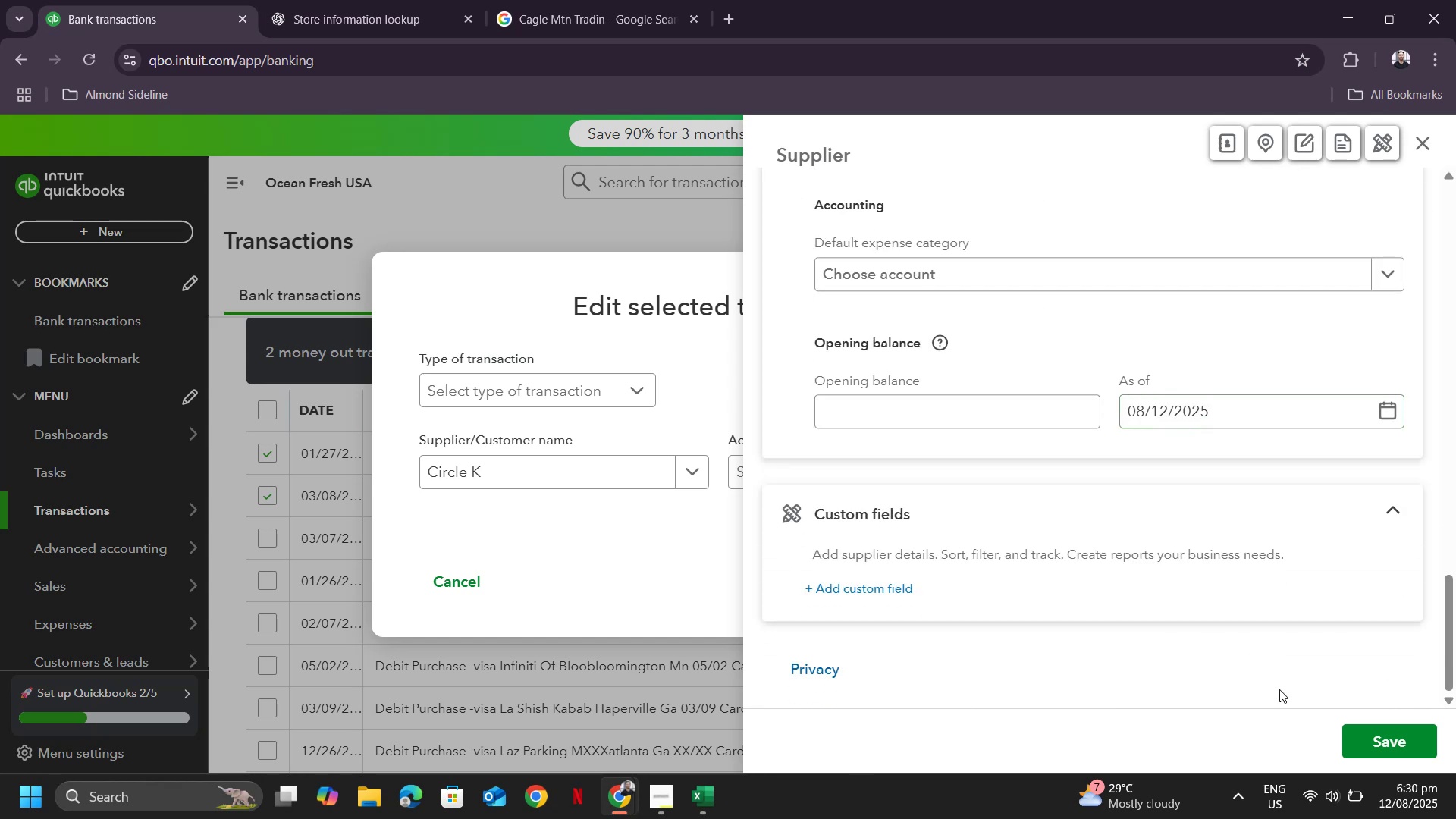 
left_click([1376, 743])
 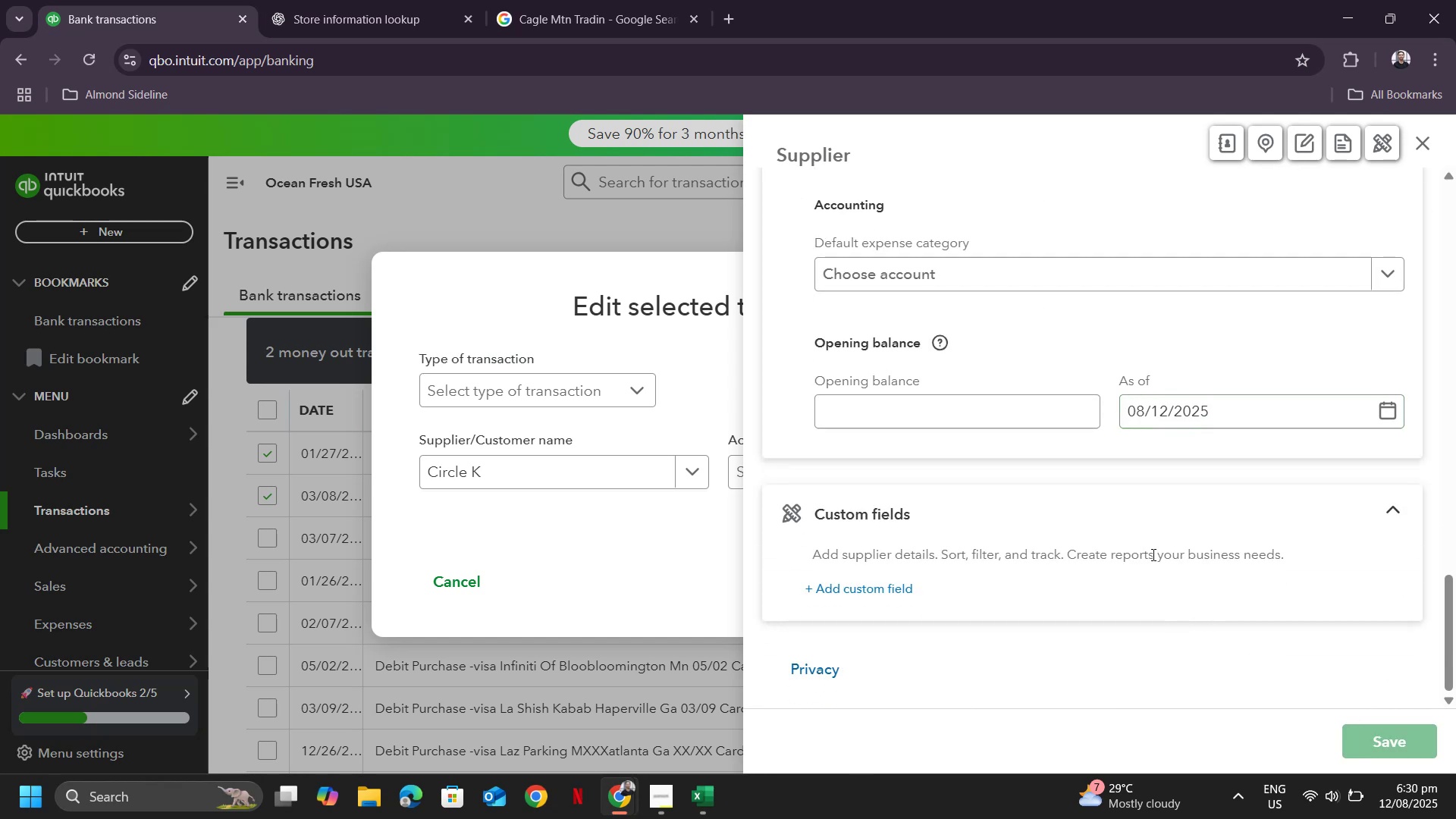 
mouse_move([1089, 521])
 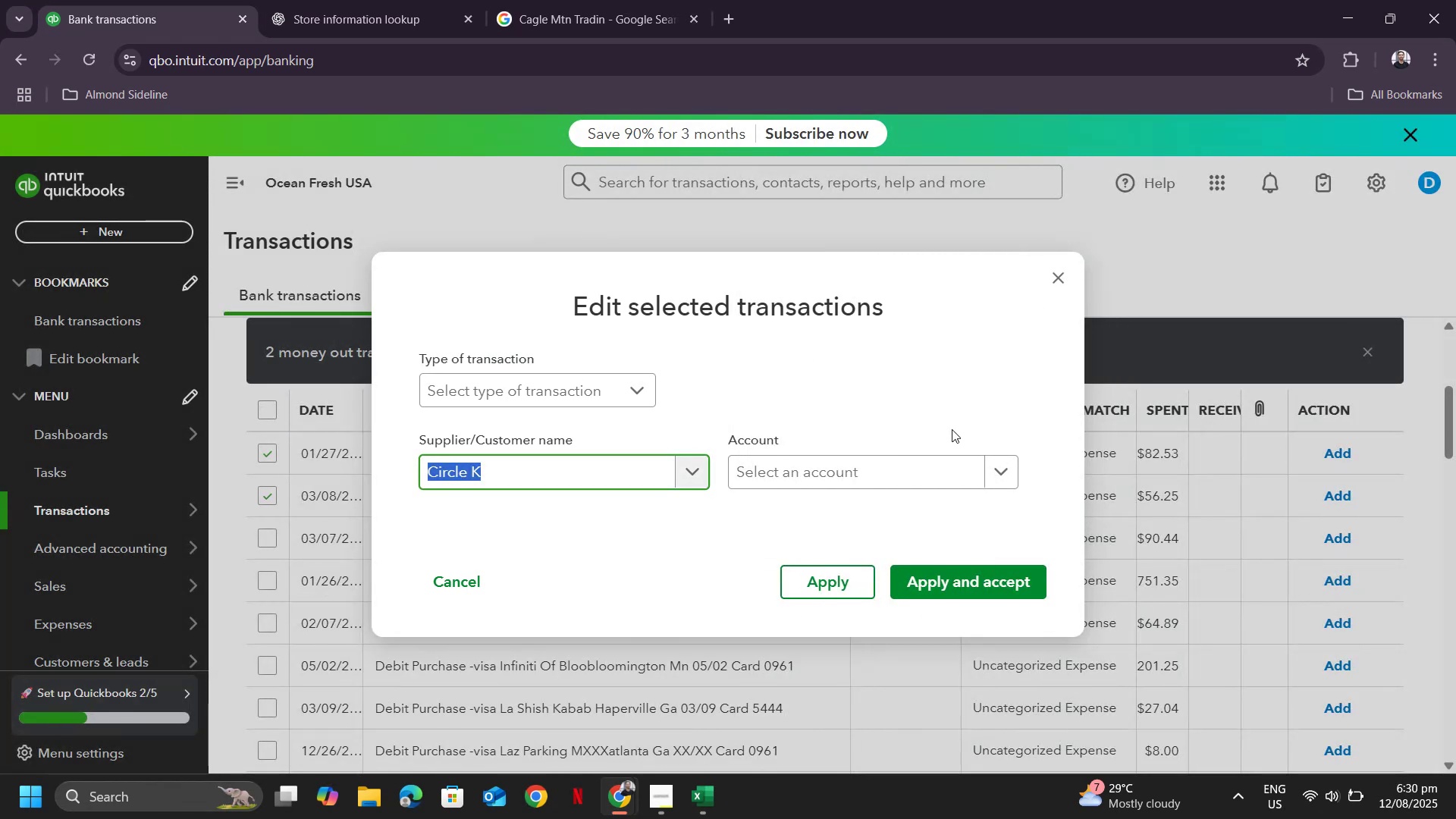 
left_click([839, 472])
 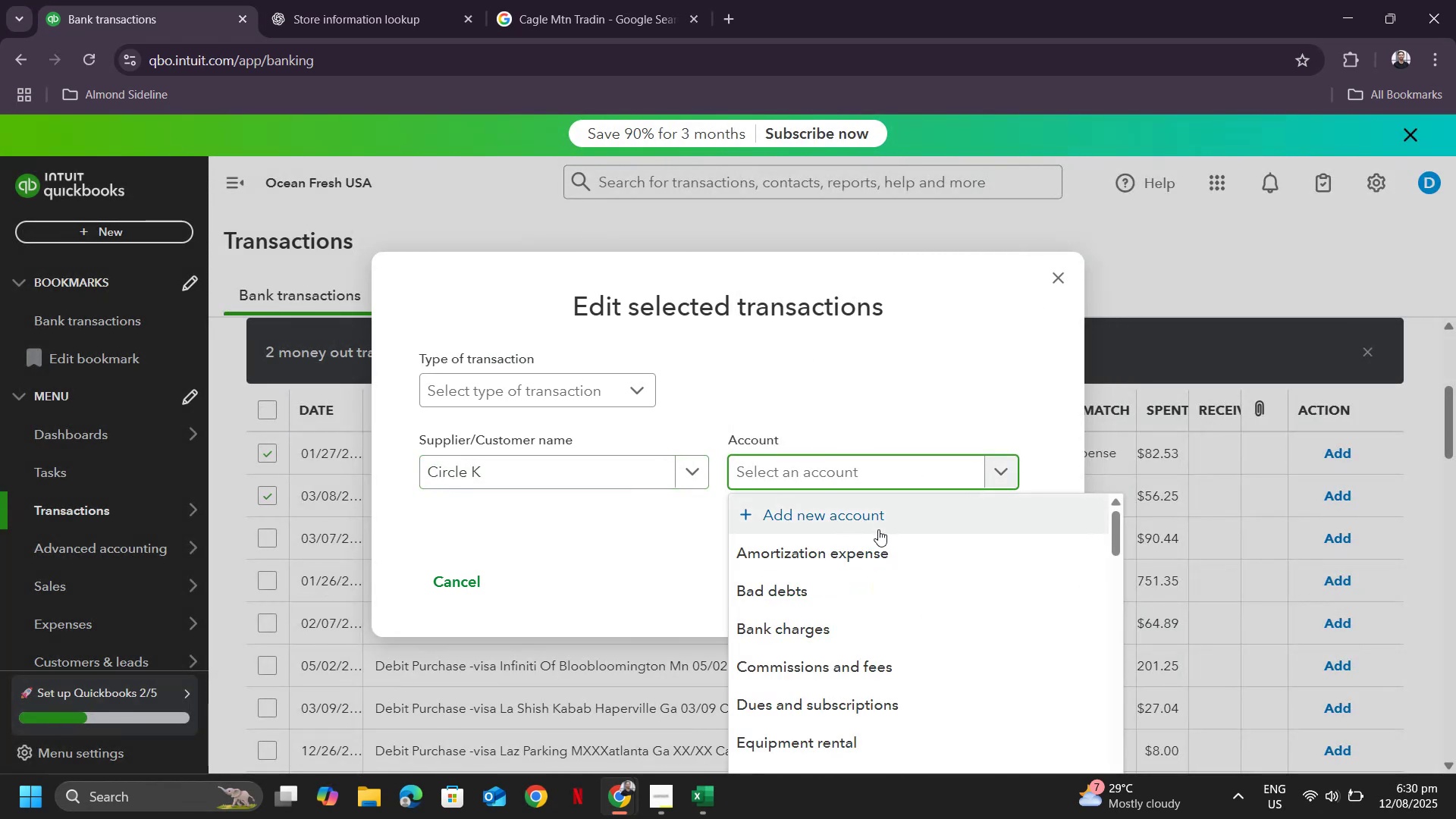 
type(purchases)
 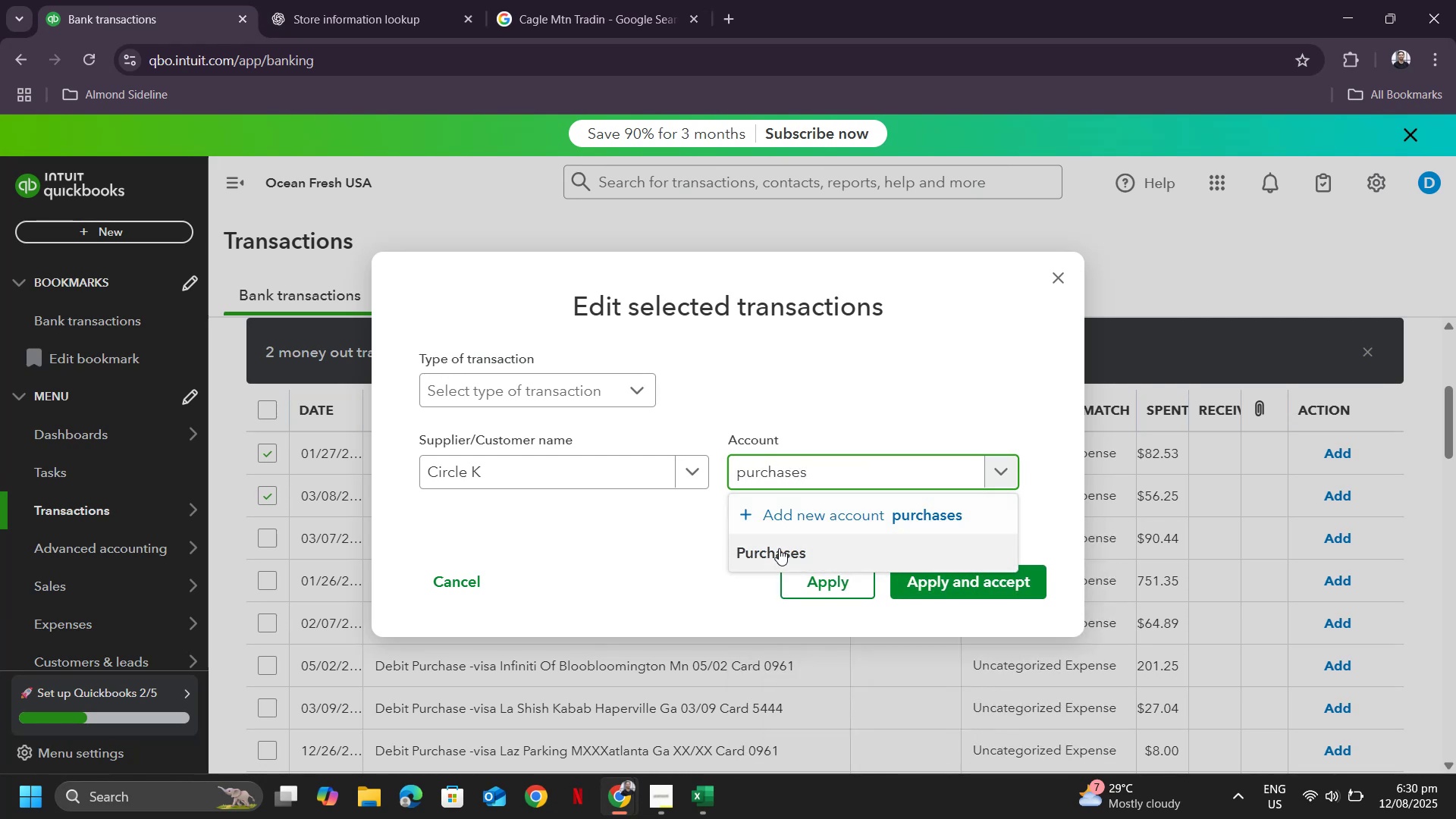 
left_click([780, 546])
 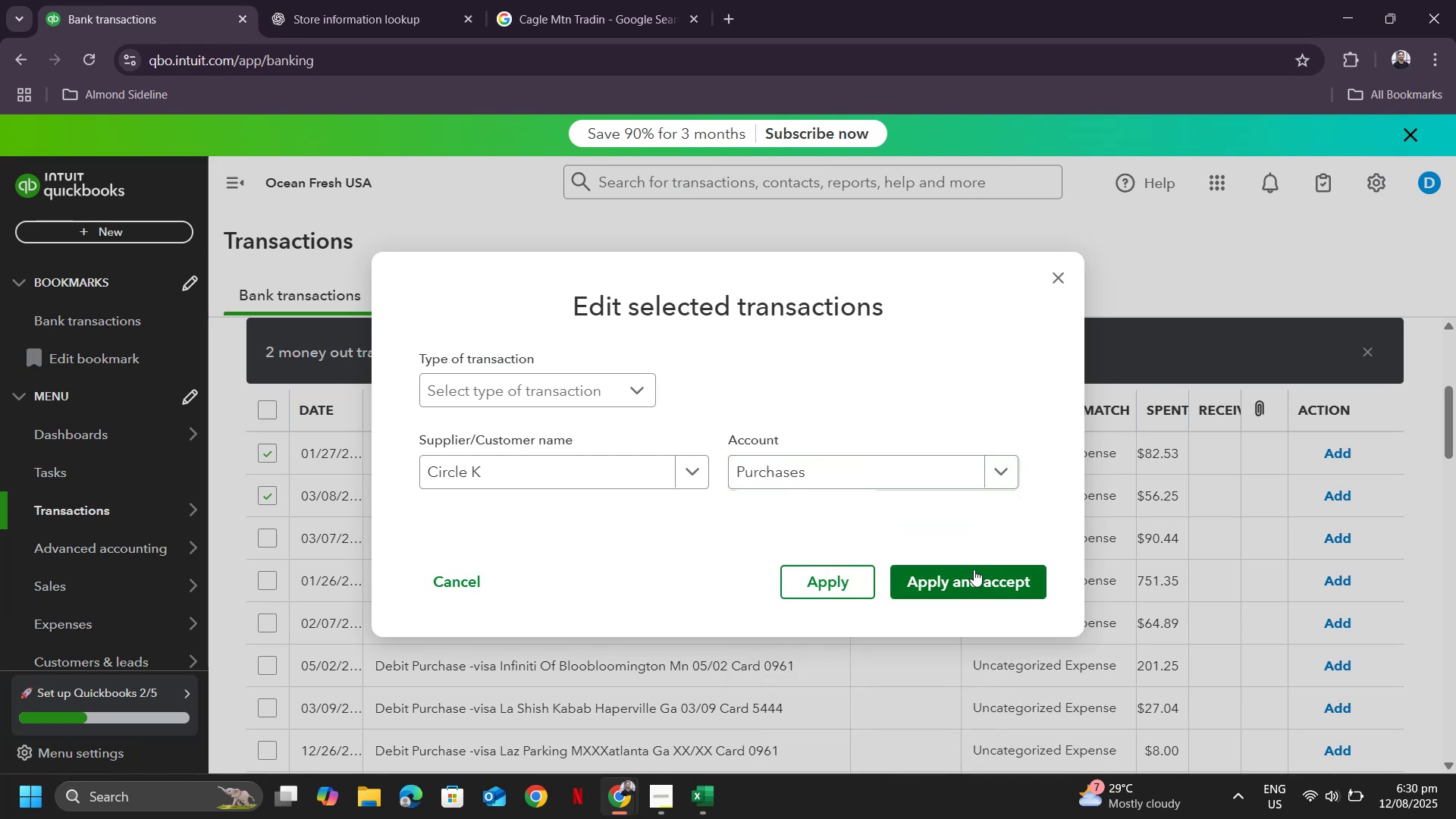 
left_click([974, 570])
 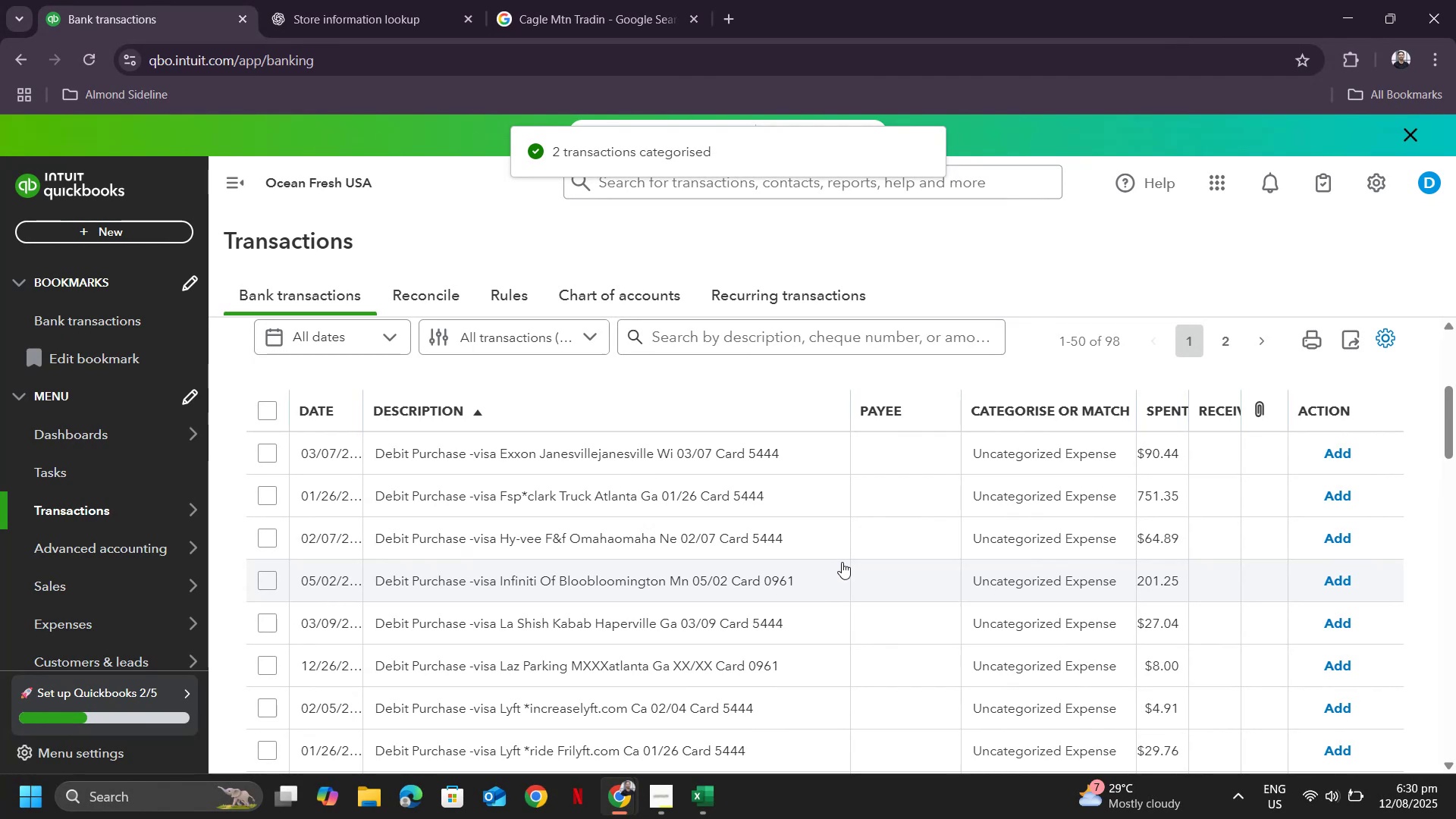 
wait(5.5)
 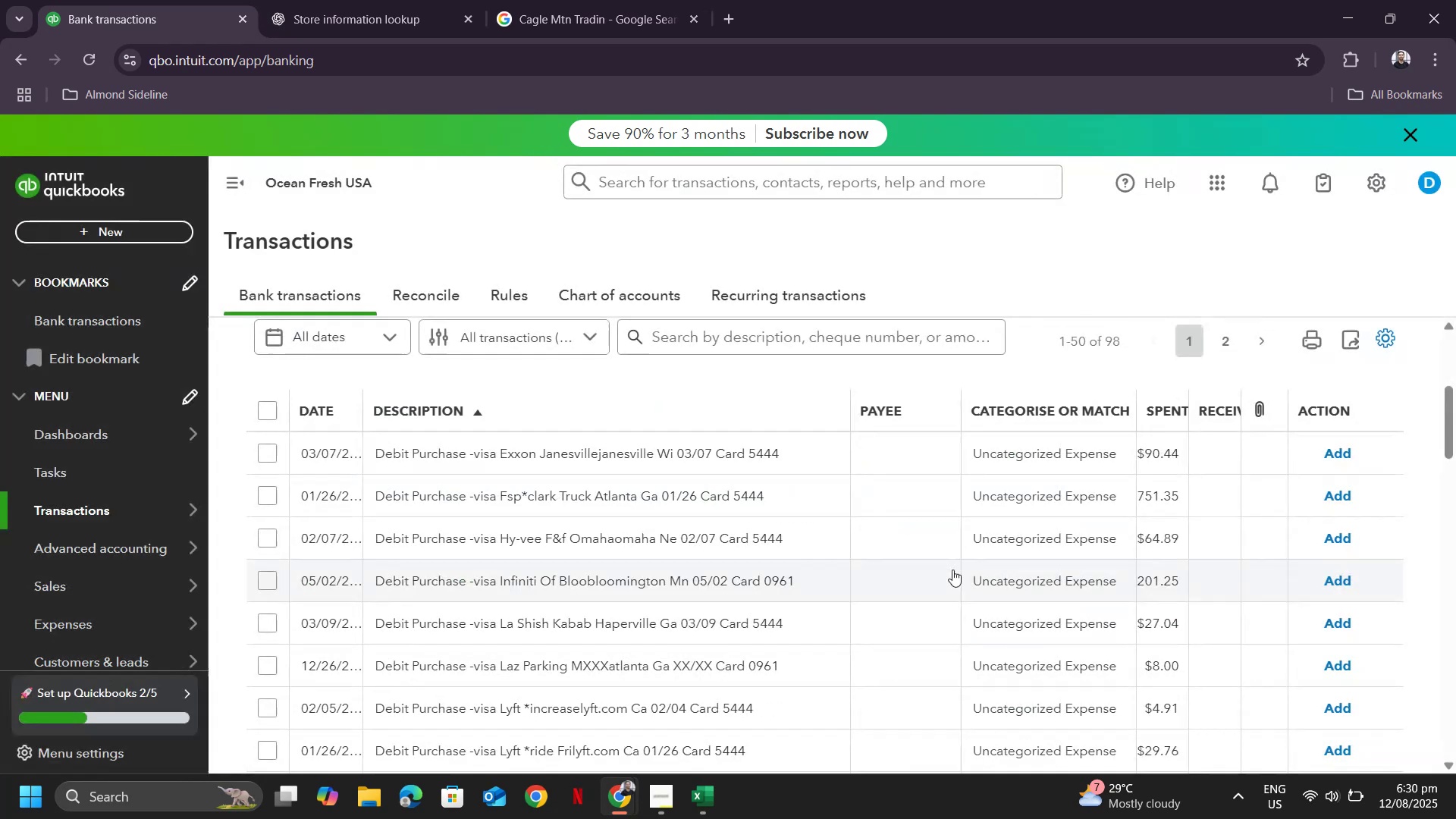 
scroll: coordinate [792, 567], scroll_direction: up, amount: 2.0
 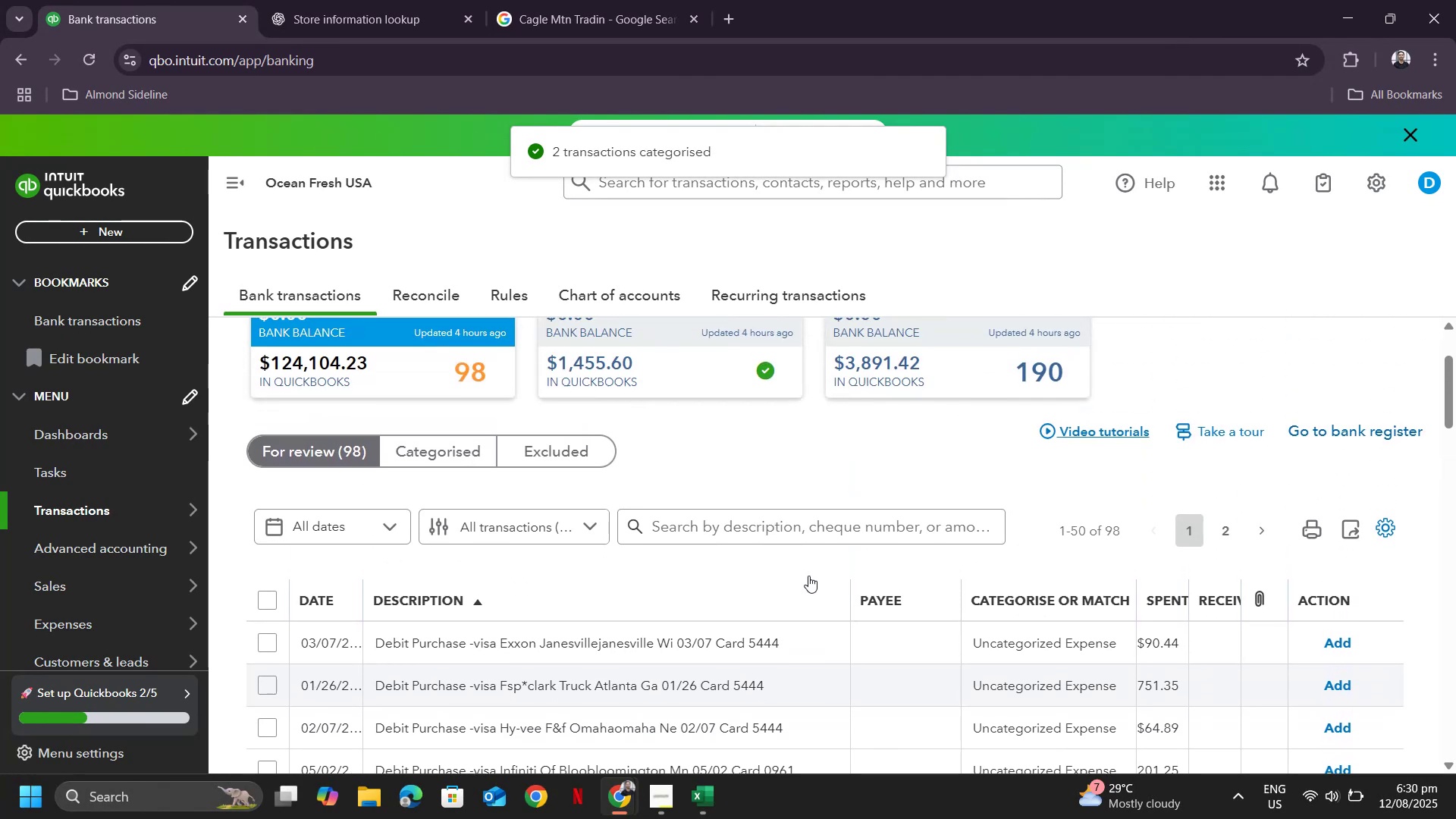 
scroll: coordinate [814, 530], scroll_direction: down, amount: 2.0
 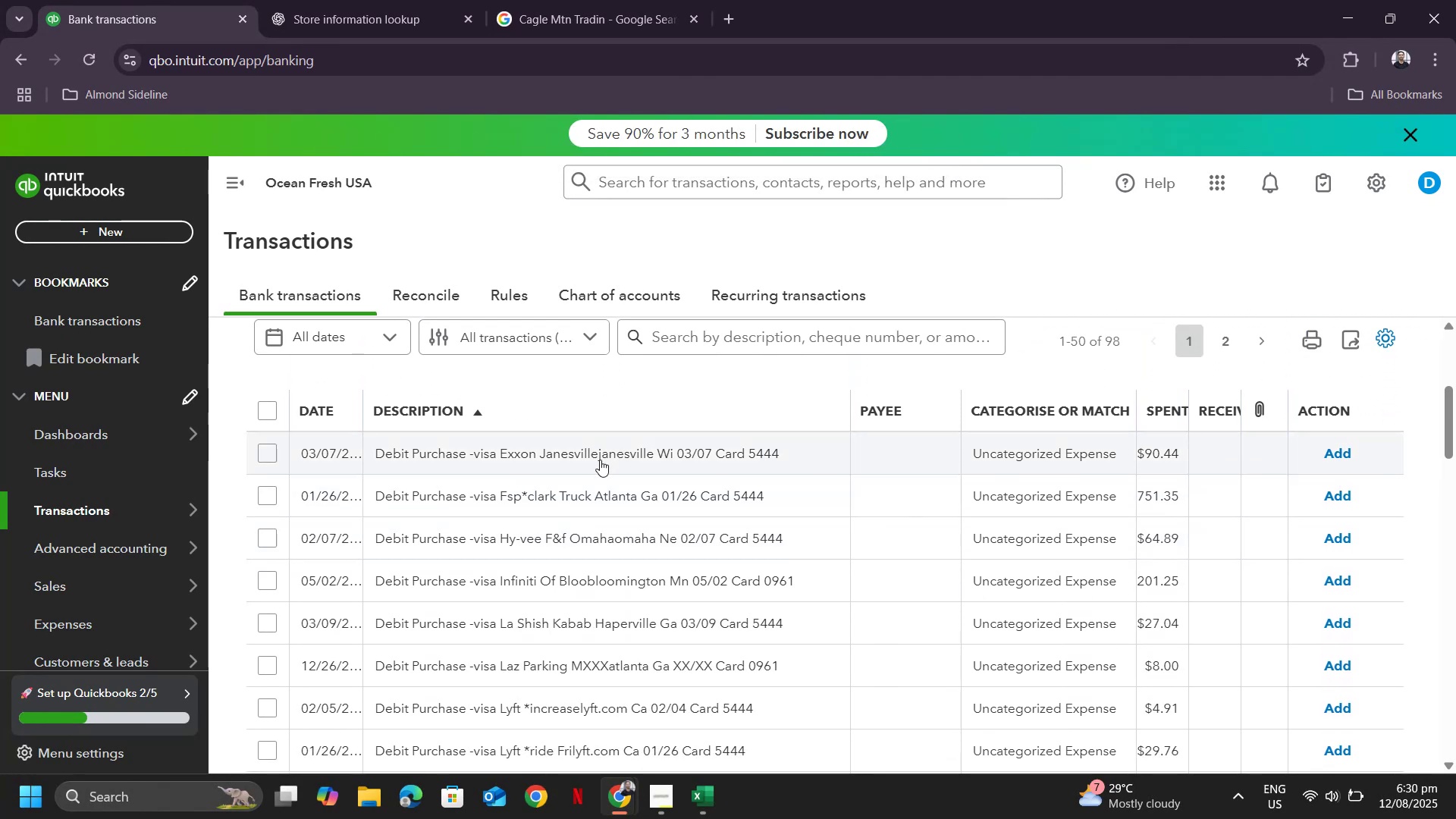 
left_click([600, 459])
 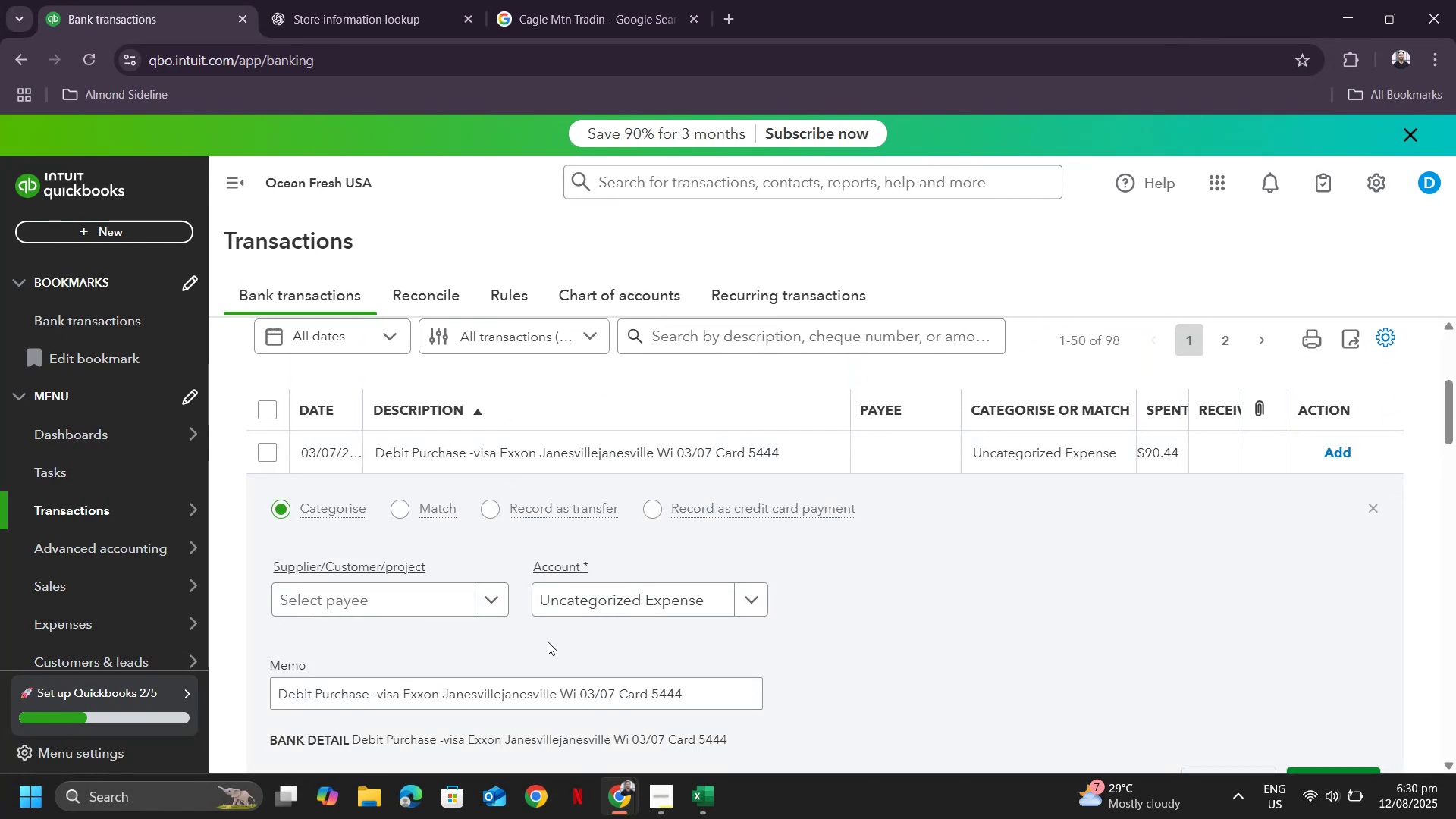 
left_click([398, 610])
 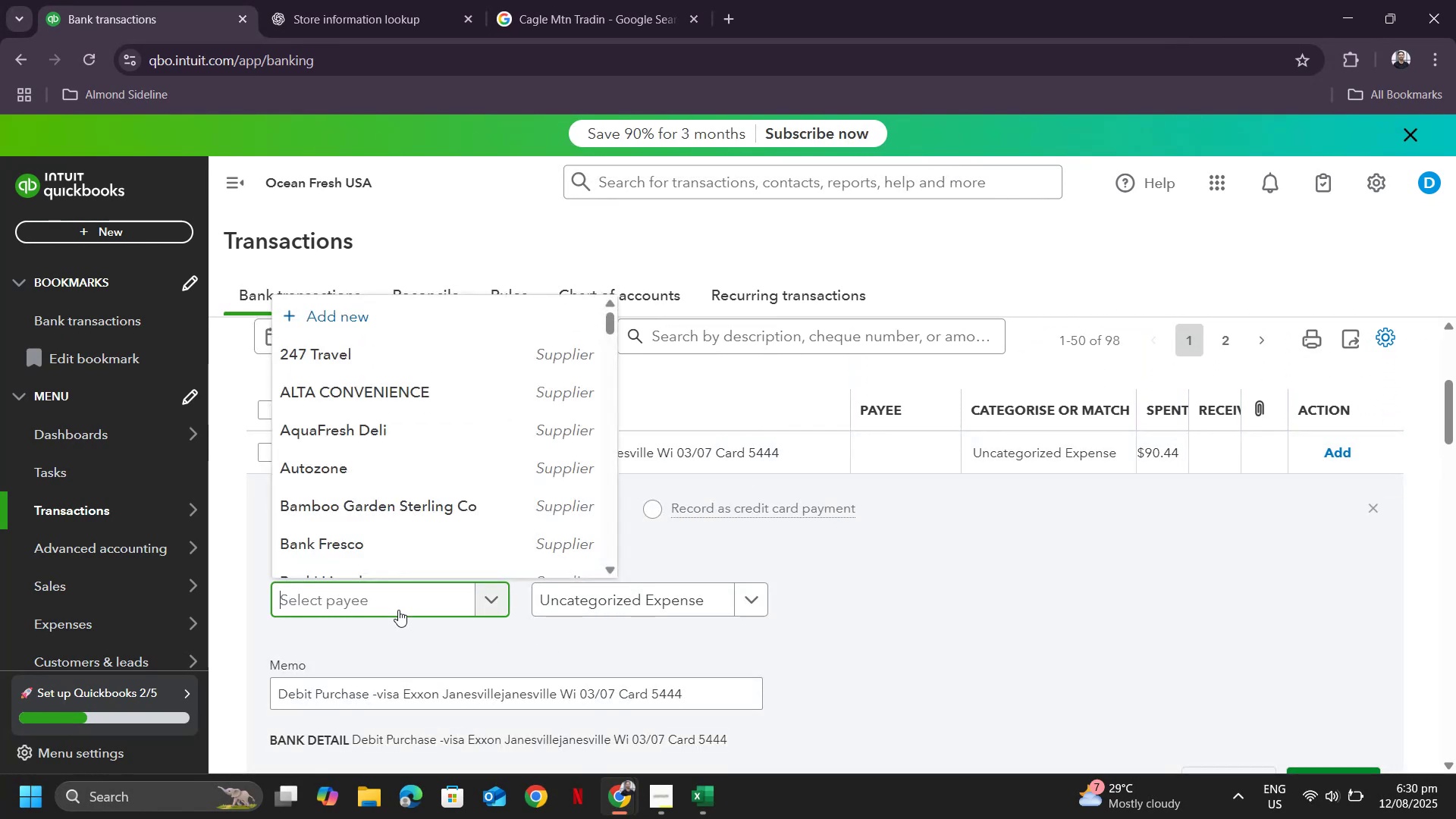 
type(exxon)
 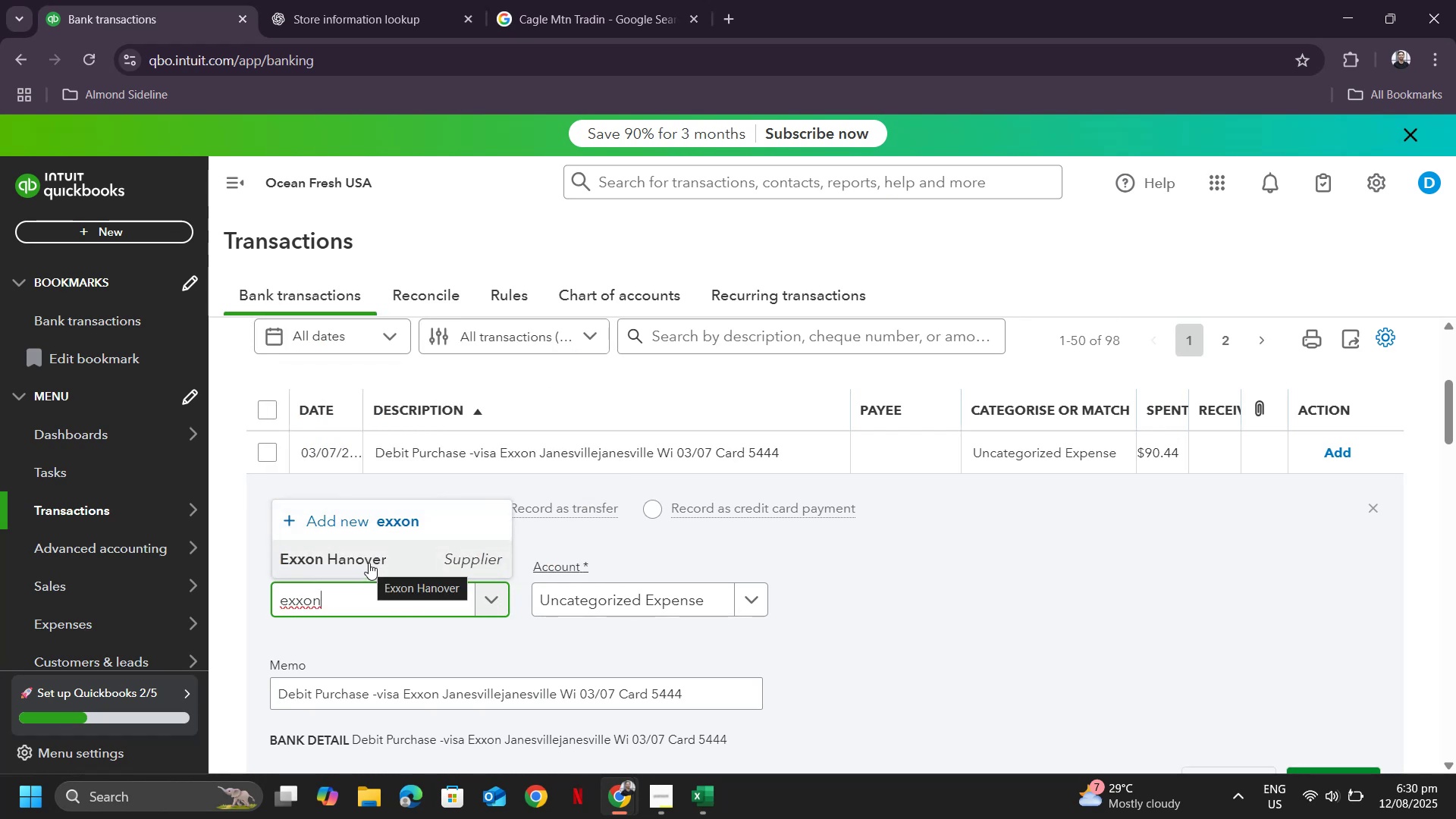 
left_click([369, 563])
 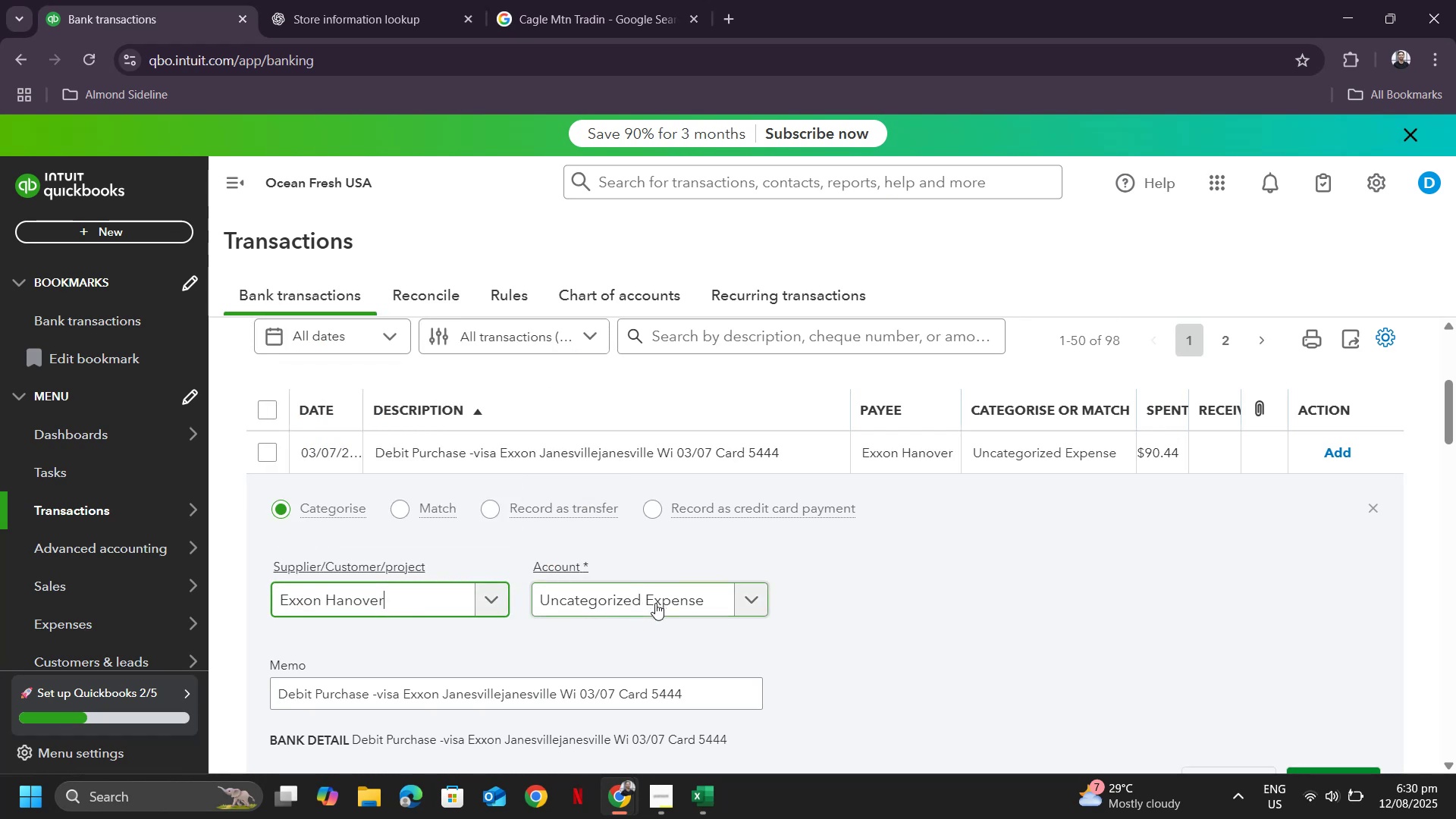 
left_click([656, 603])
 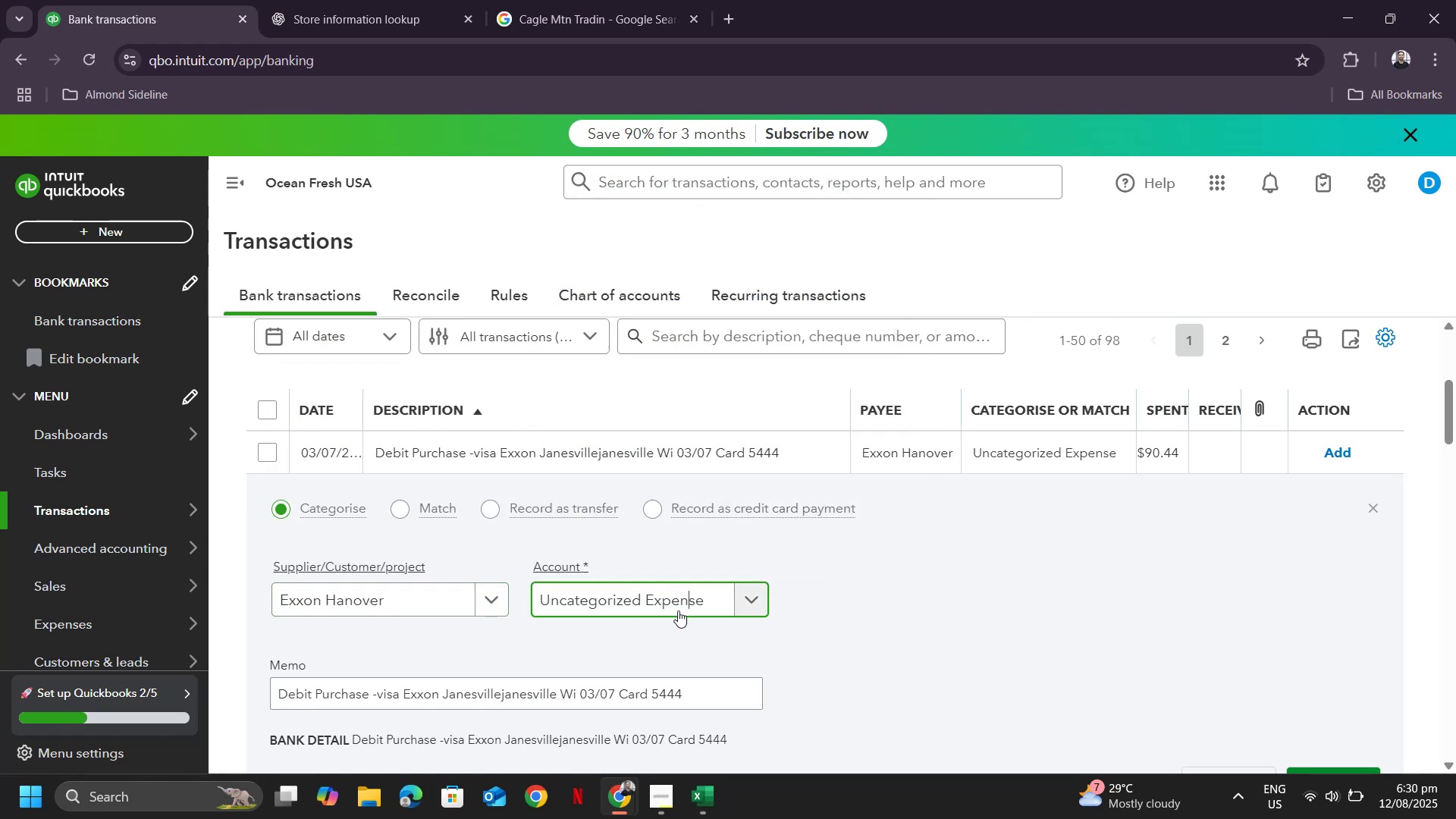 
double_click([669, 612])
 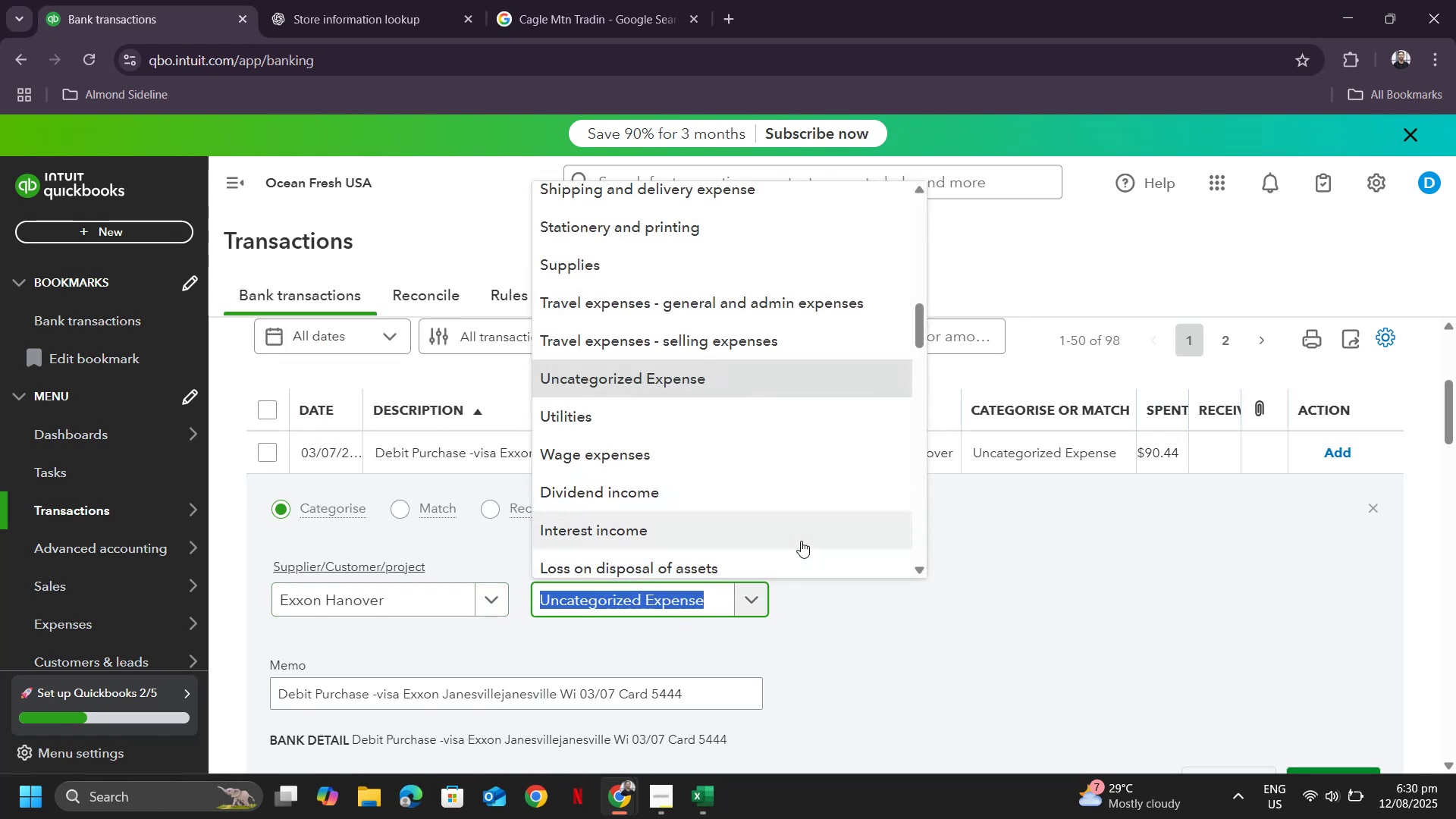 
type(purchases)
 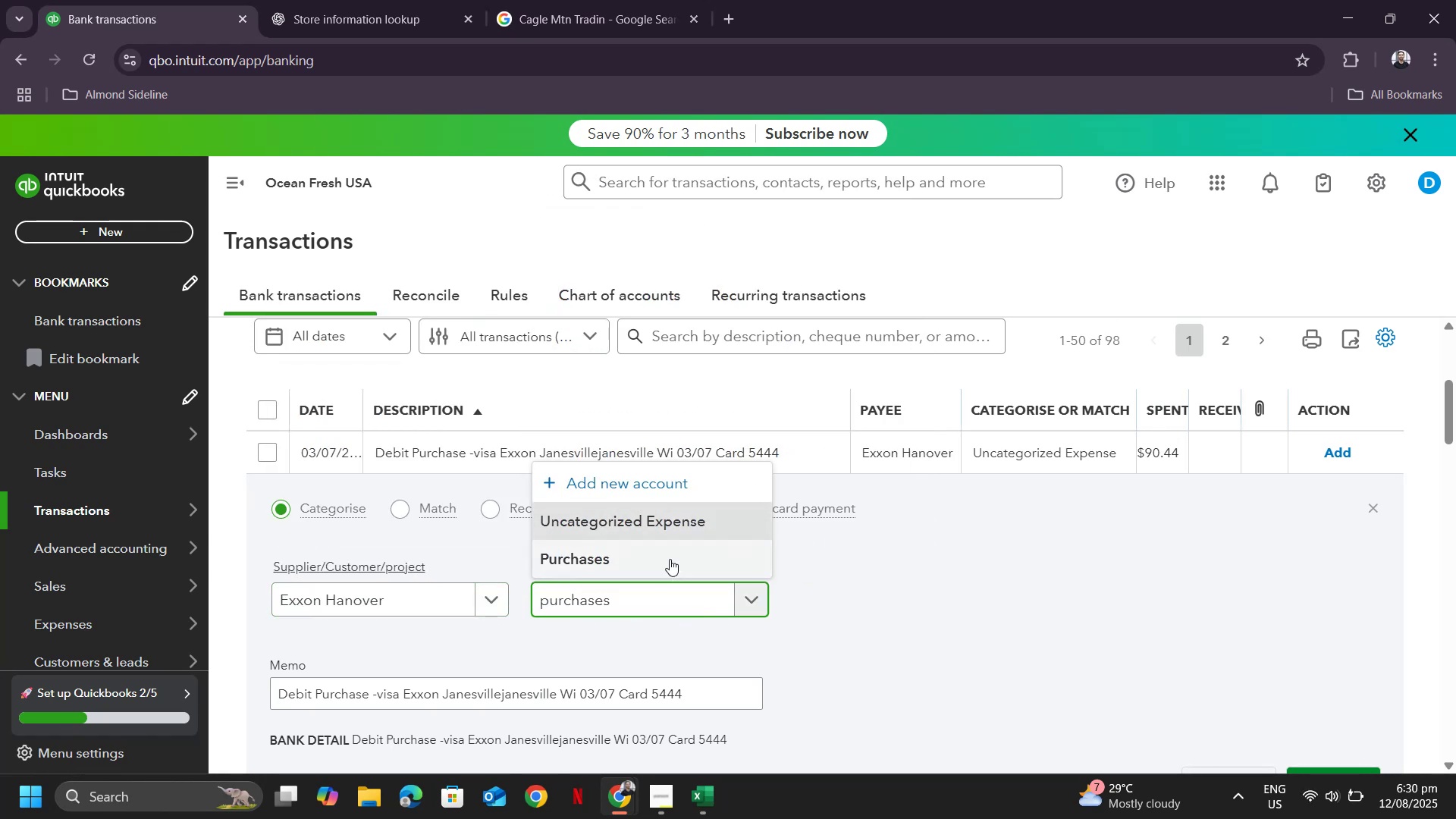 
left_click([626, 563])
 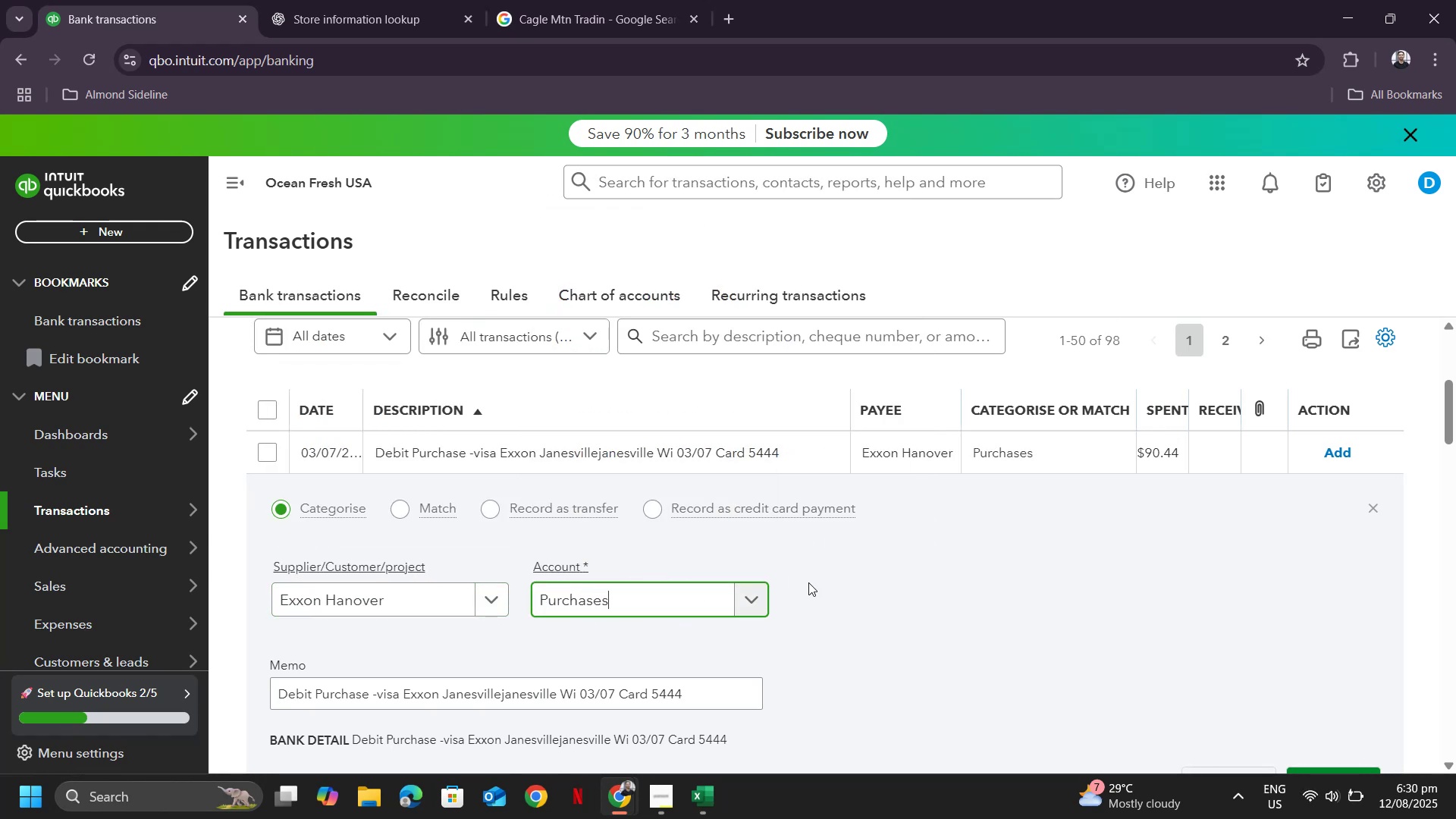 
scroll: coordinate [900, 615], scroll_direction: down, amount: 3.0
 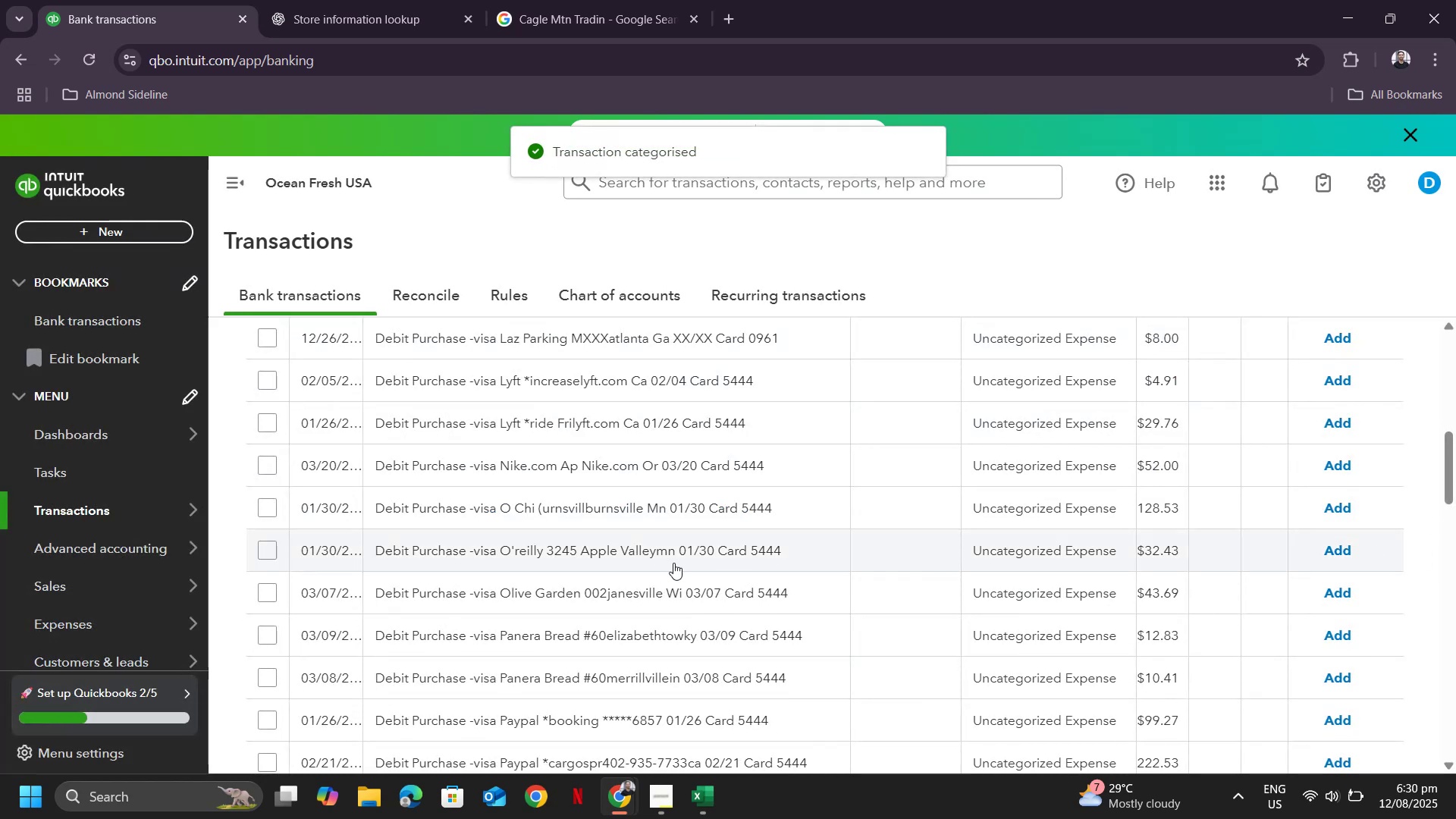 
scroll: coordinate [780, 510], scroll_direction: up, amount: 3.0
 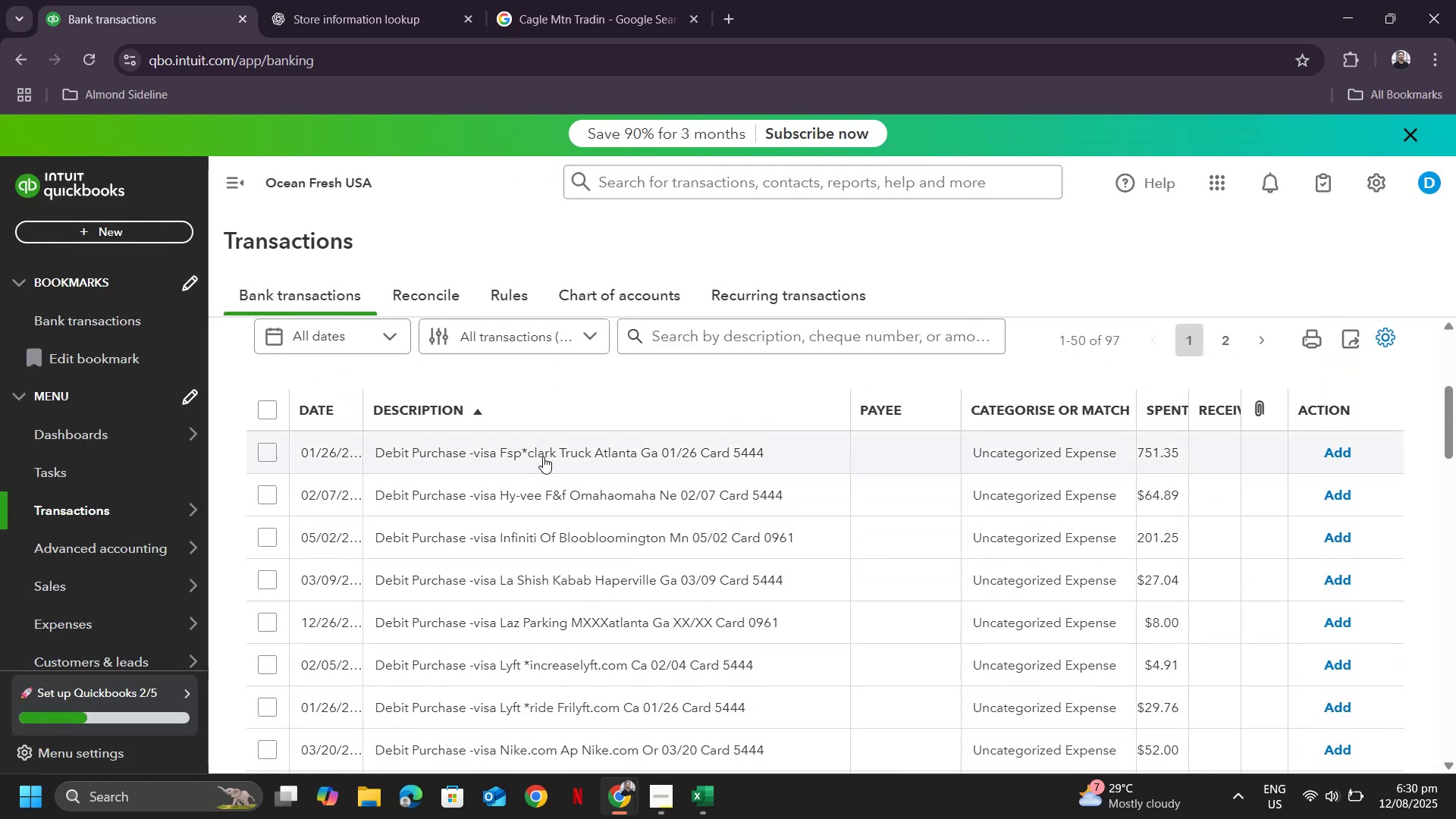 
left_click([543, 457])
 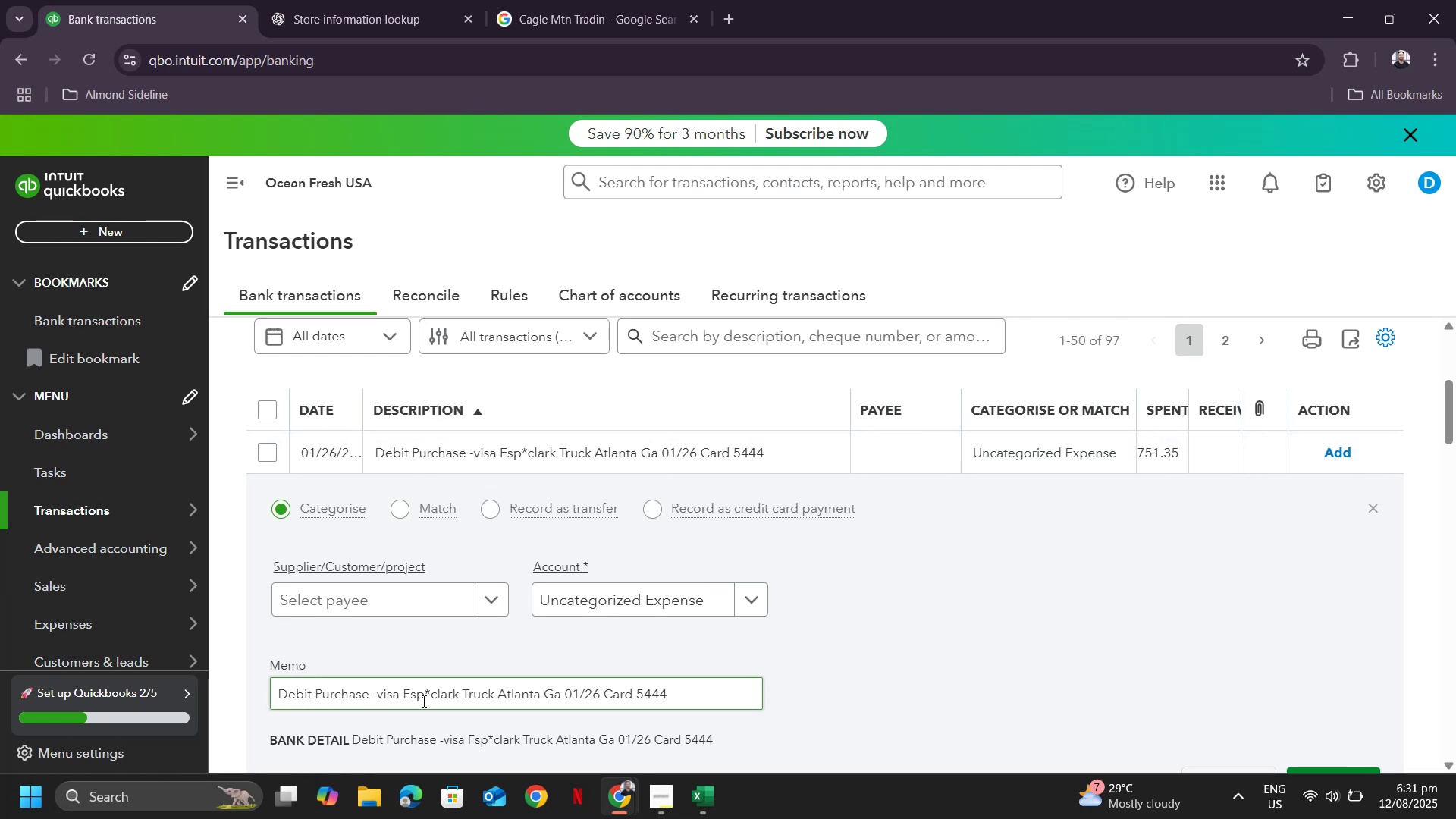 
left_click_drag(start_coordinate=[278, 694], to_coordinate=[767, 716])
 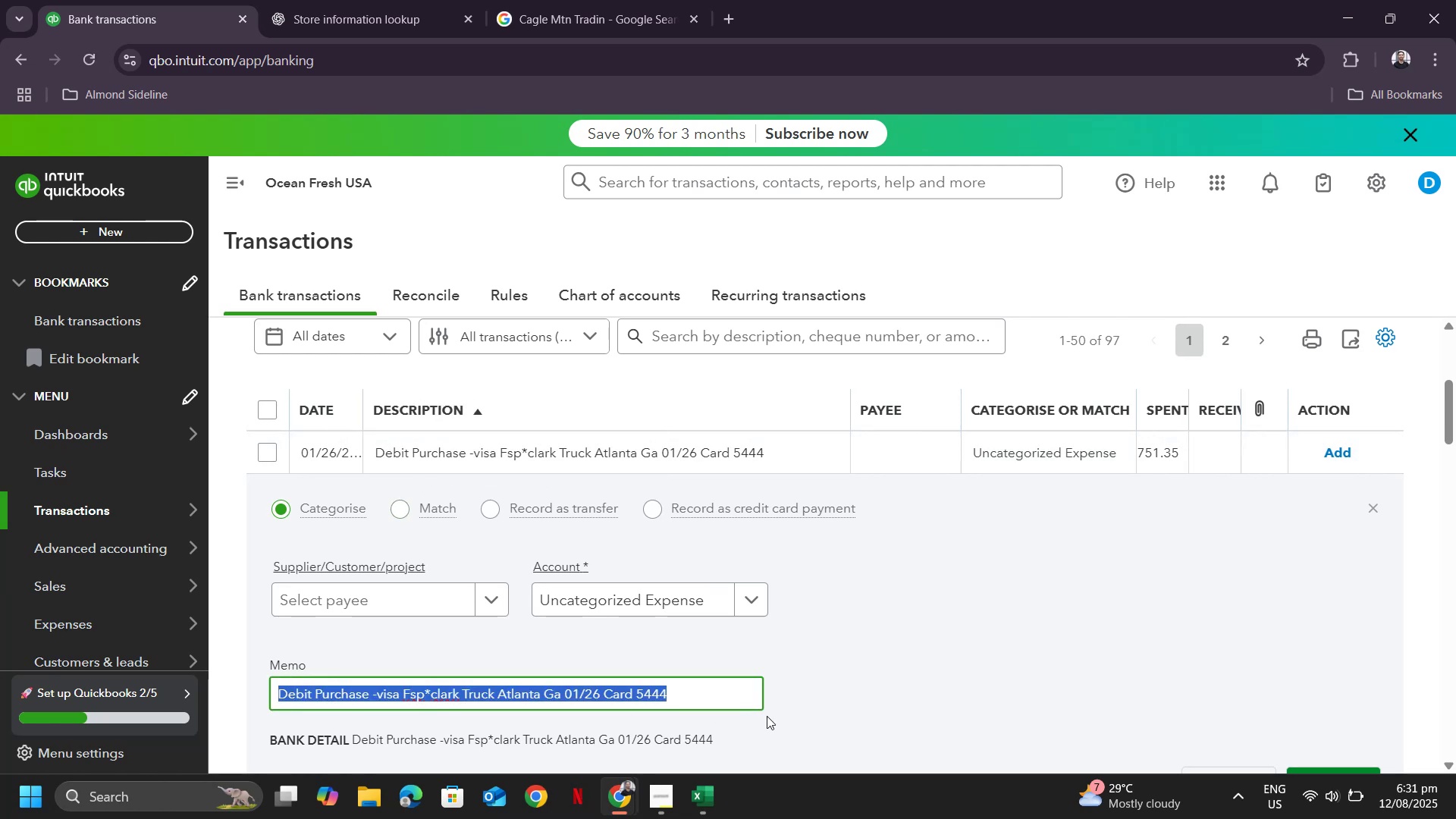 
key(Control+ControlLeft)
 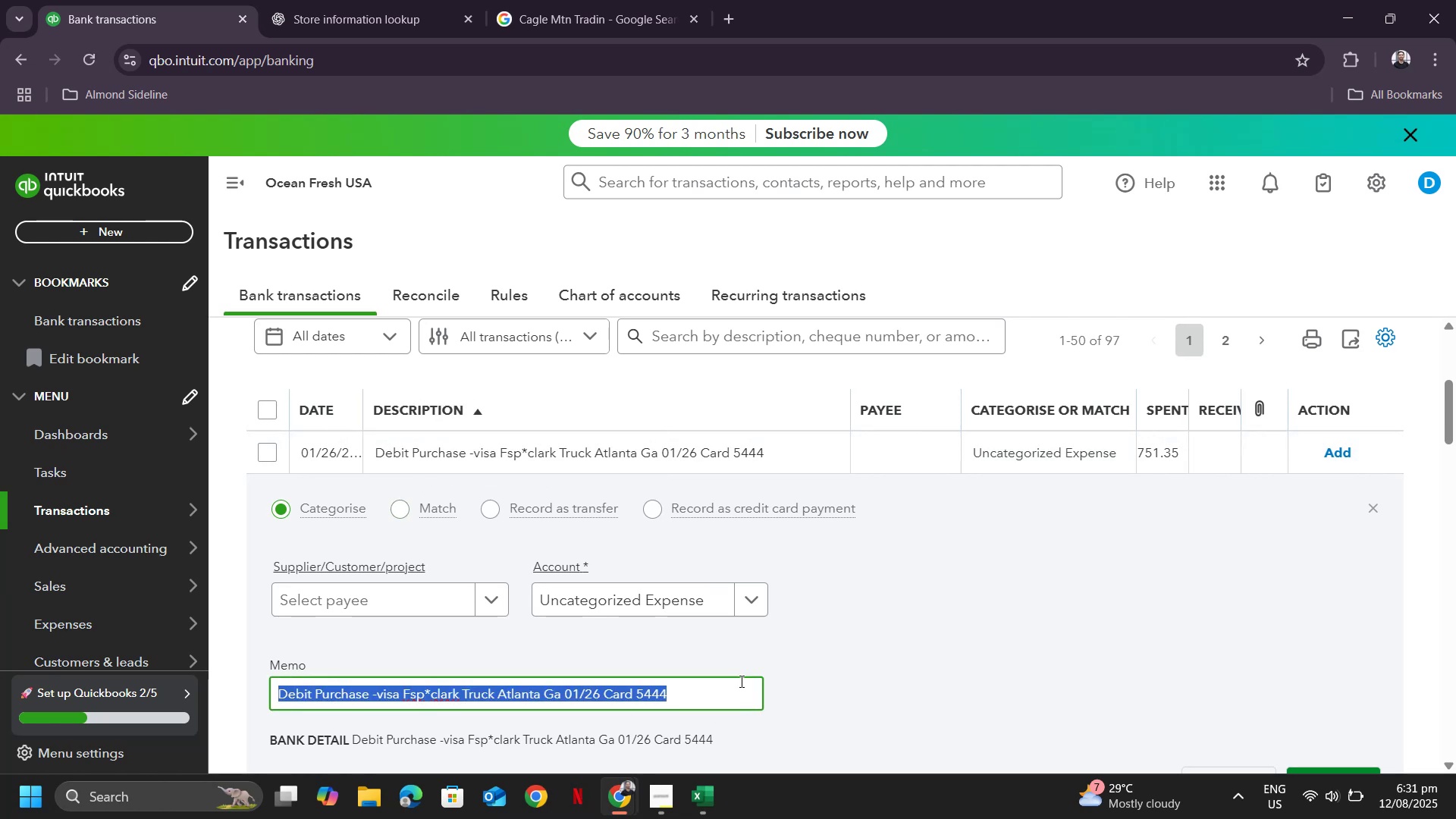 
key(Control+C)
 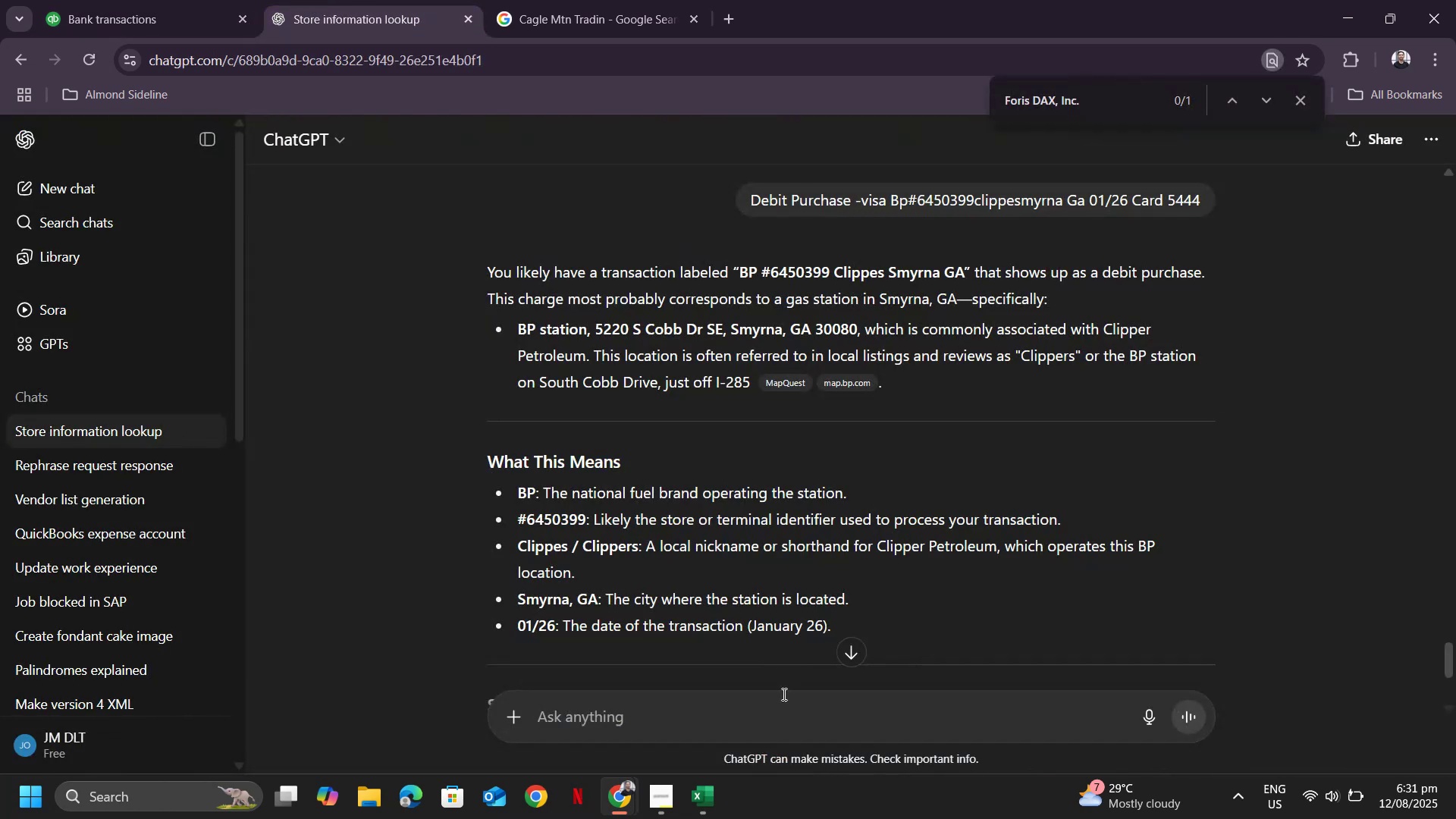 
left_click([763, 714])
 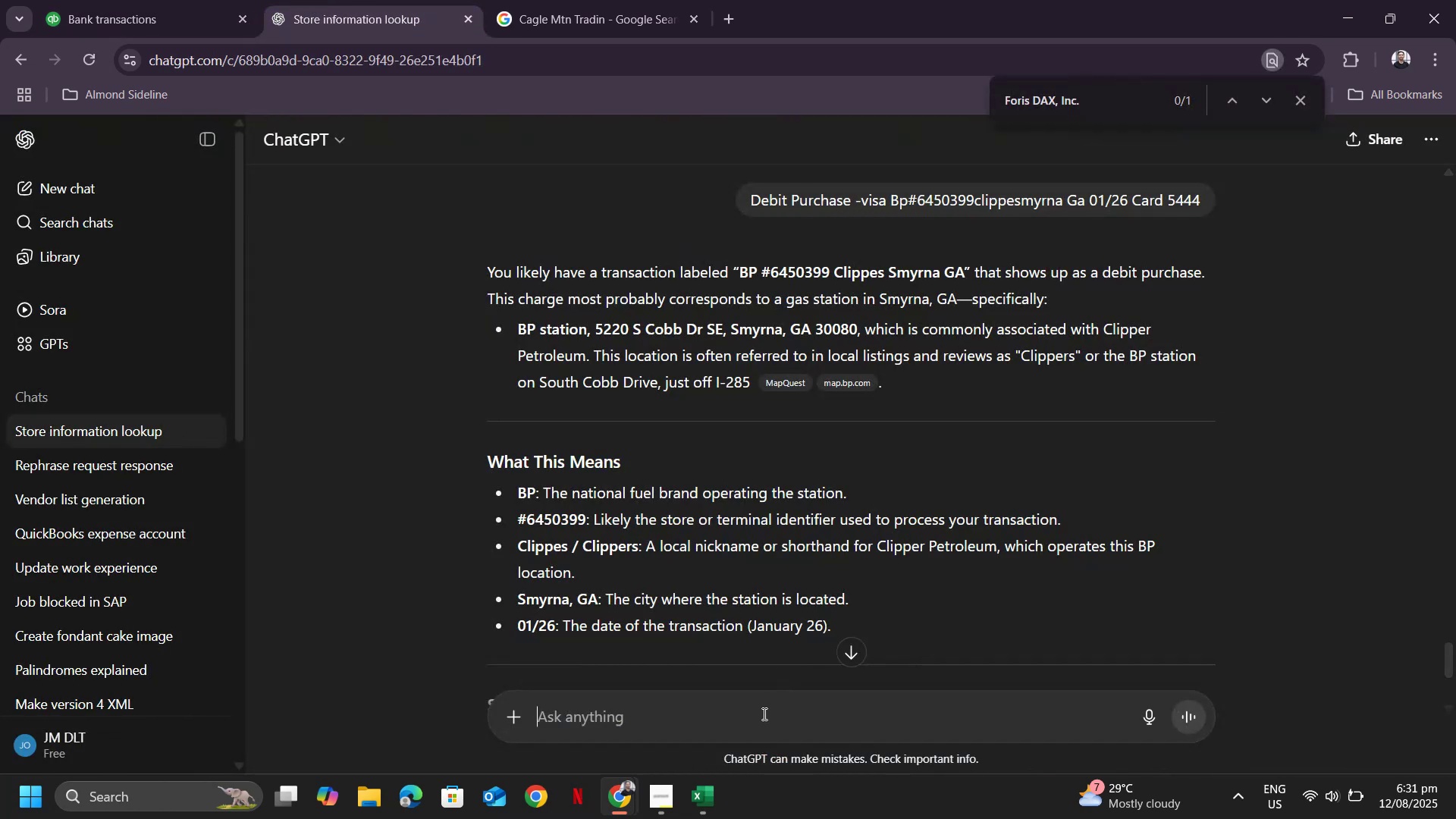 
key(Control+ControlLeft)
 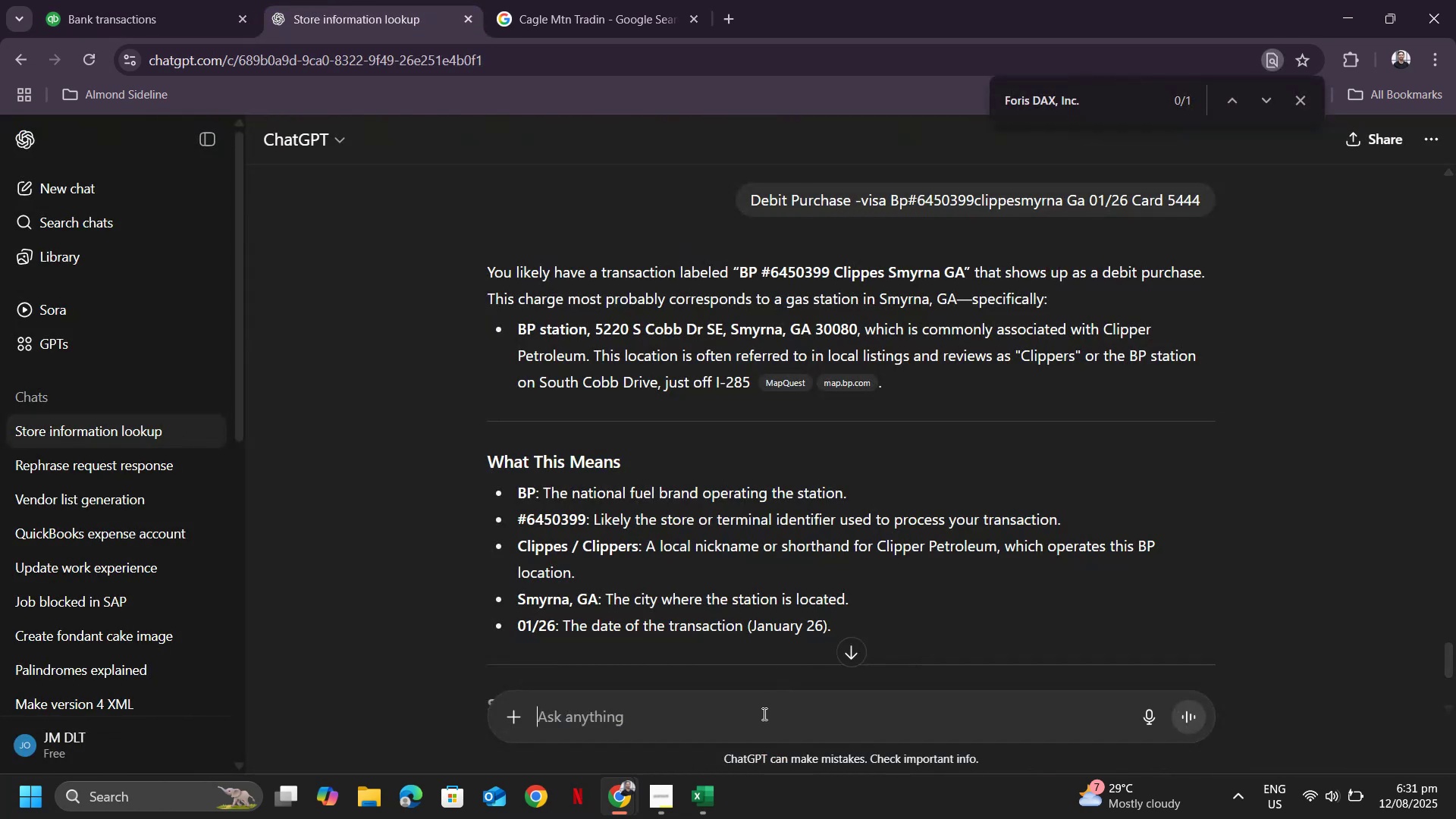 
key(Control+V)
 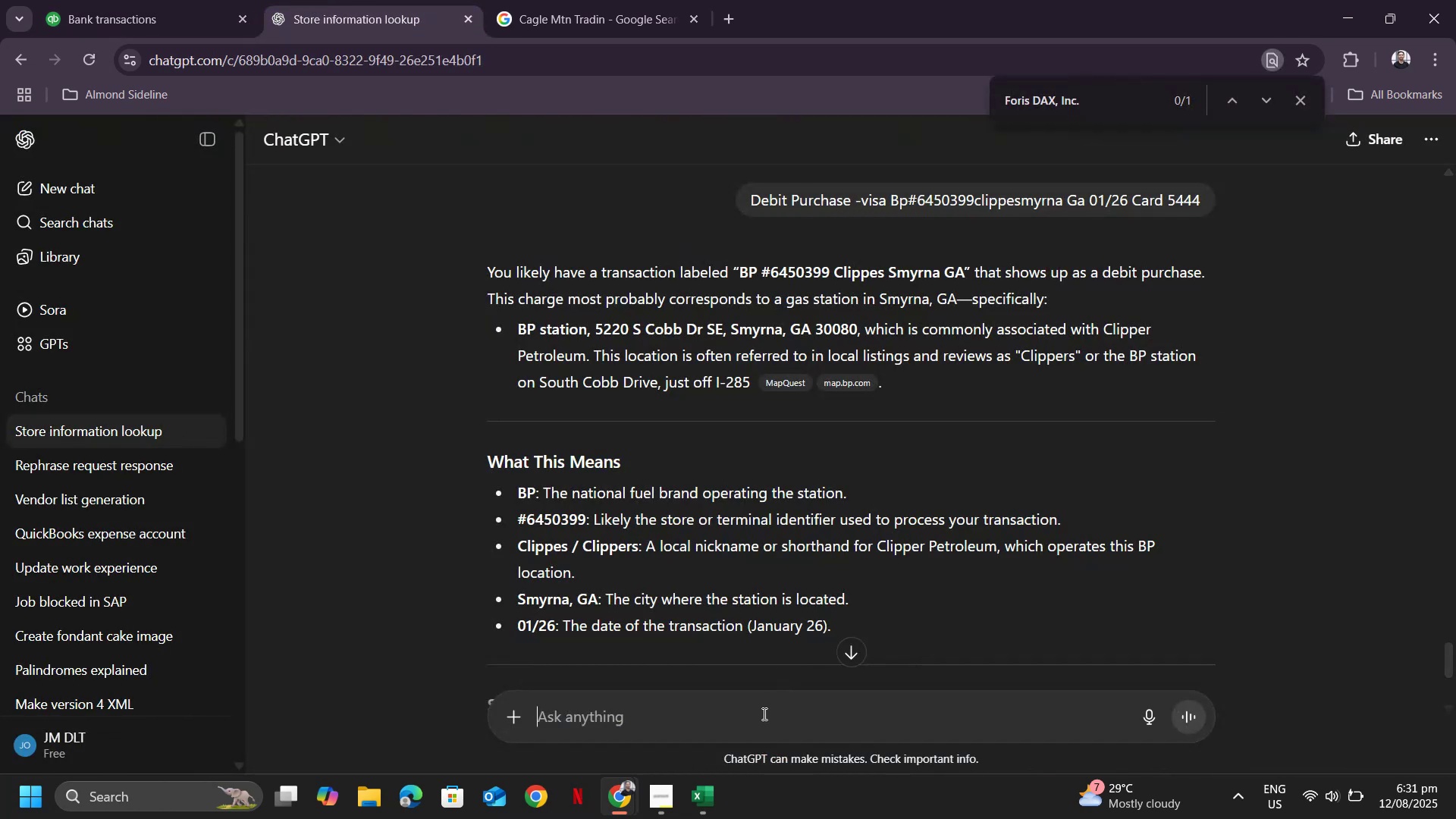 
key(Control+C)
 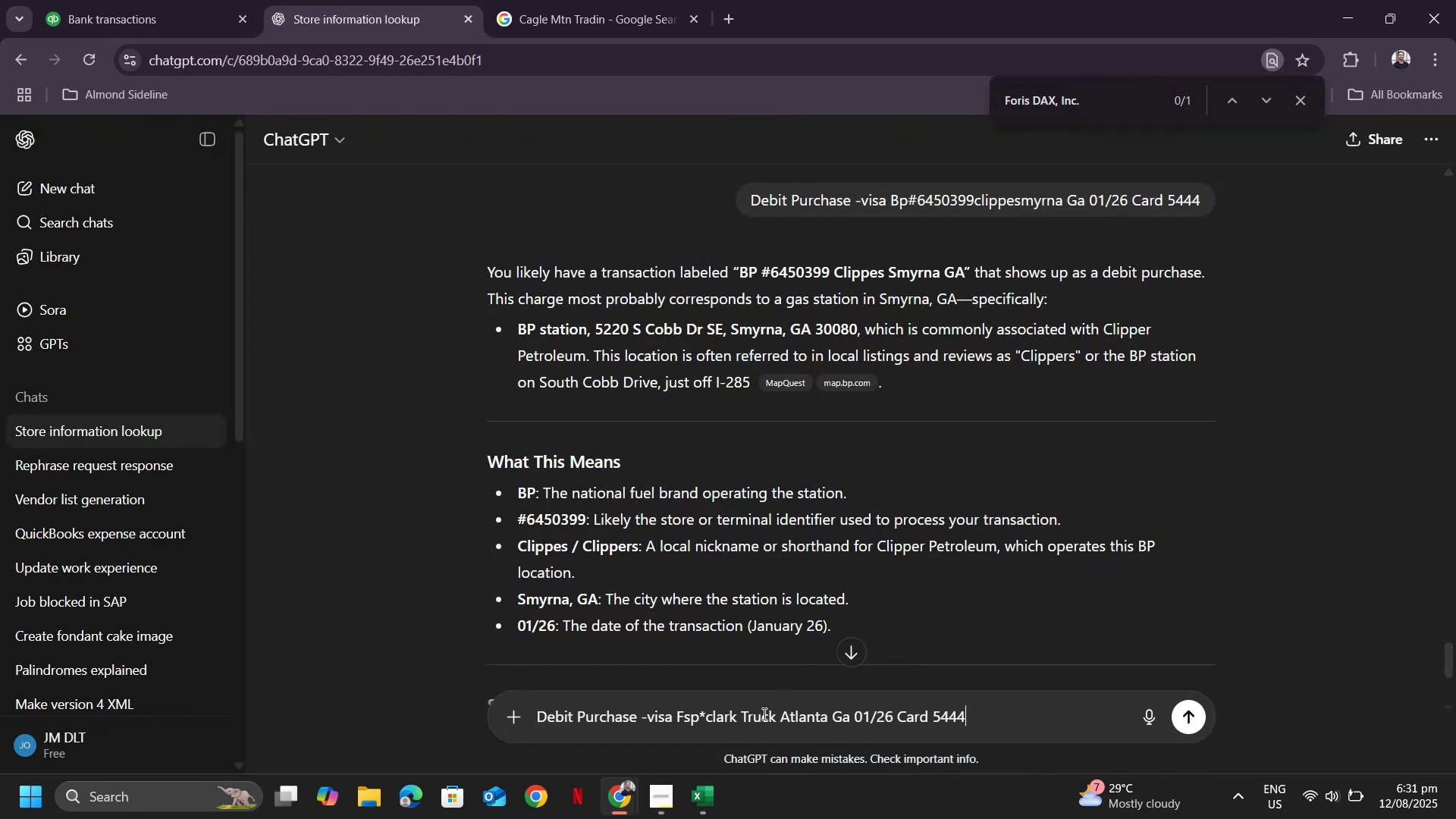 
key(Enter)
 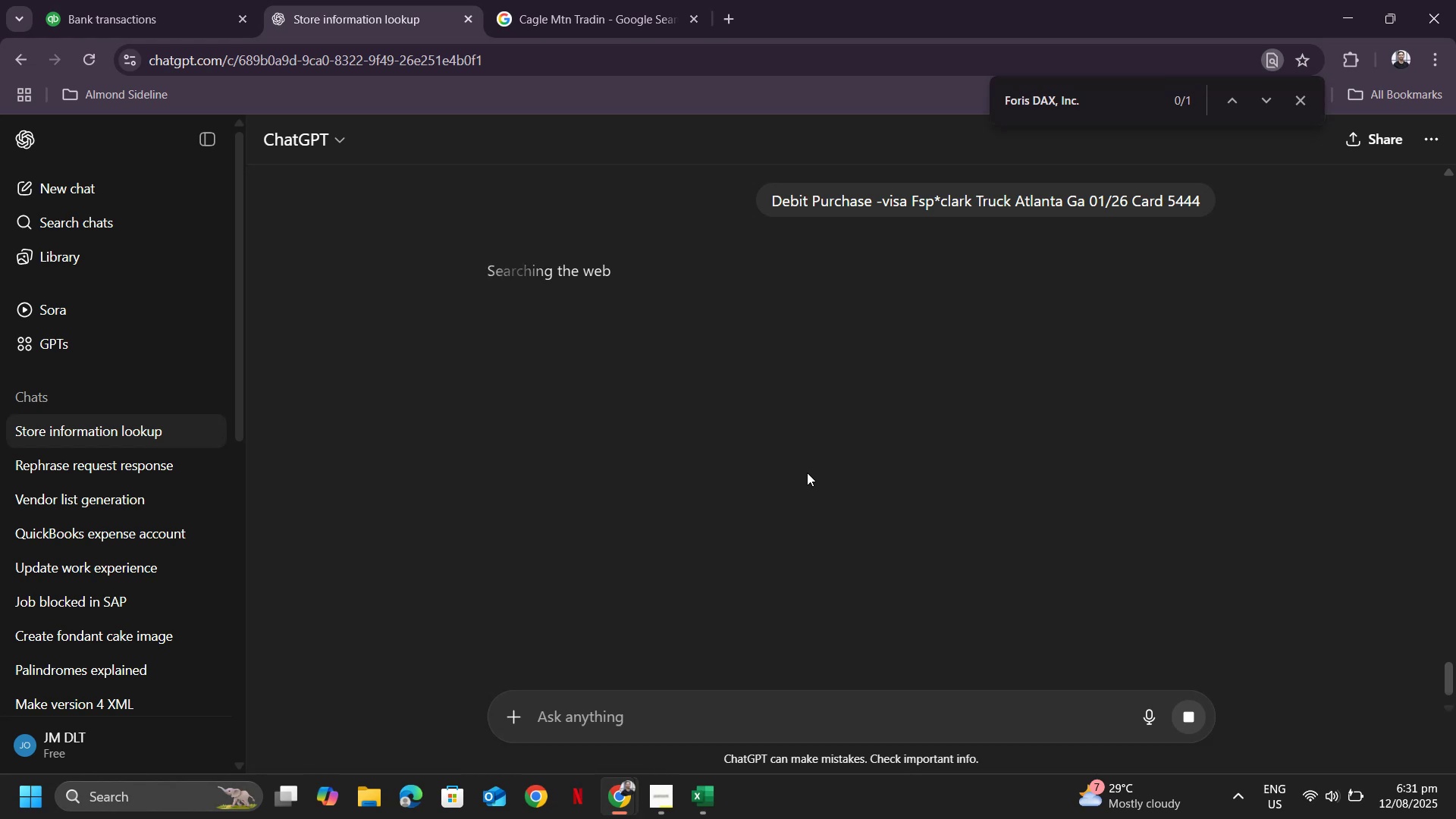 
wait(9.26)
 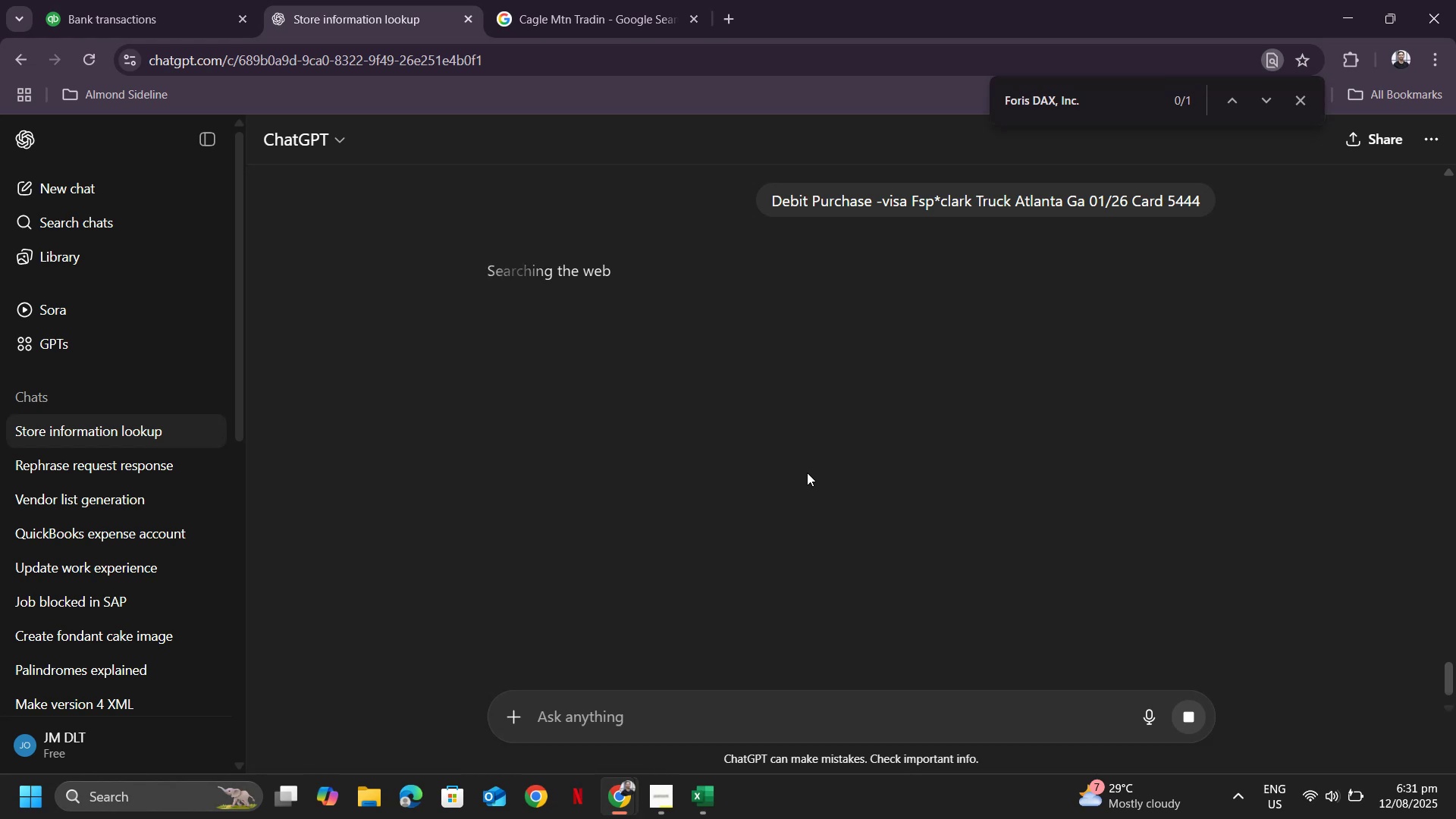 
left_click([151, 7])
 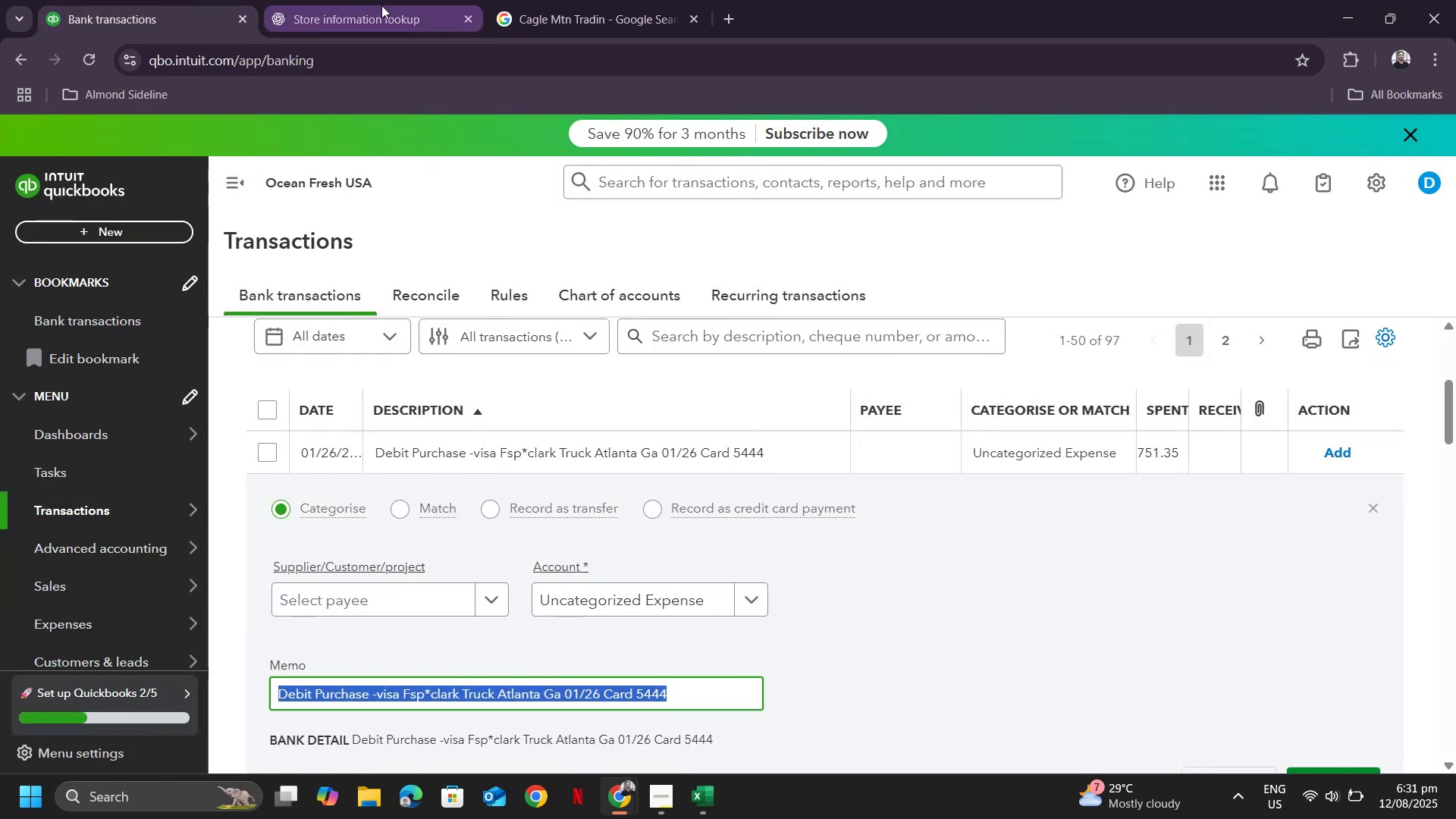 
left_click([350, 9])
 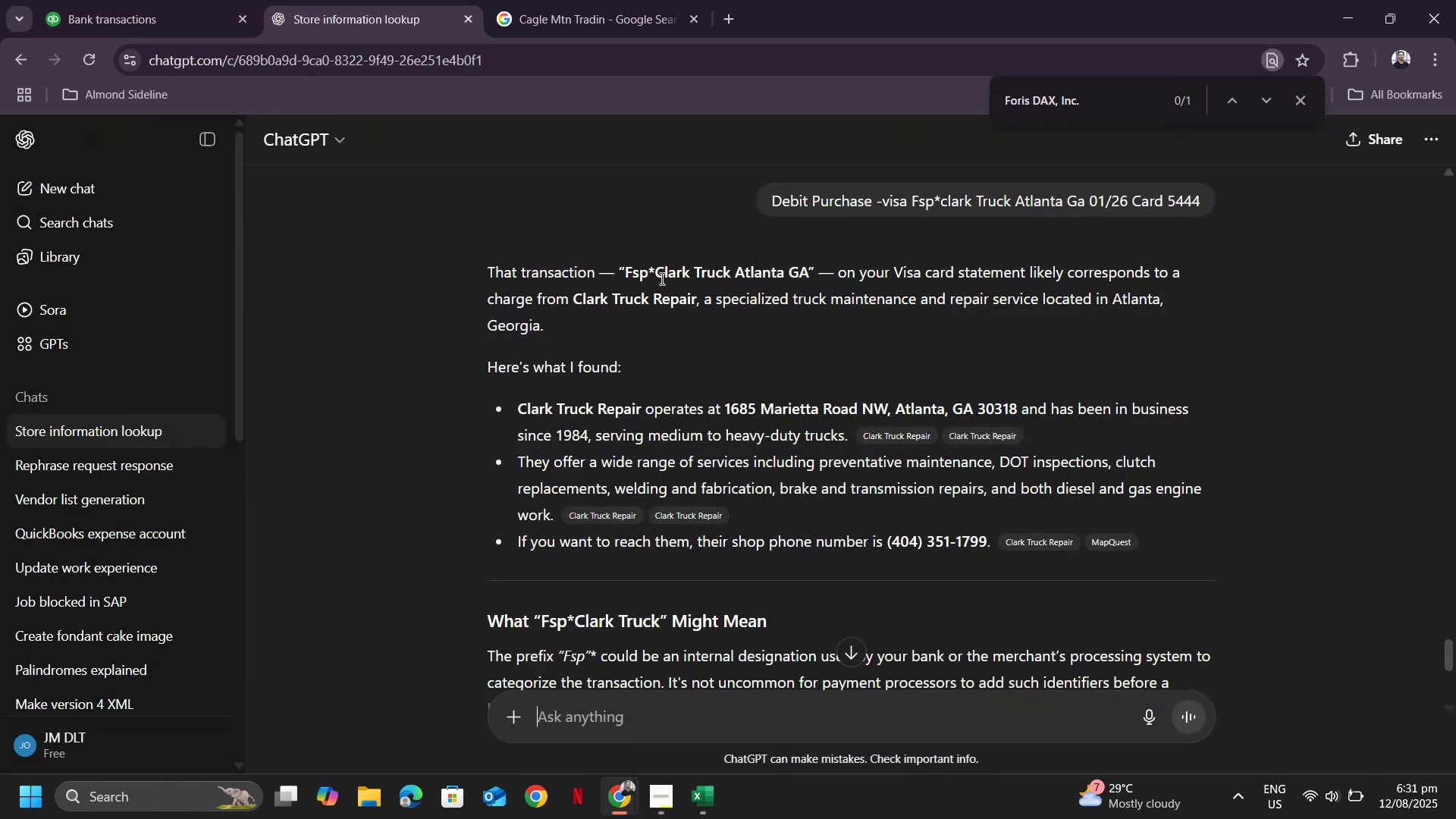 
left_click_drag(start_coordinate=[658, 274], to_coordinate=[739, 281])
 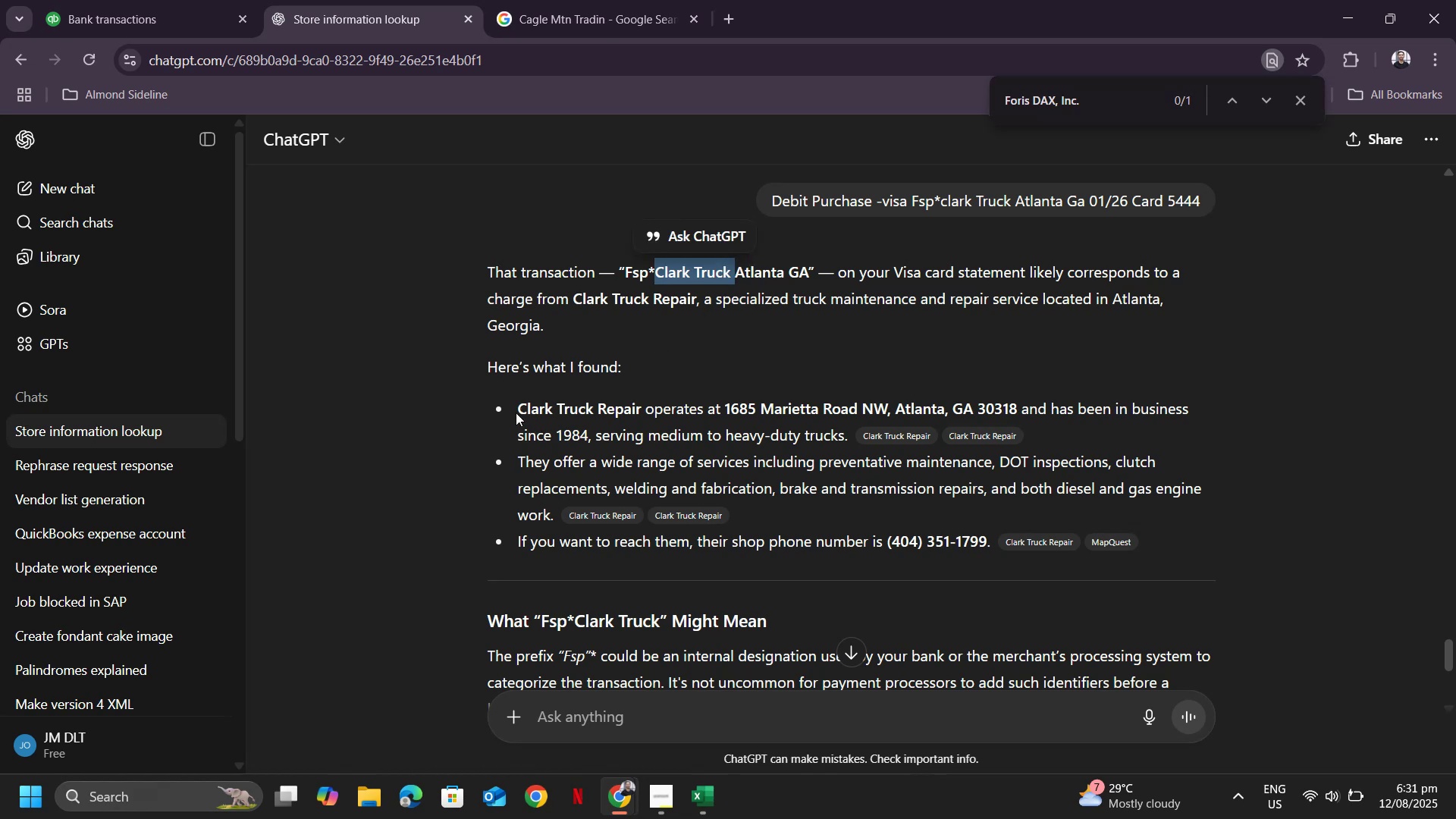 
left_click_drag(start_coordinate=[517, 403], to_coordinate=[642, 408])
 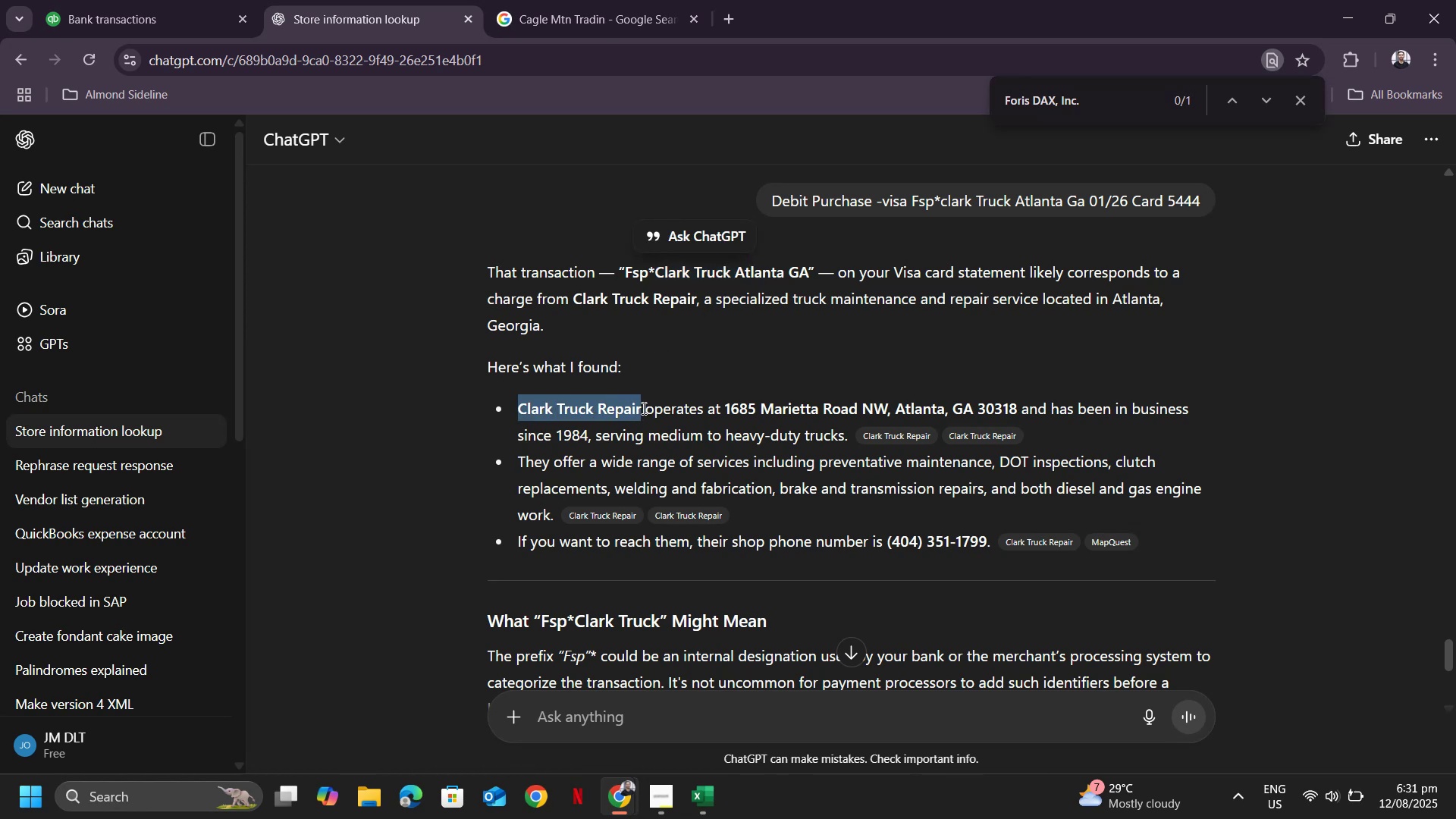 
key(Control+ControlLeft)
 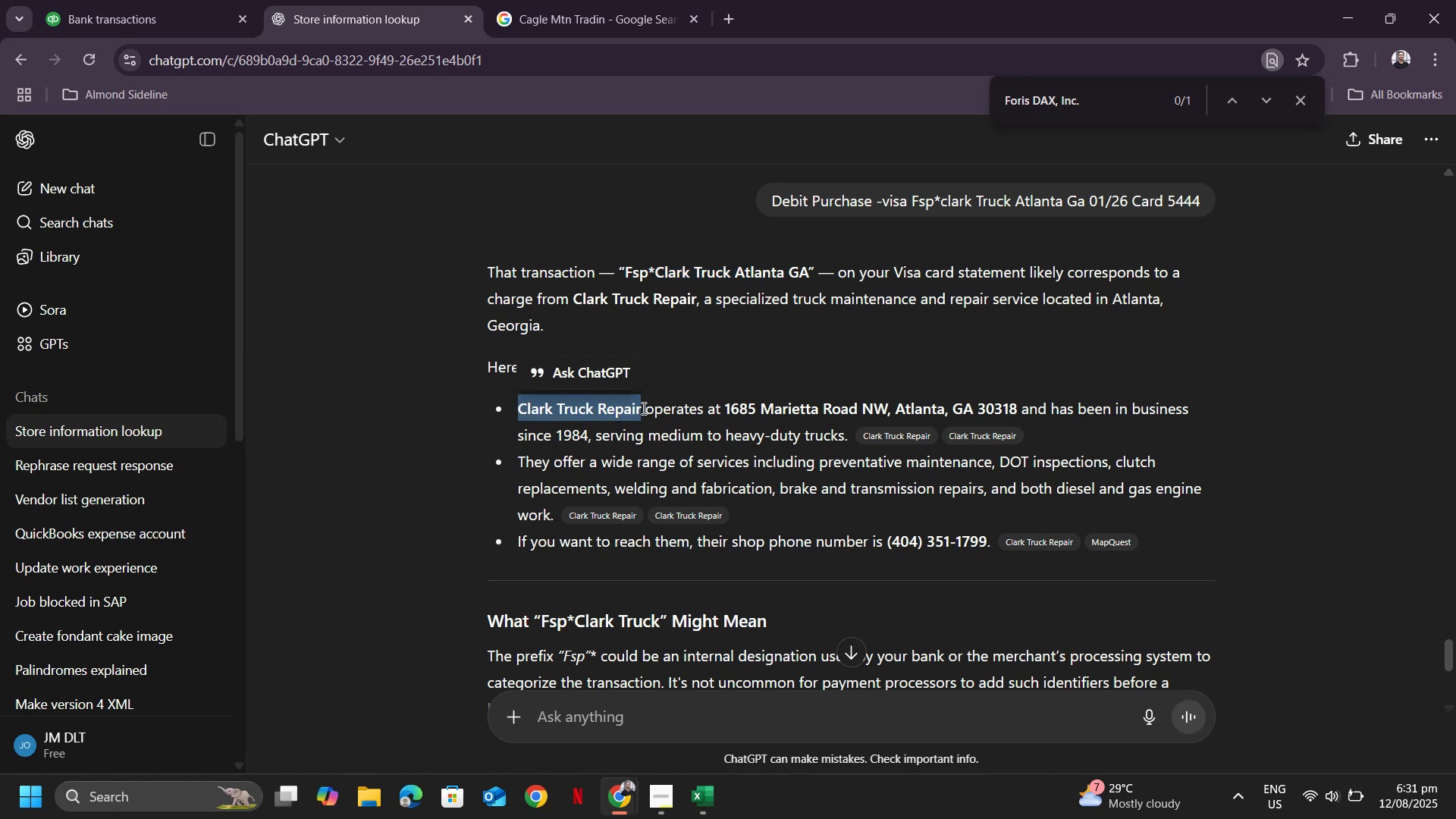 
key(Control+C)
 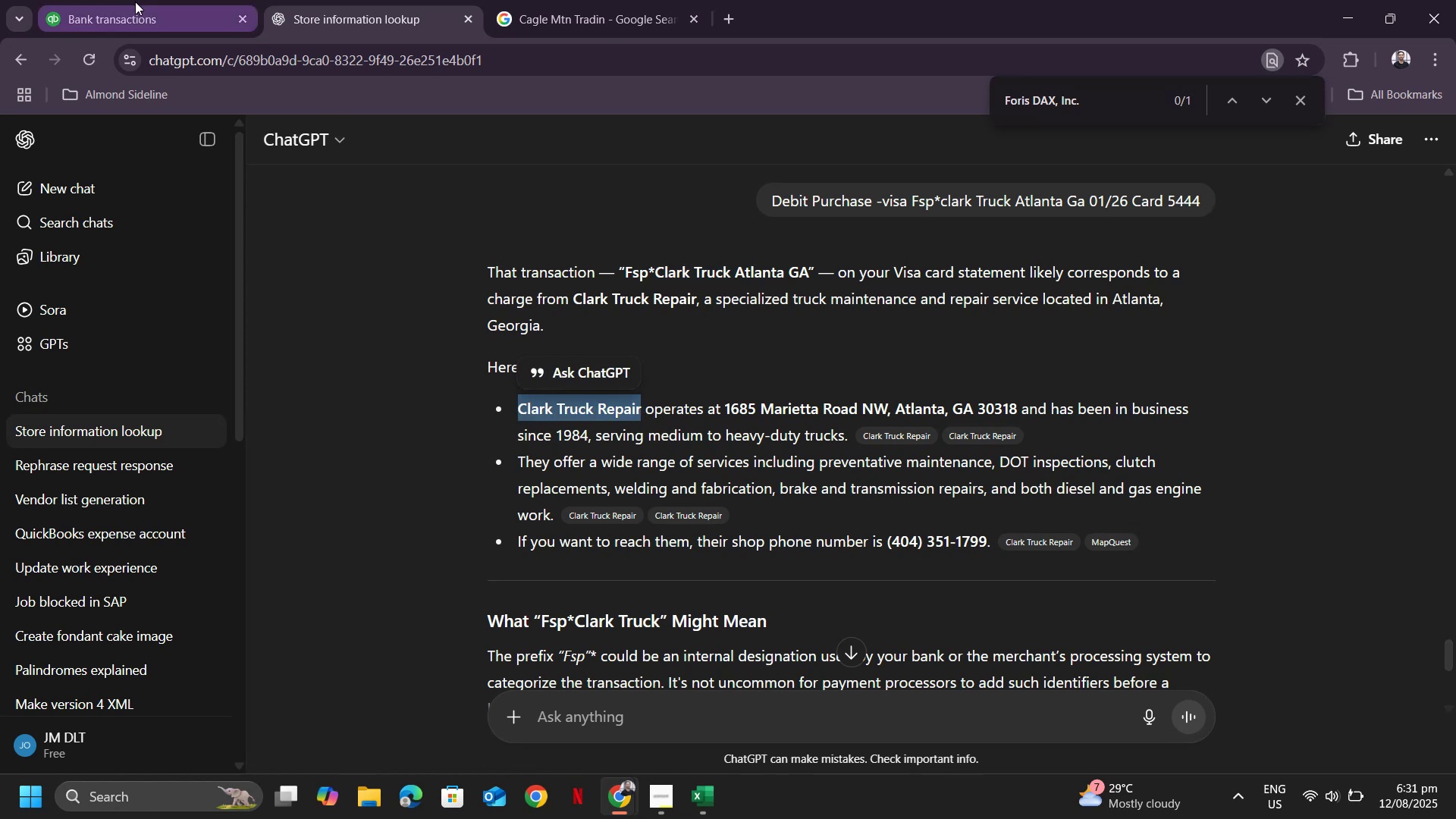 
left_click([129, 4])
 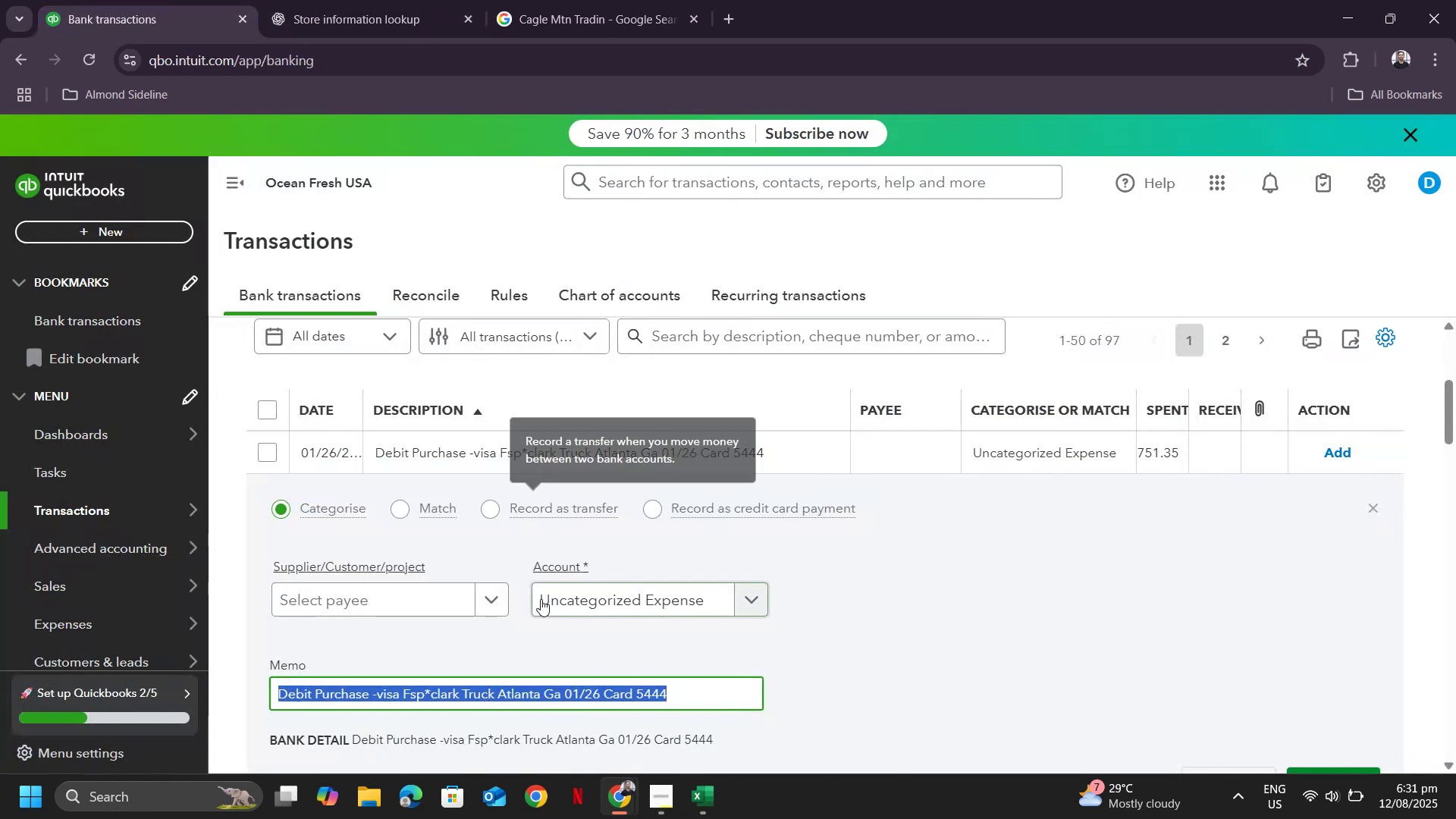 
key(Control+V)
 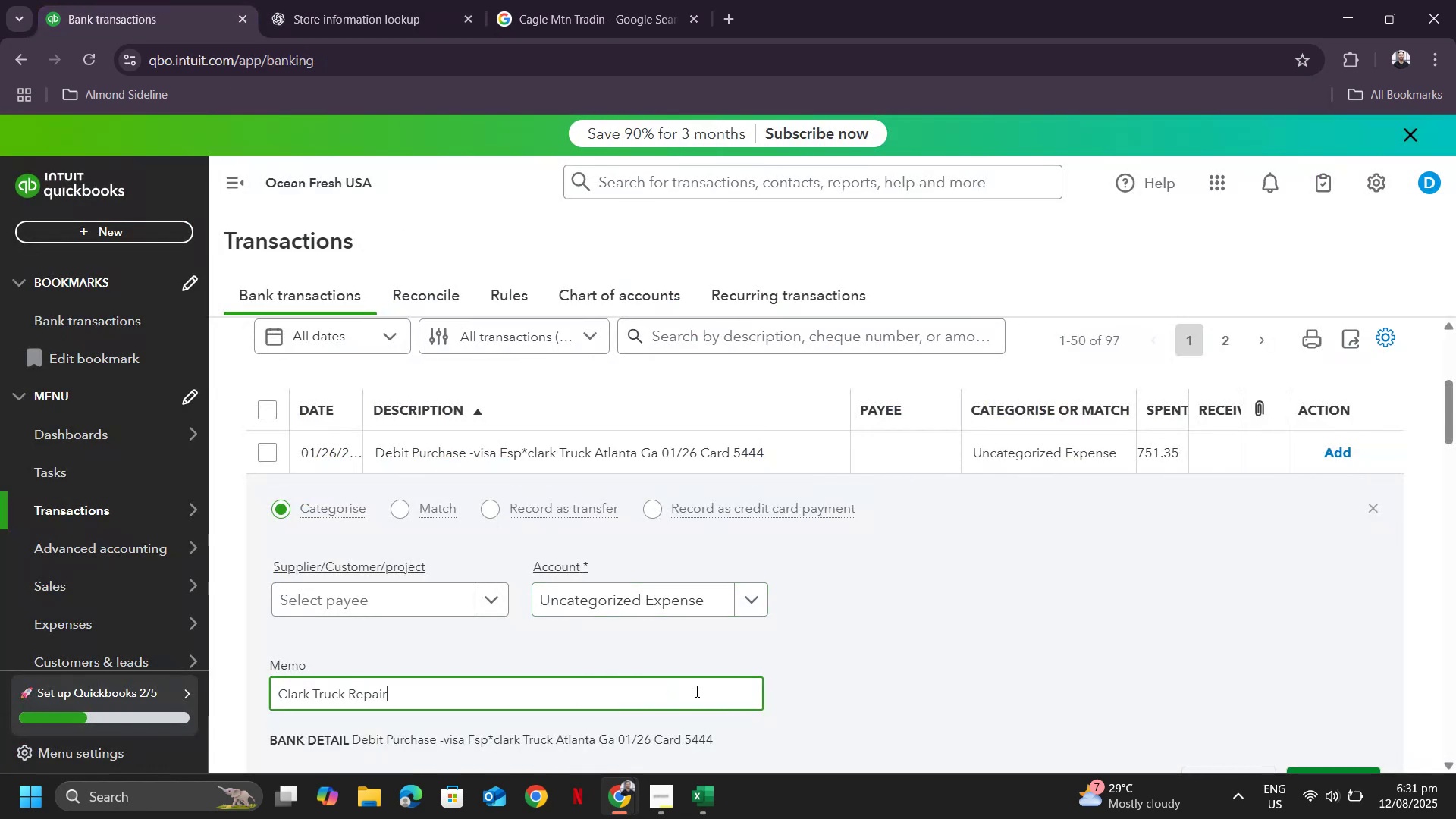 
key(Control+Z)
 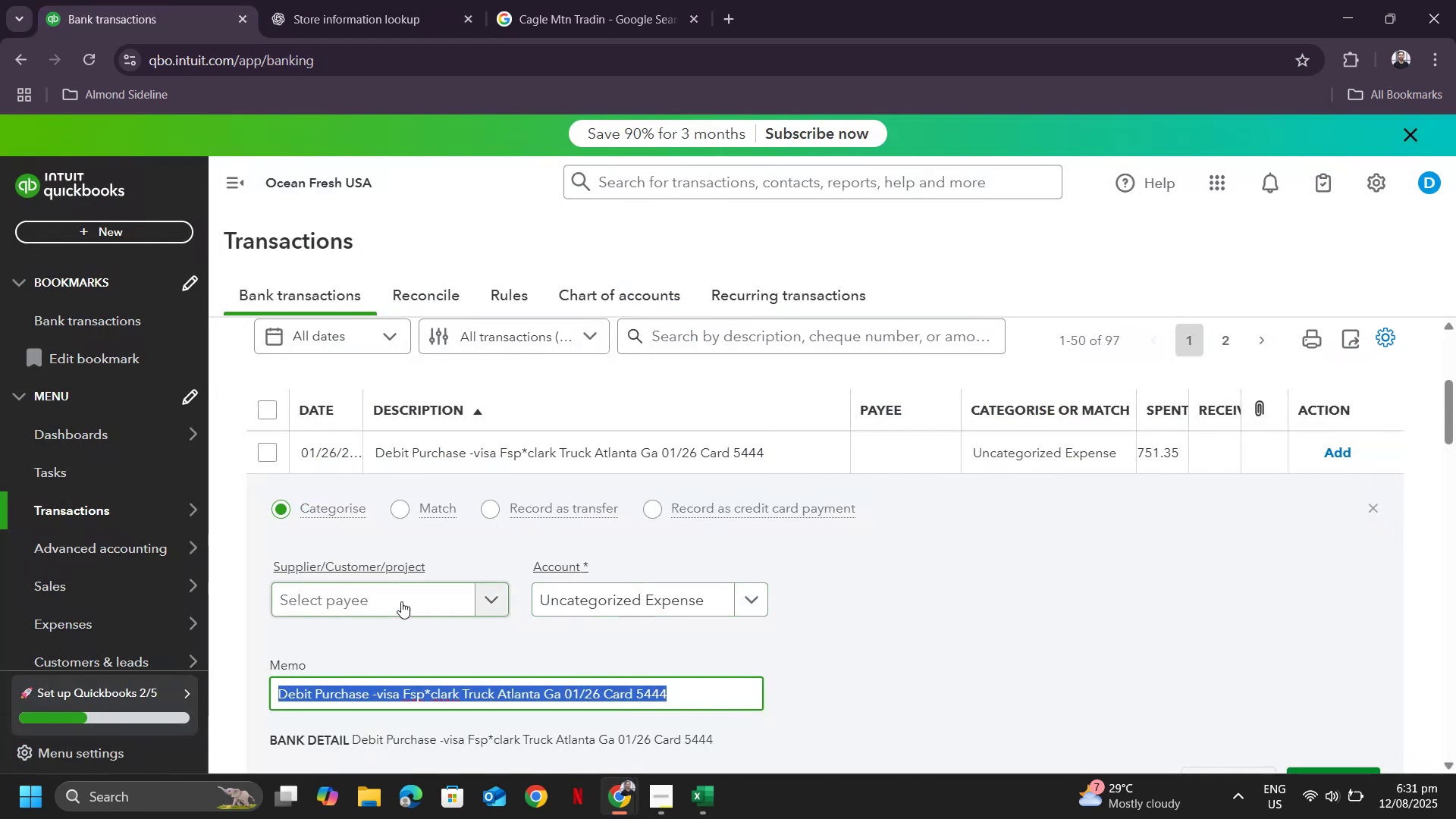 
left_click([386, 601])
 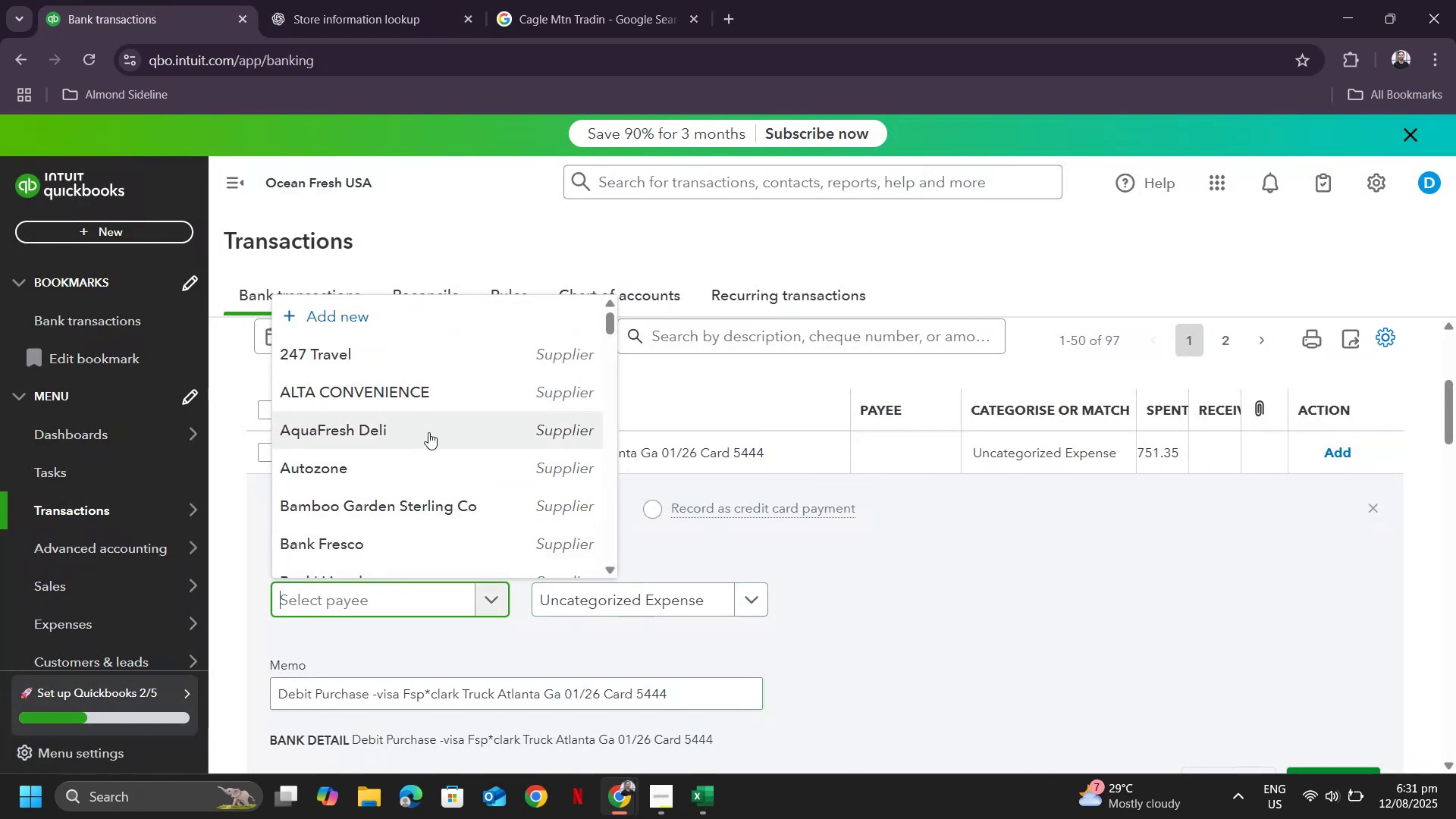 
key(Control+ControlLeft)
 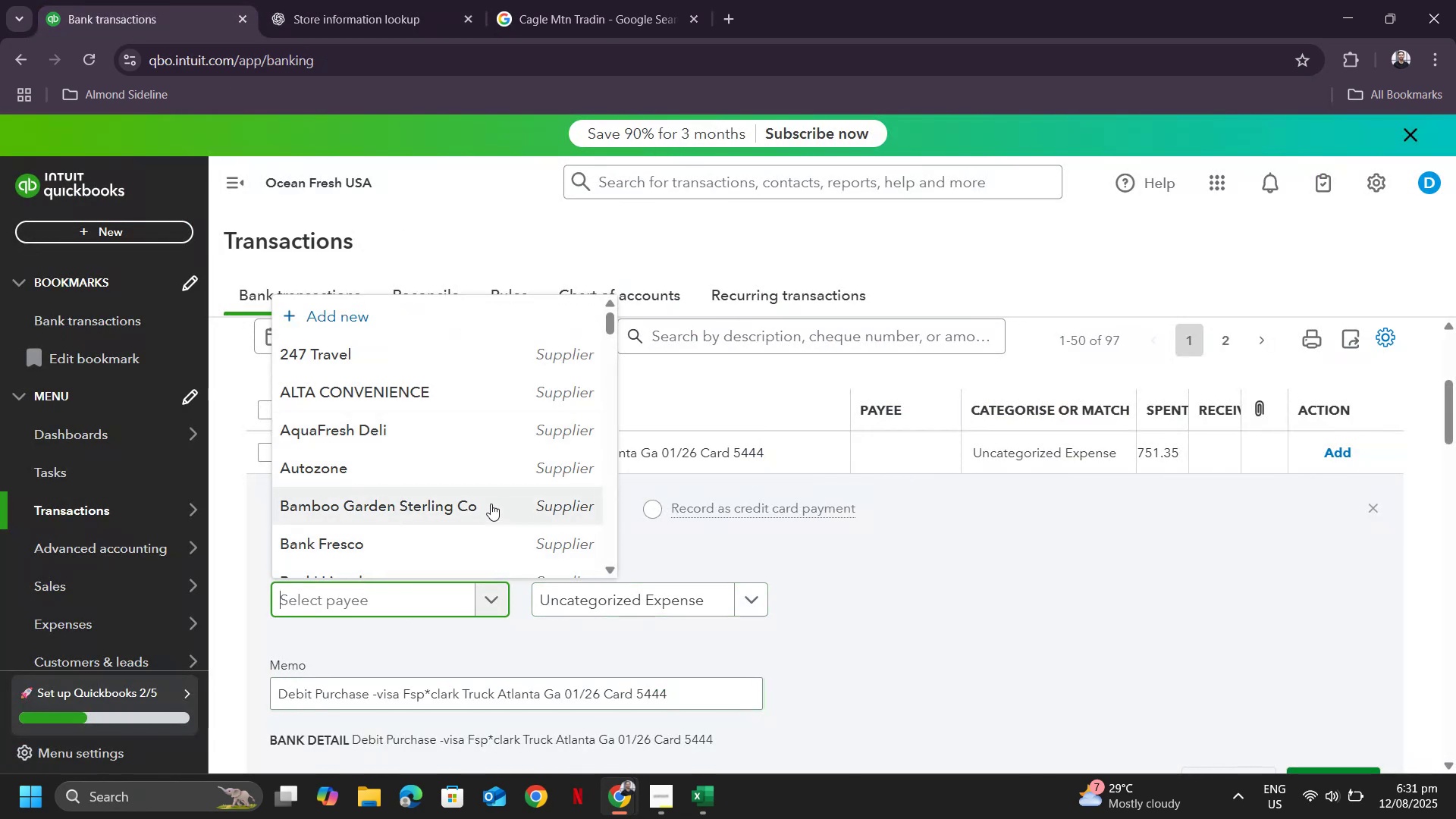 
key(Control+V)
 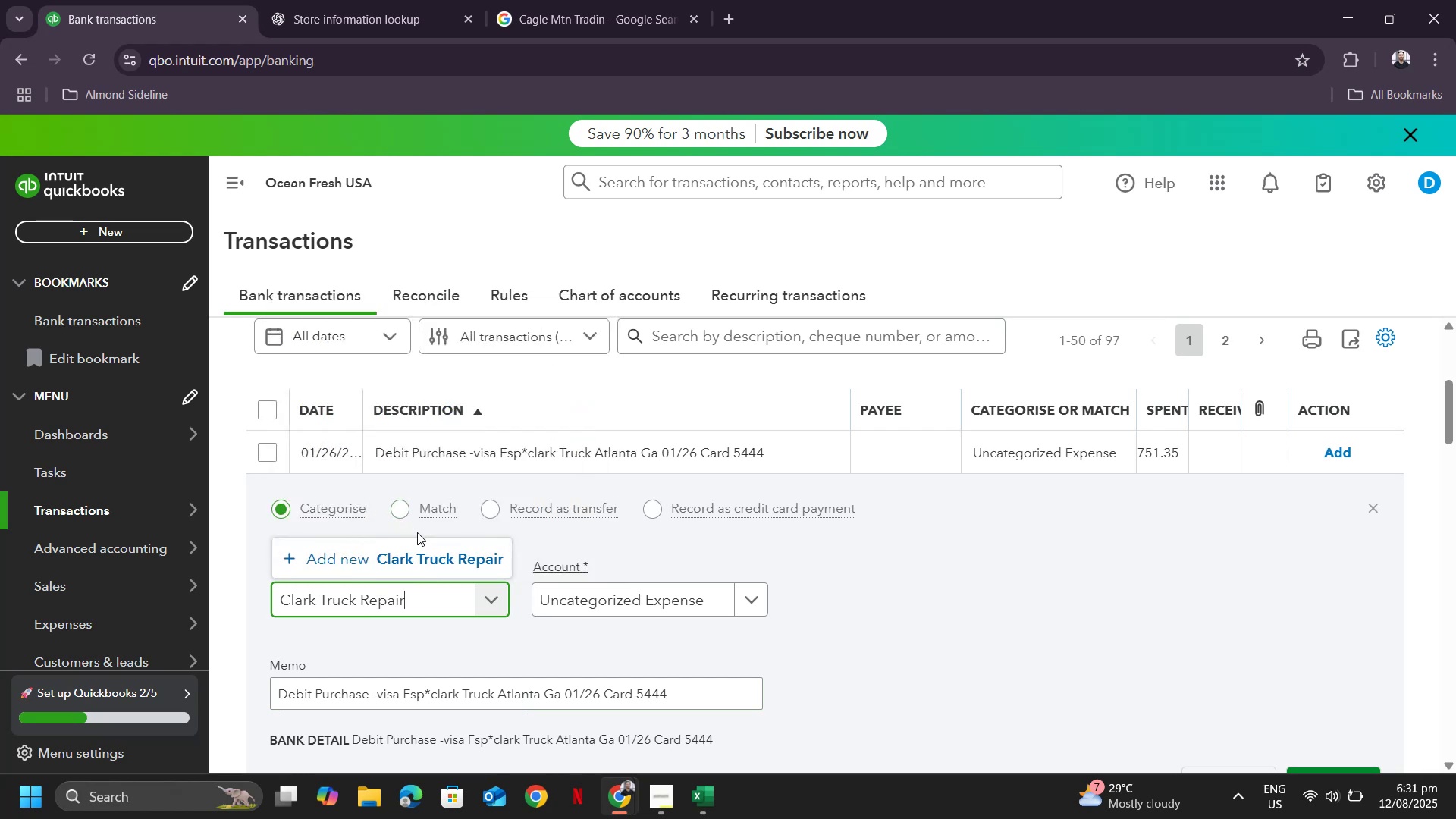 
left_click([426, 553])
 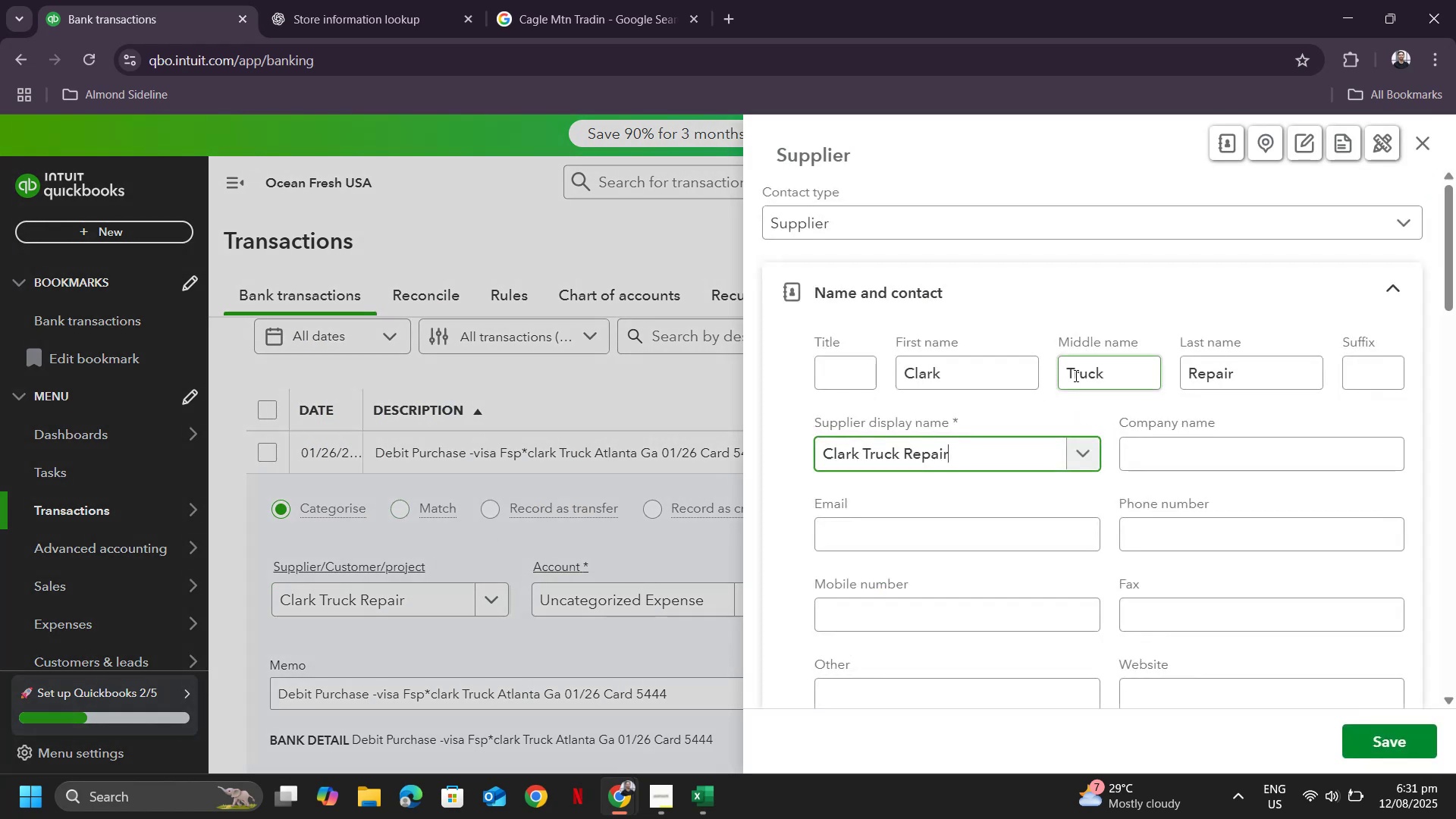 
scroll: coordinate [1267, 549], scroll_direction: down, amount: 25.0
 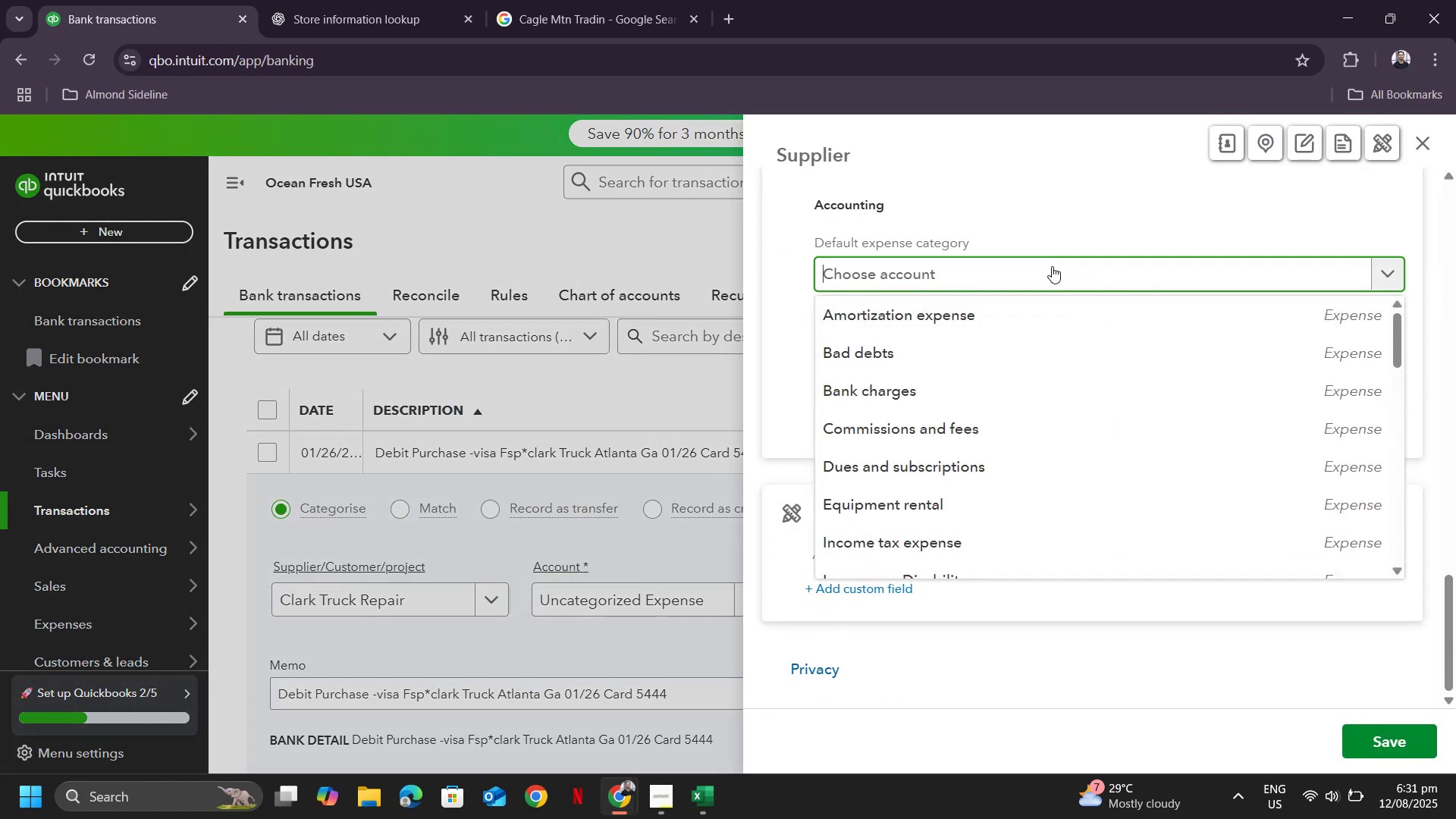 
type(repair)
 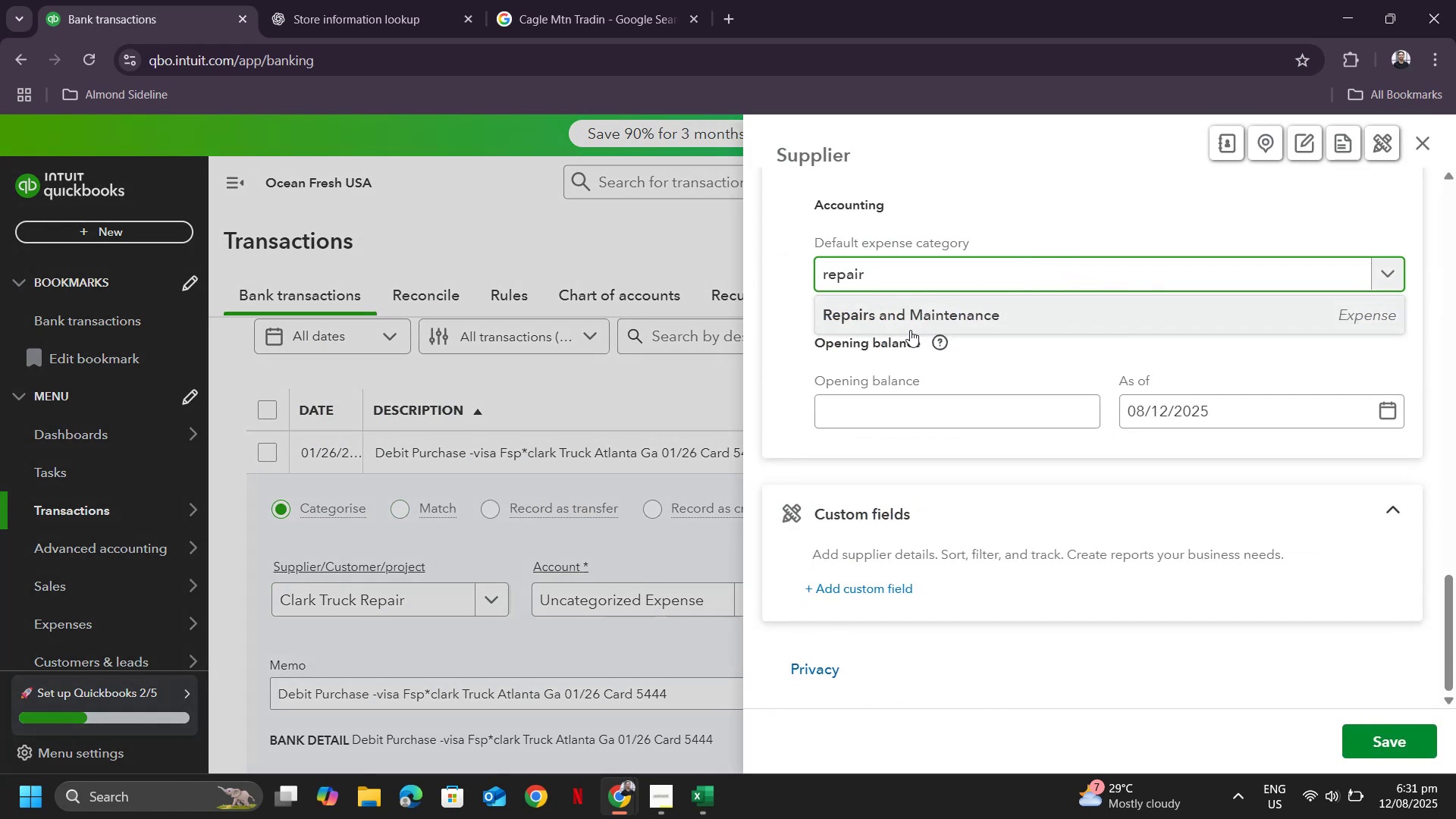 
left_click([903, 318])
 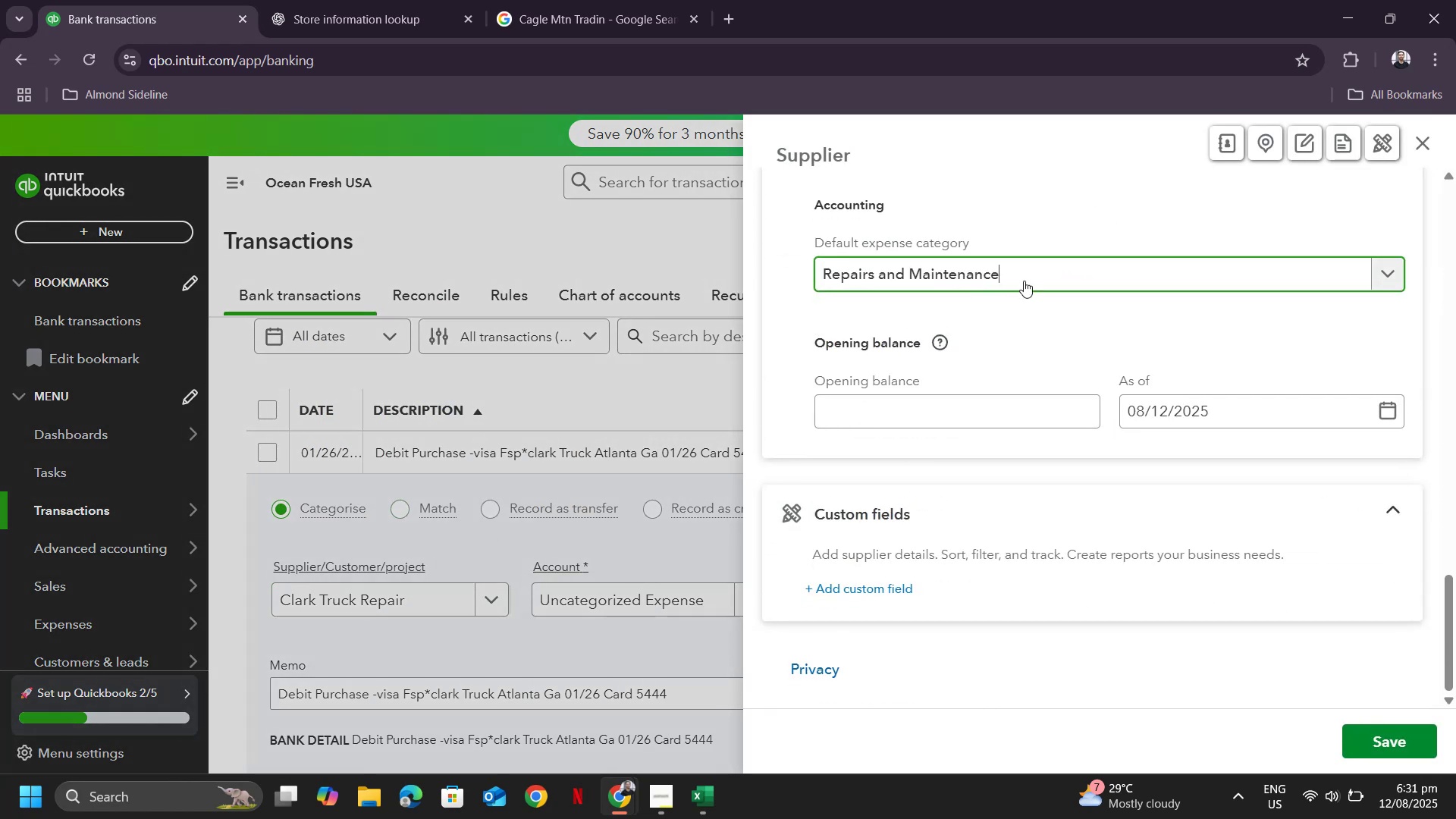 
left_click_drag(start_coordinate=[1050, 281], to_coordinate=[573, 261])
 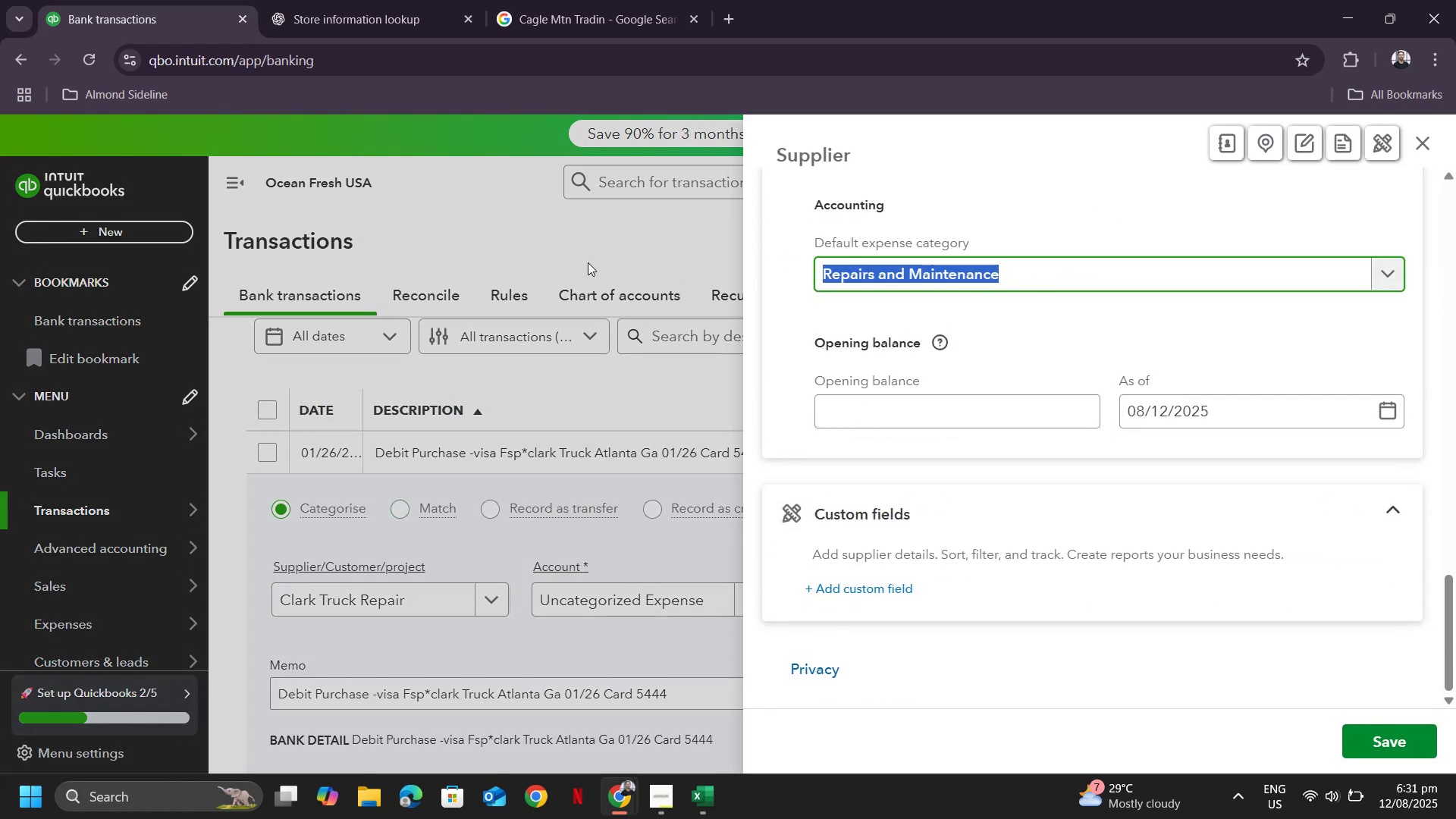 
key(Control+ControlLeft)
 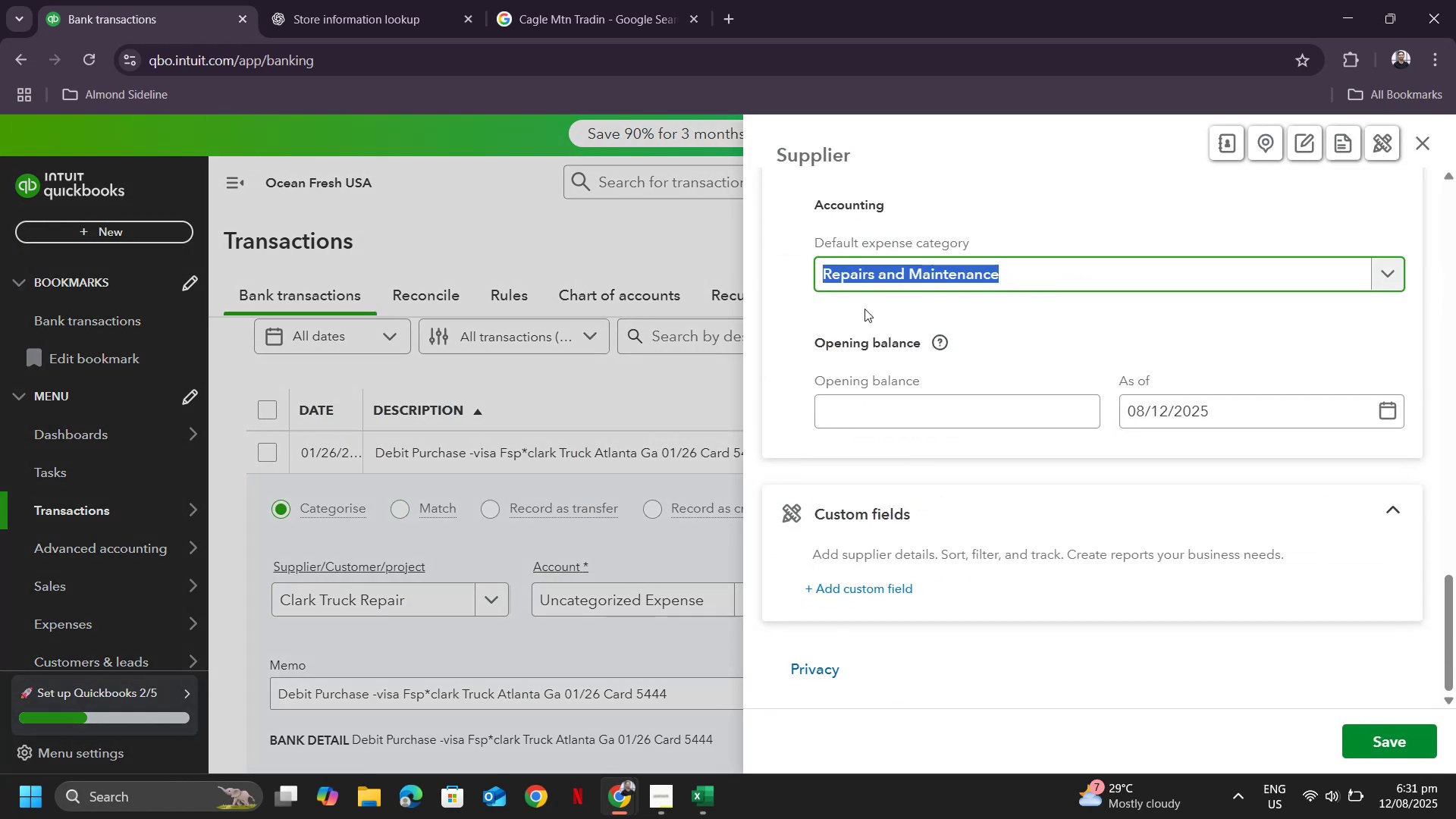 
key(Control+C)
 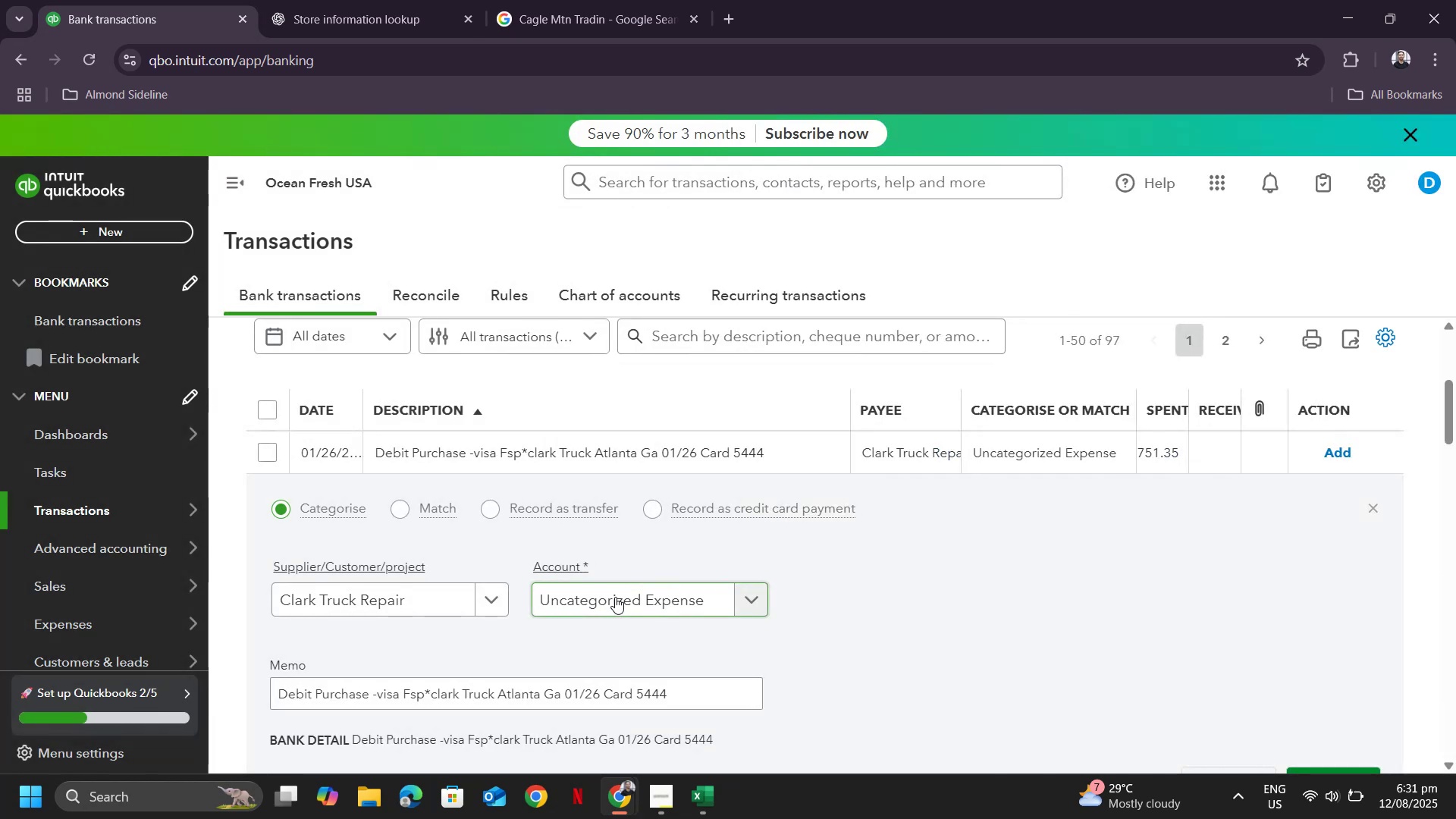 
left_click([616, 596])
 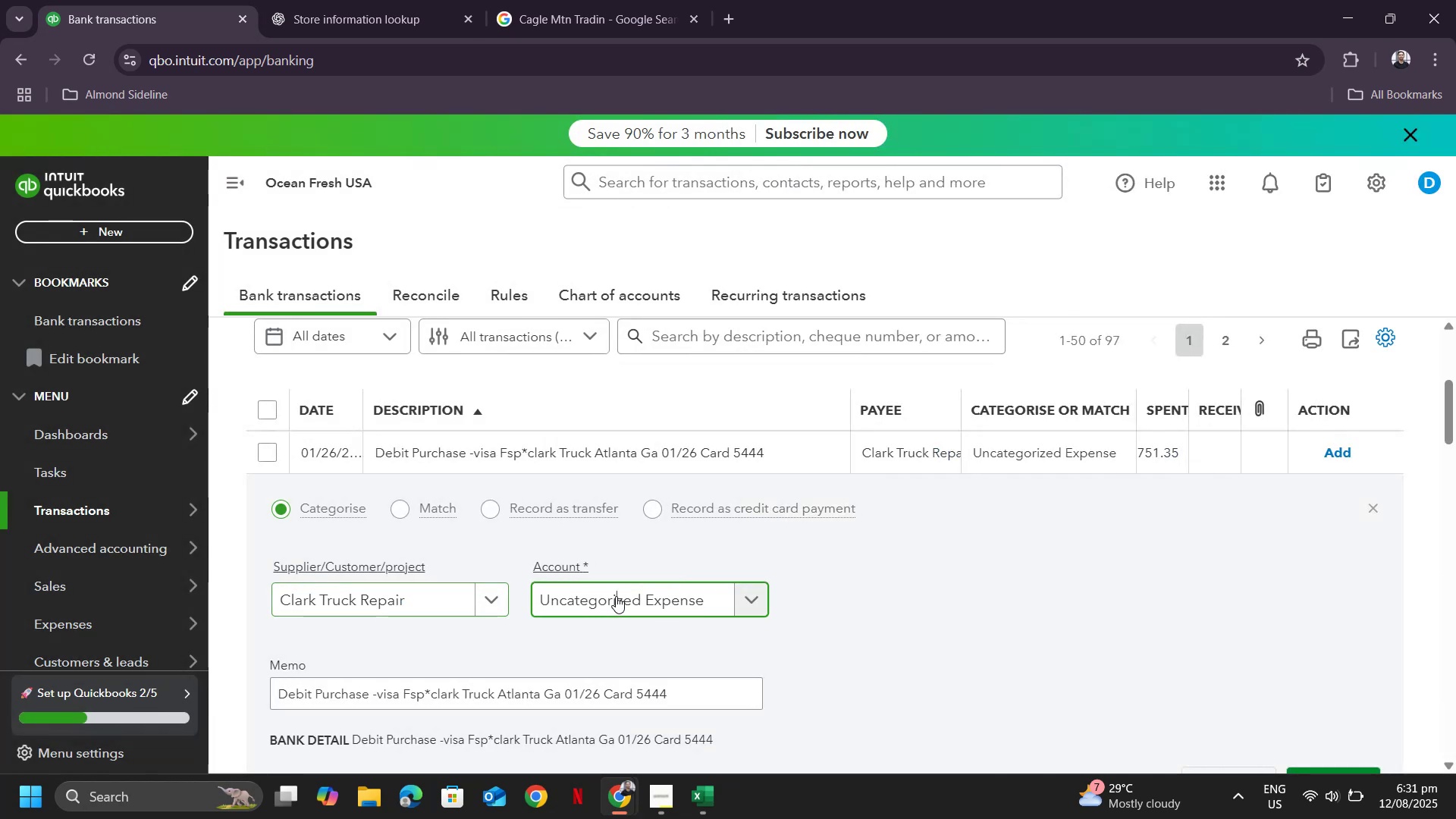 
key(Control+ControlLeft)
 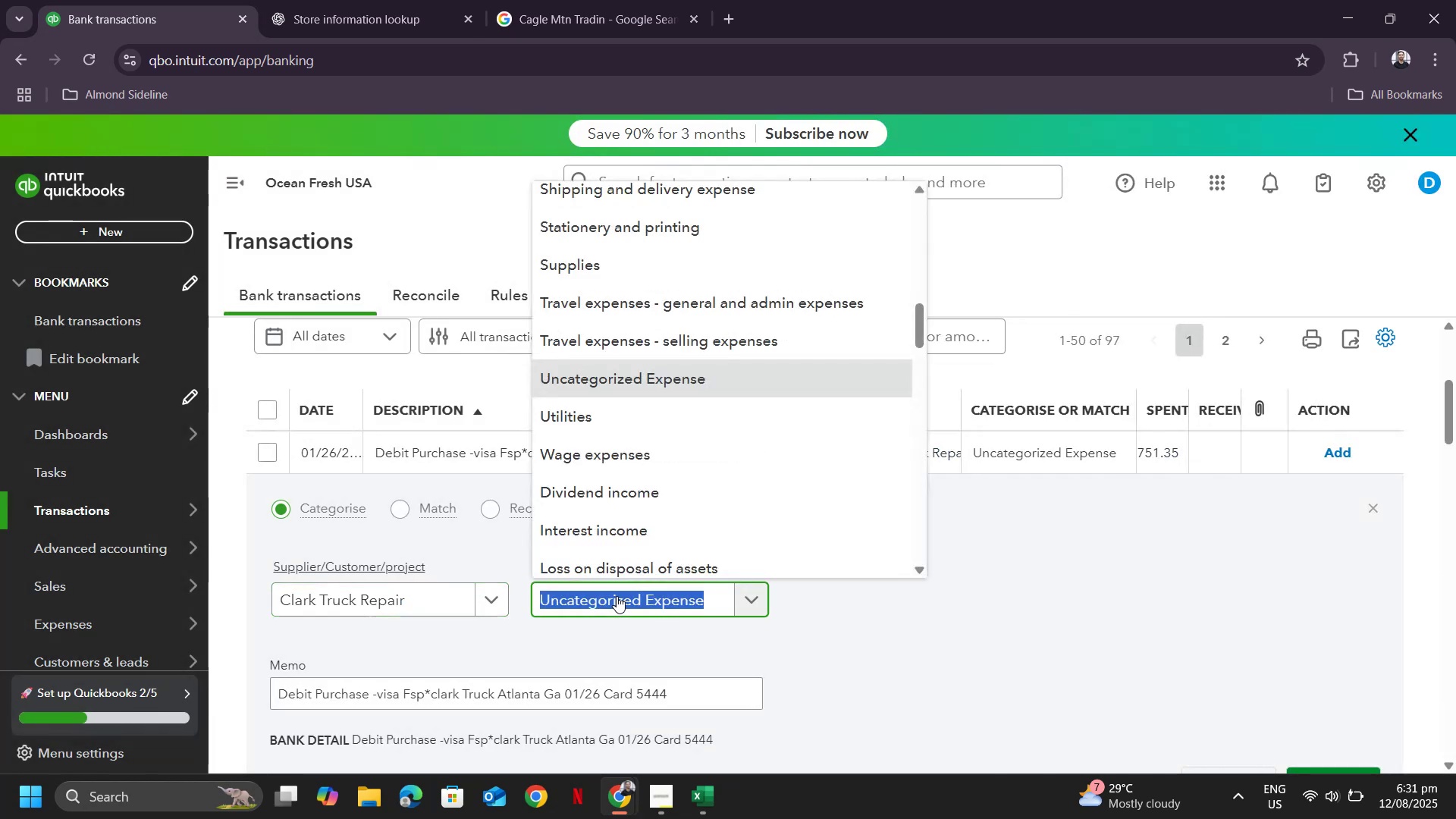 
key(Control+V)
 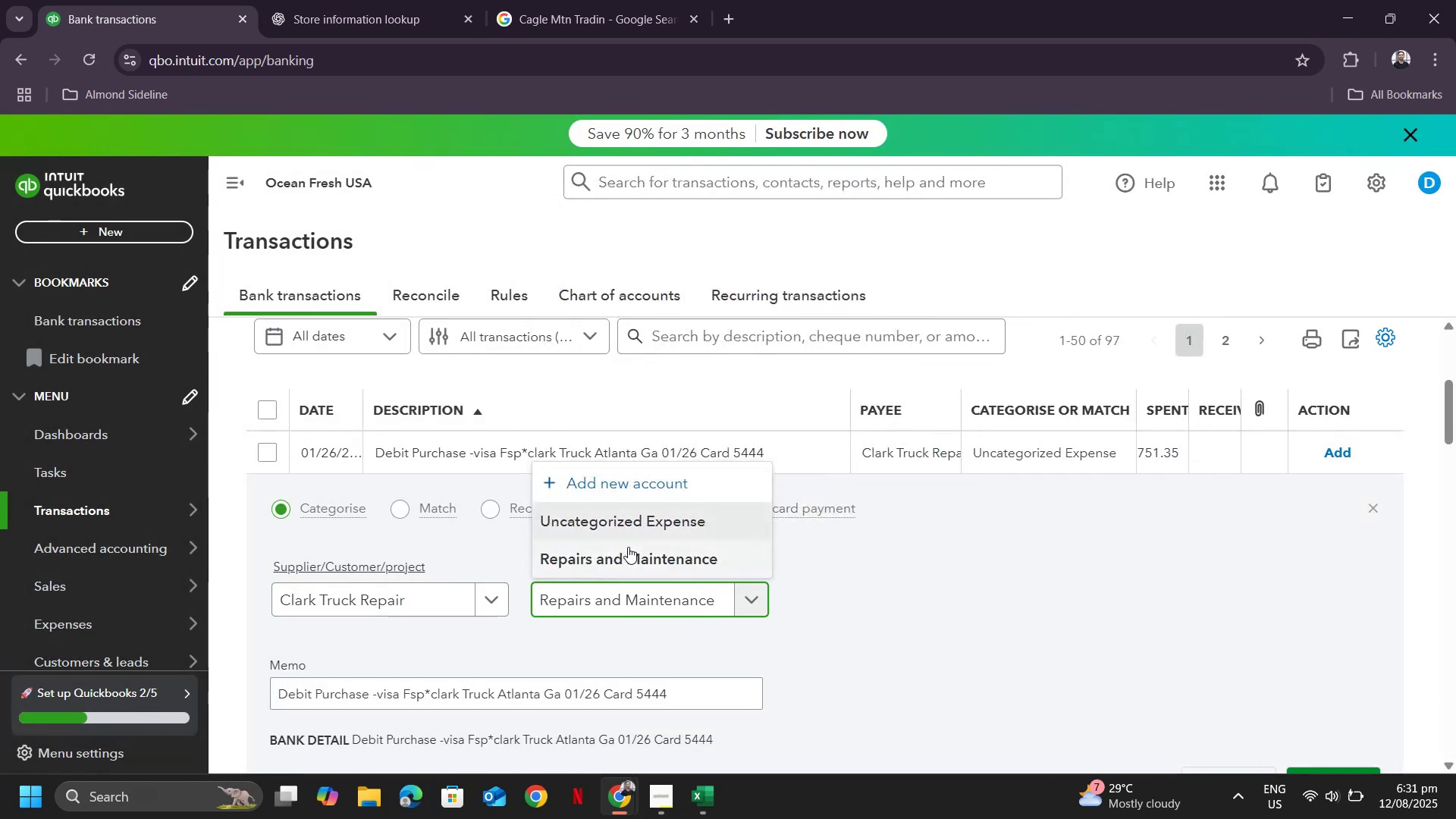 
left_click([636, 555])
 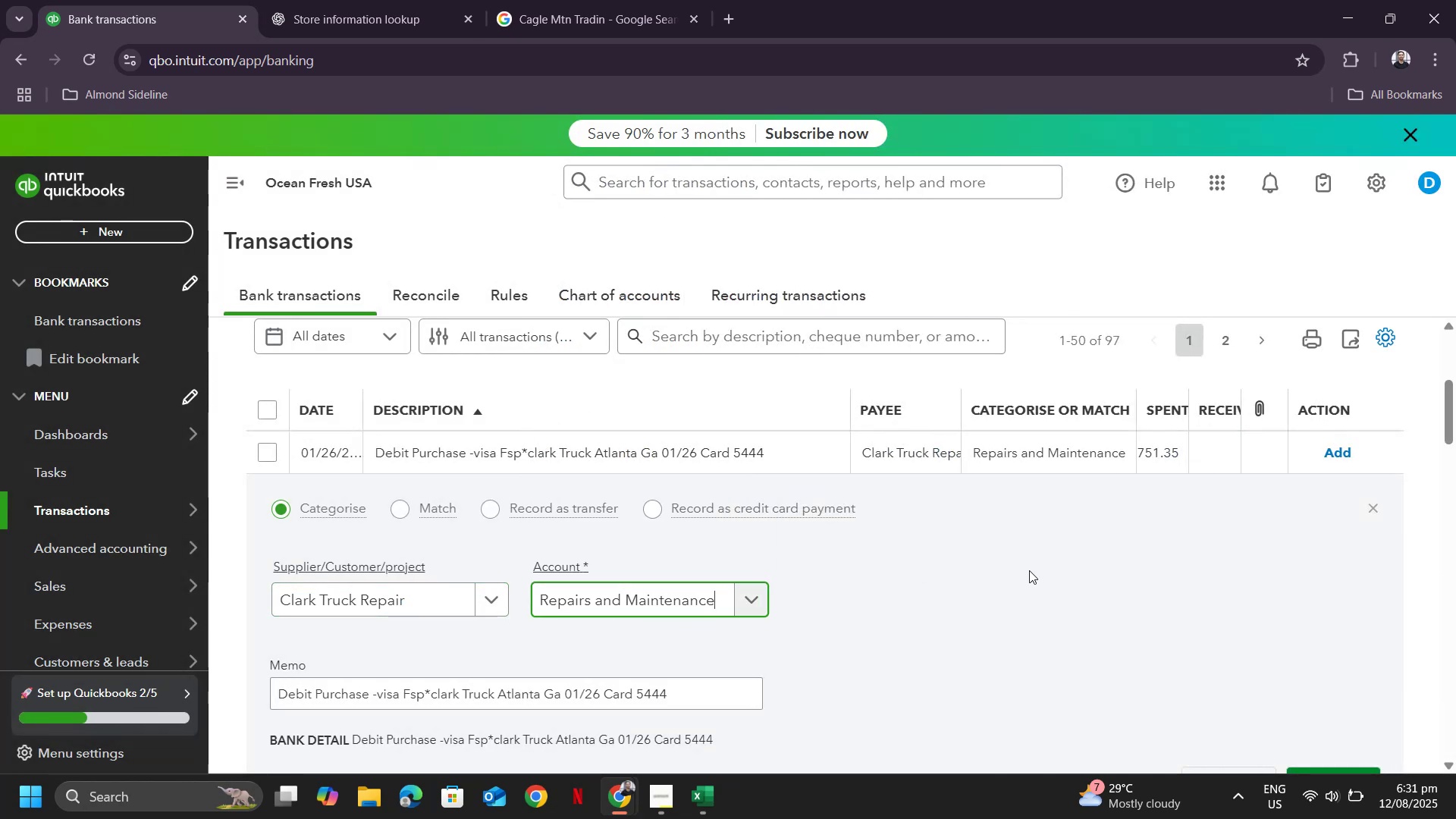 
scroll: coordinate [1083, 563], scroll_direction: down, amount: 2.0
 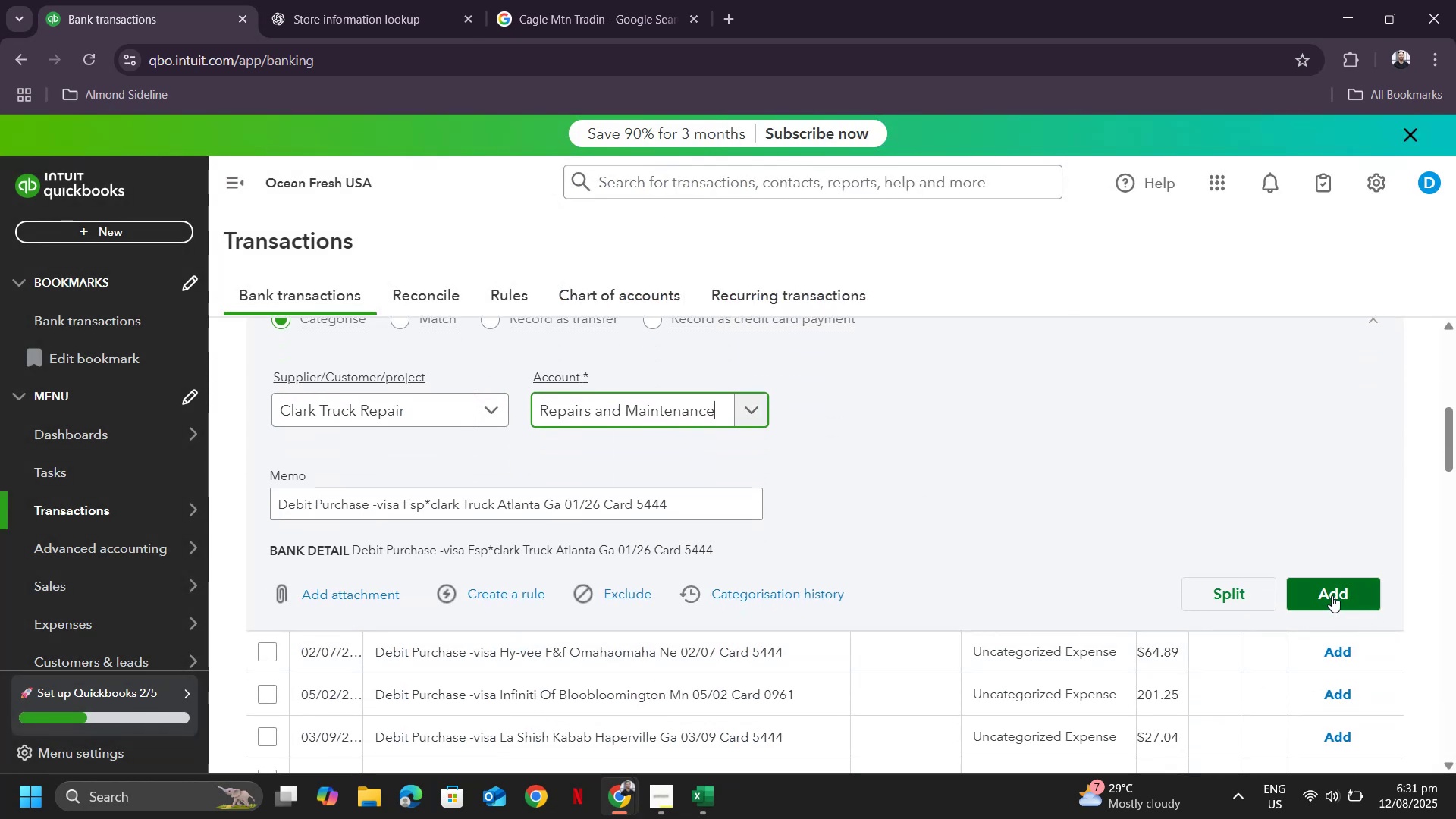 
left_click([1332, 595])
 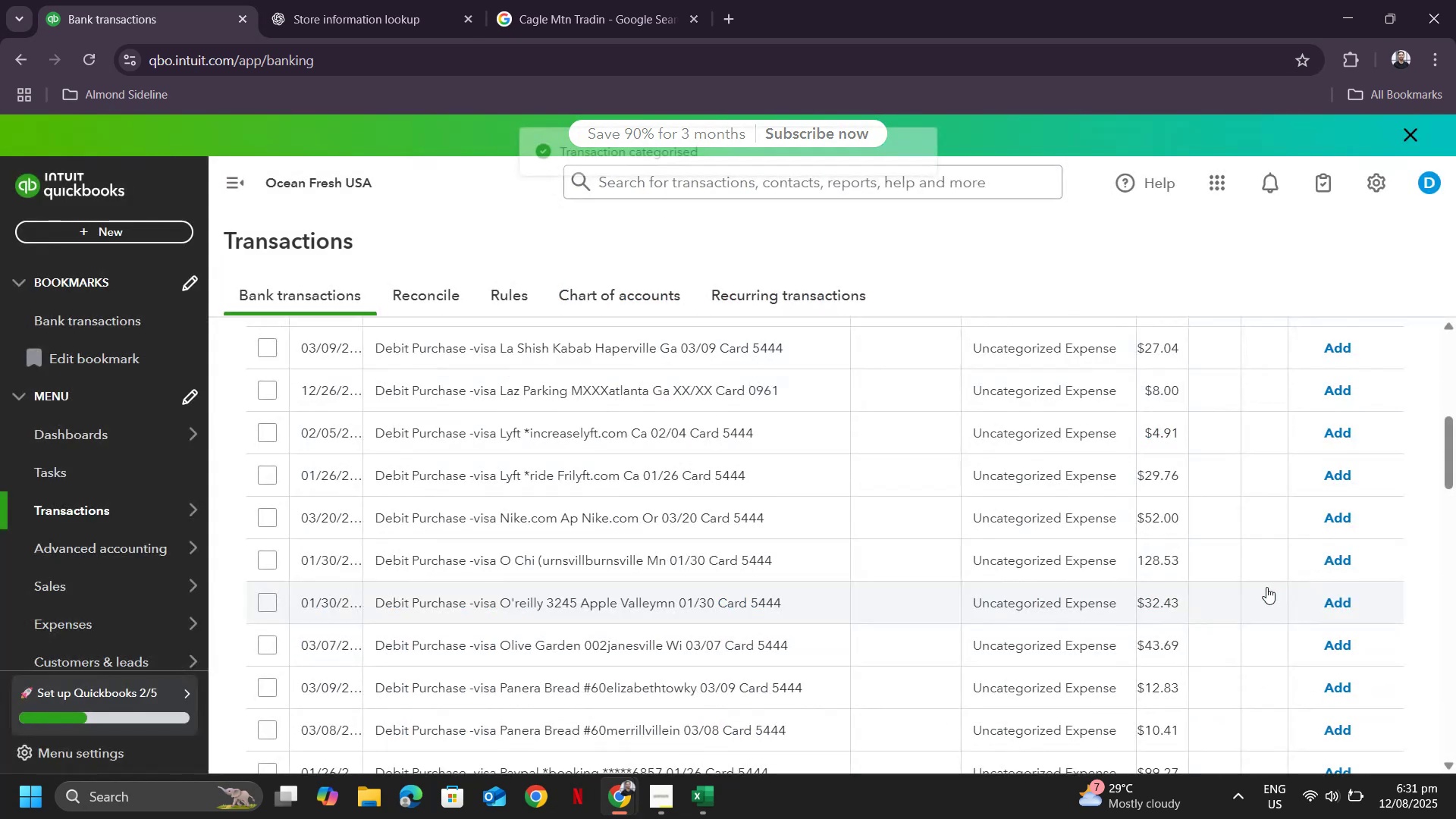 
scroll: coordinate [848, 452], scroll_direction: up, amount: 6.0
 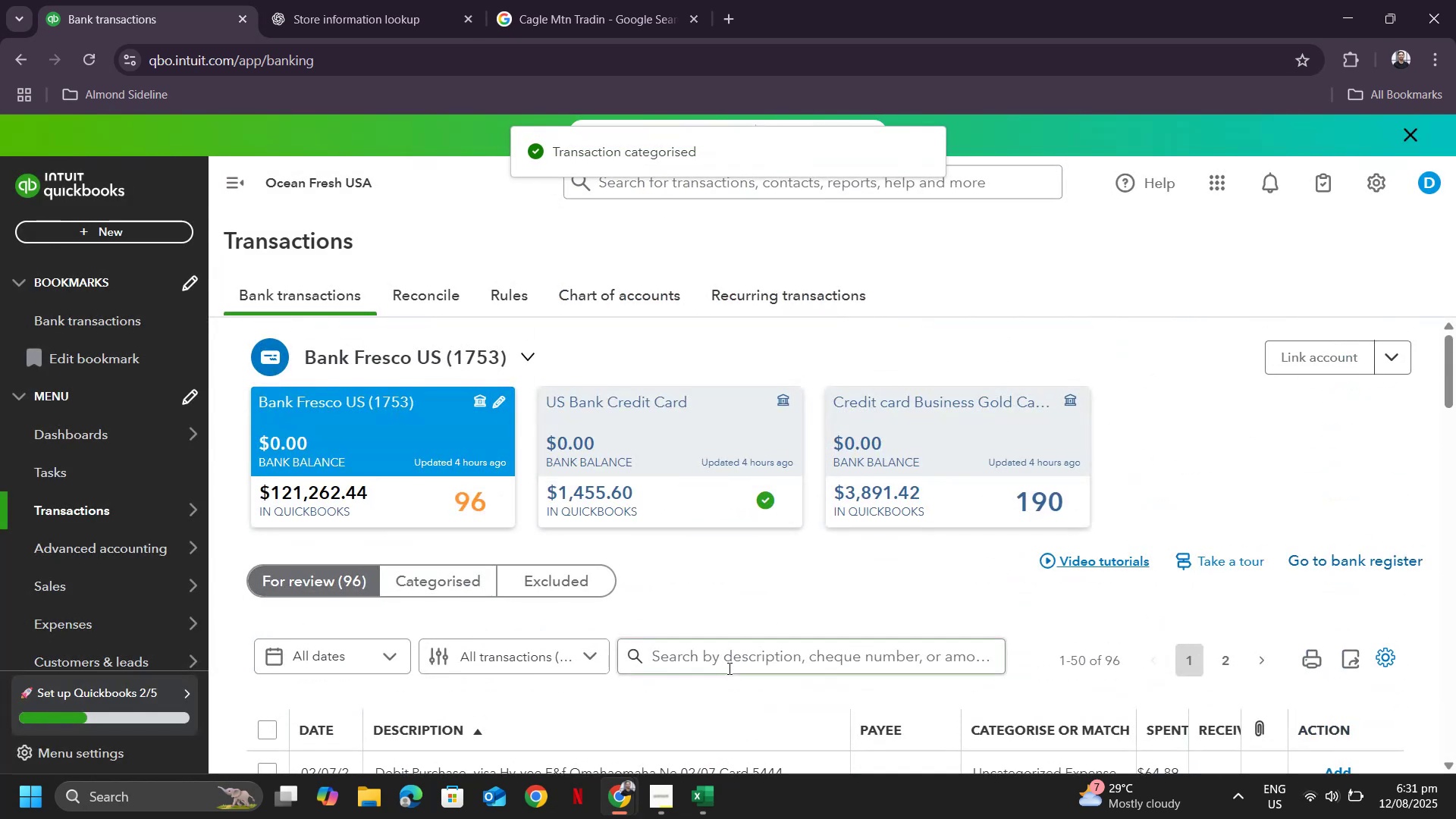 
left_click([727, 661])
 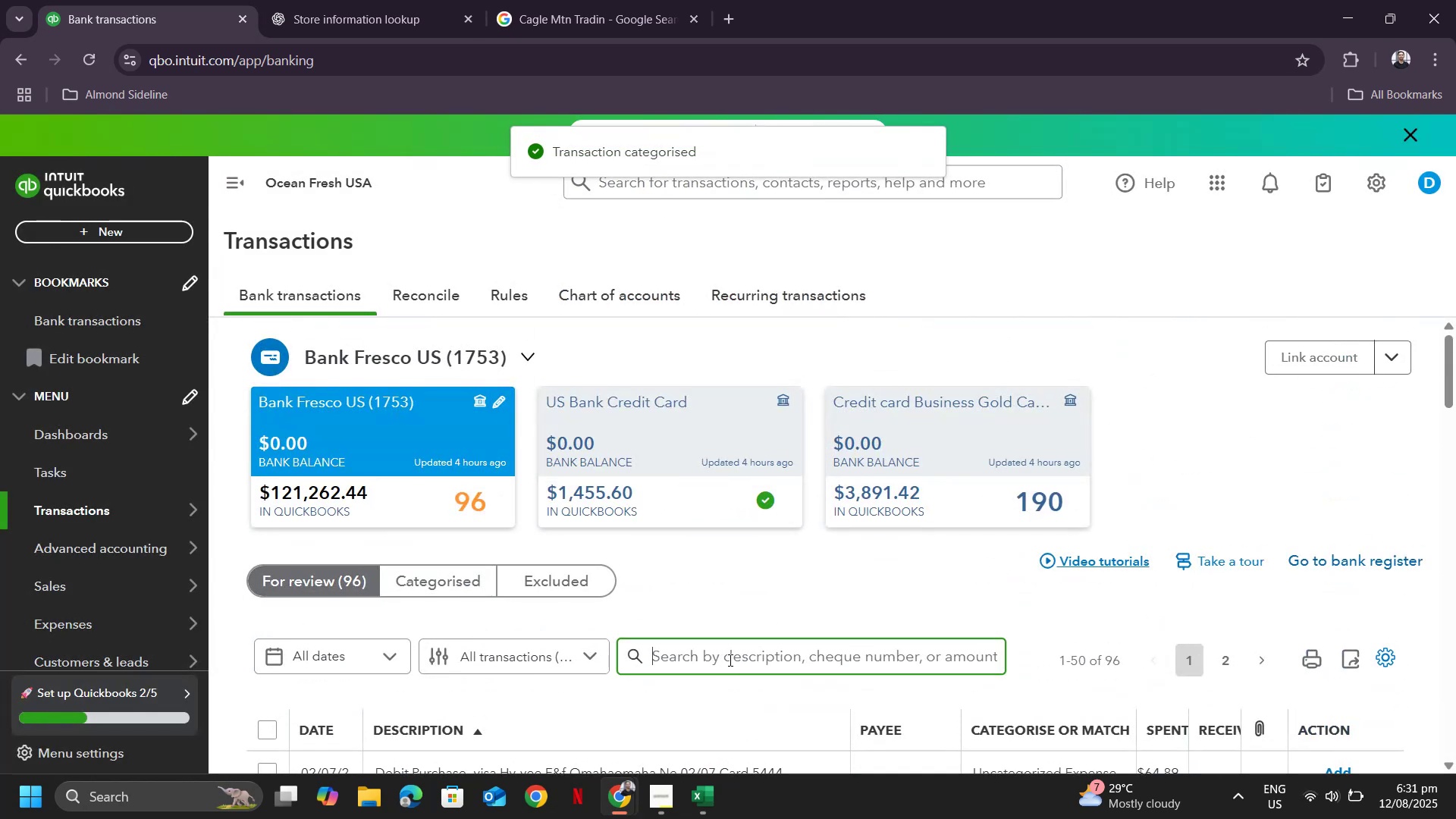 
type(clark)
 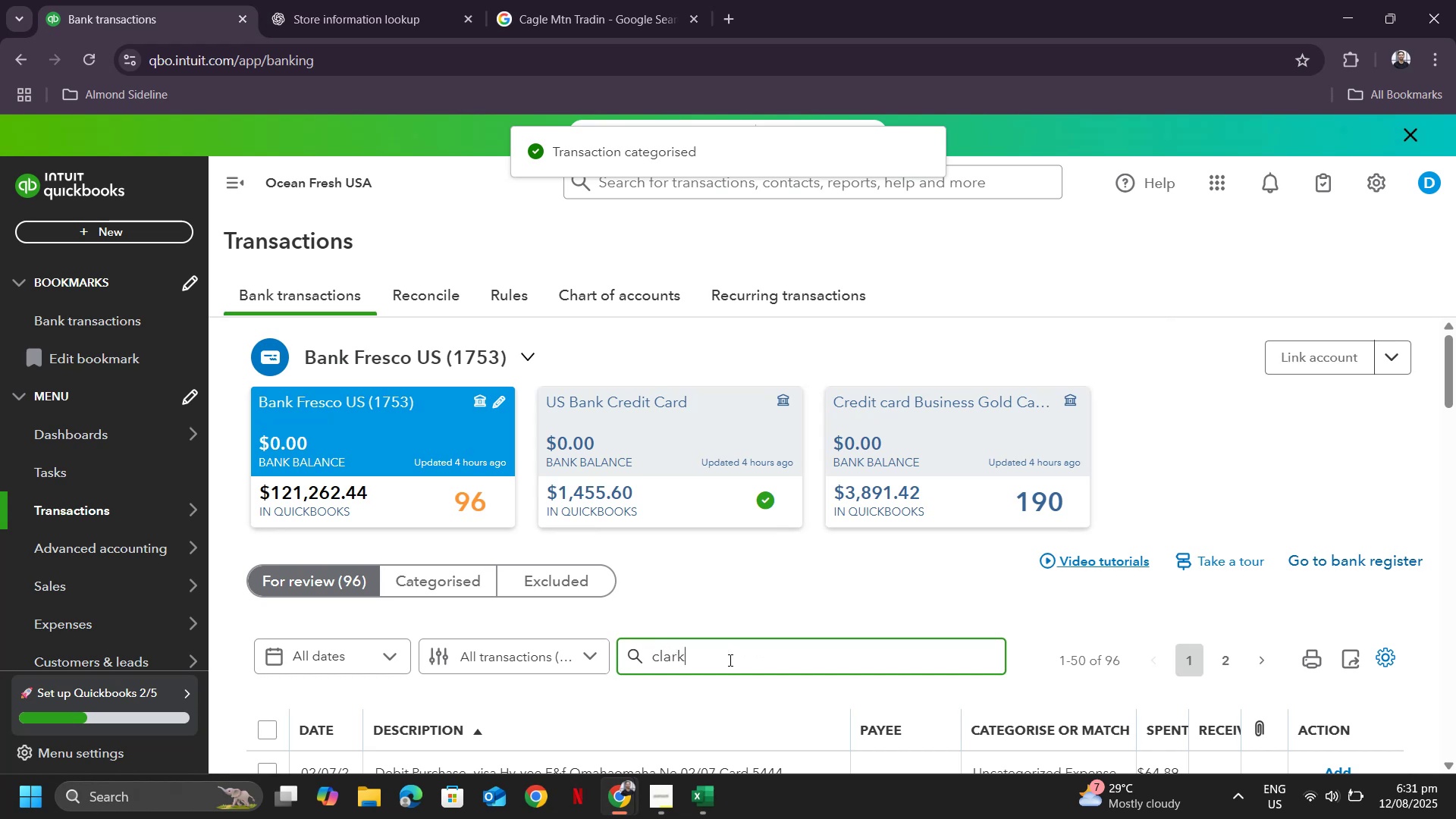 
key(Enter)
 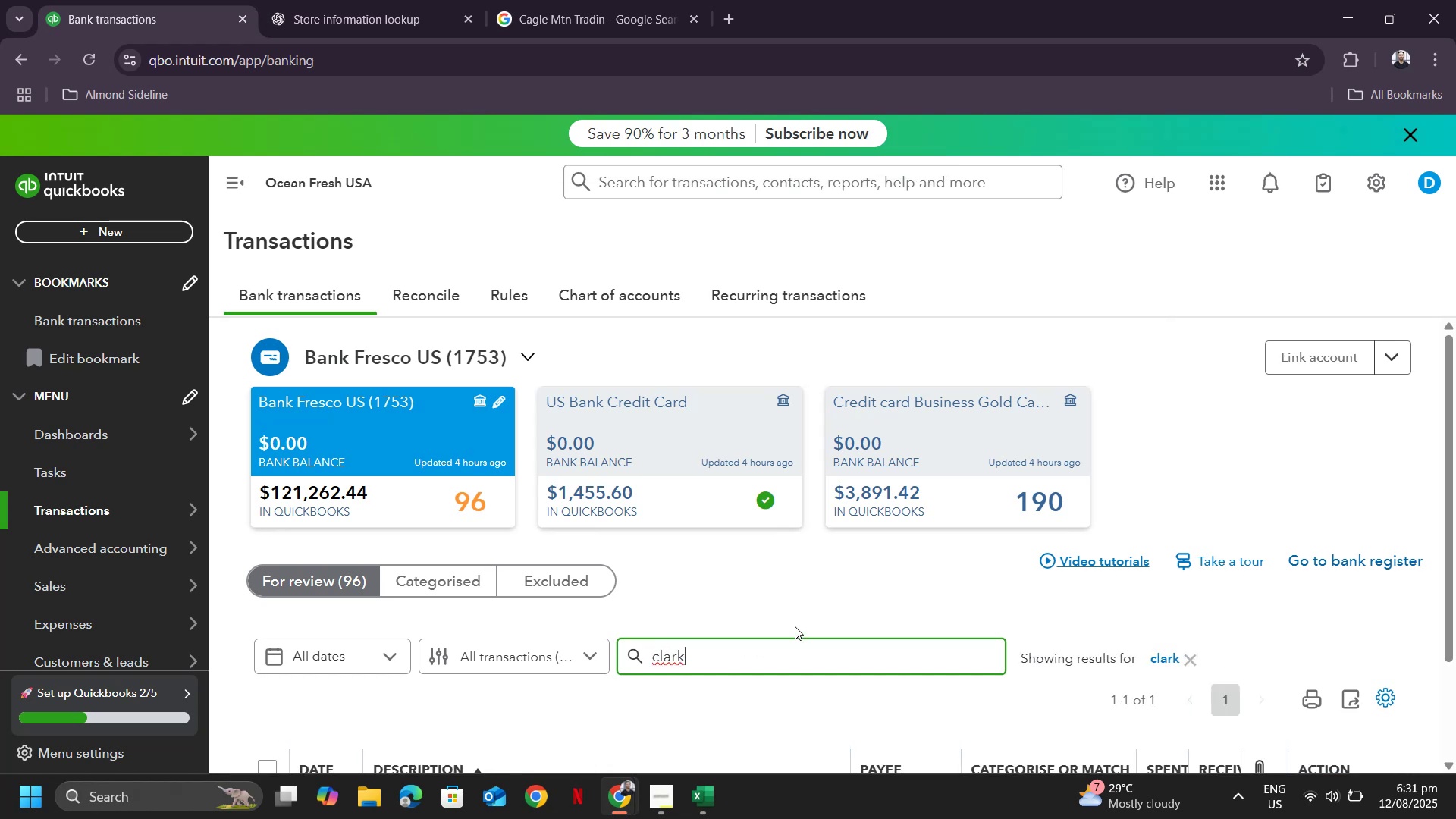 
scroll: coordinate [741, 603], scroll_direction: down, amount: 3.0
 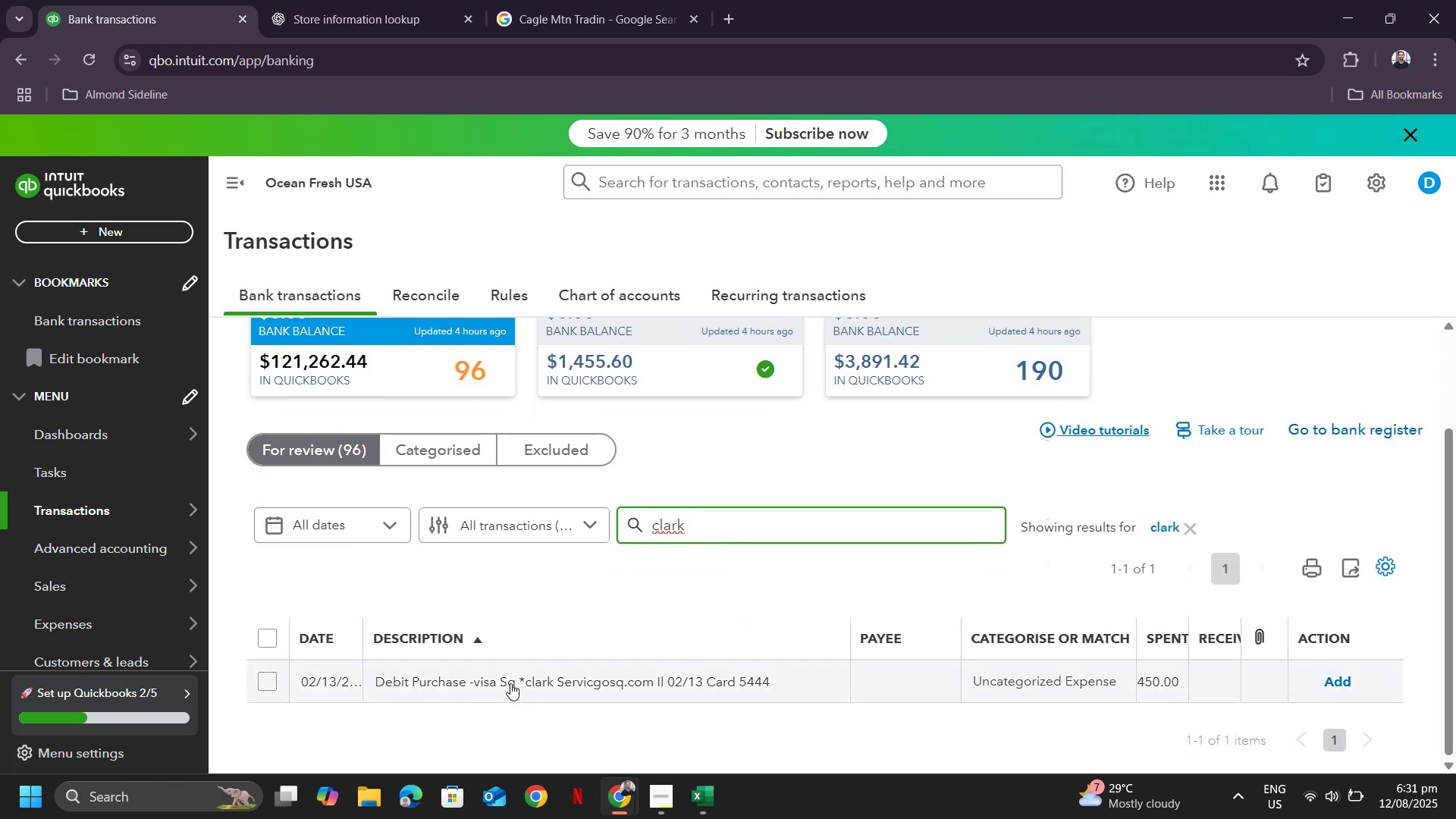 
left_click([509, 682])
 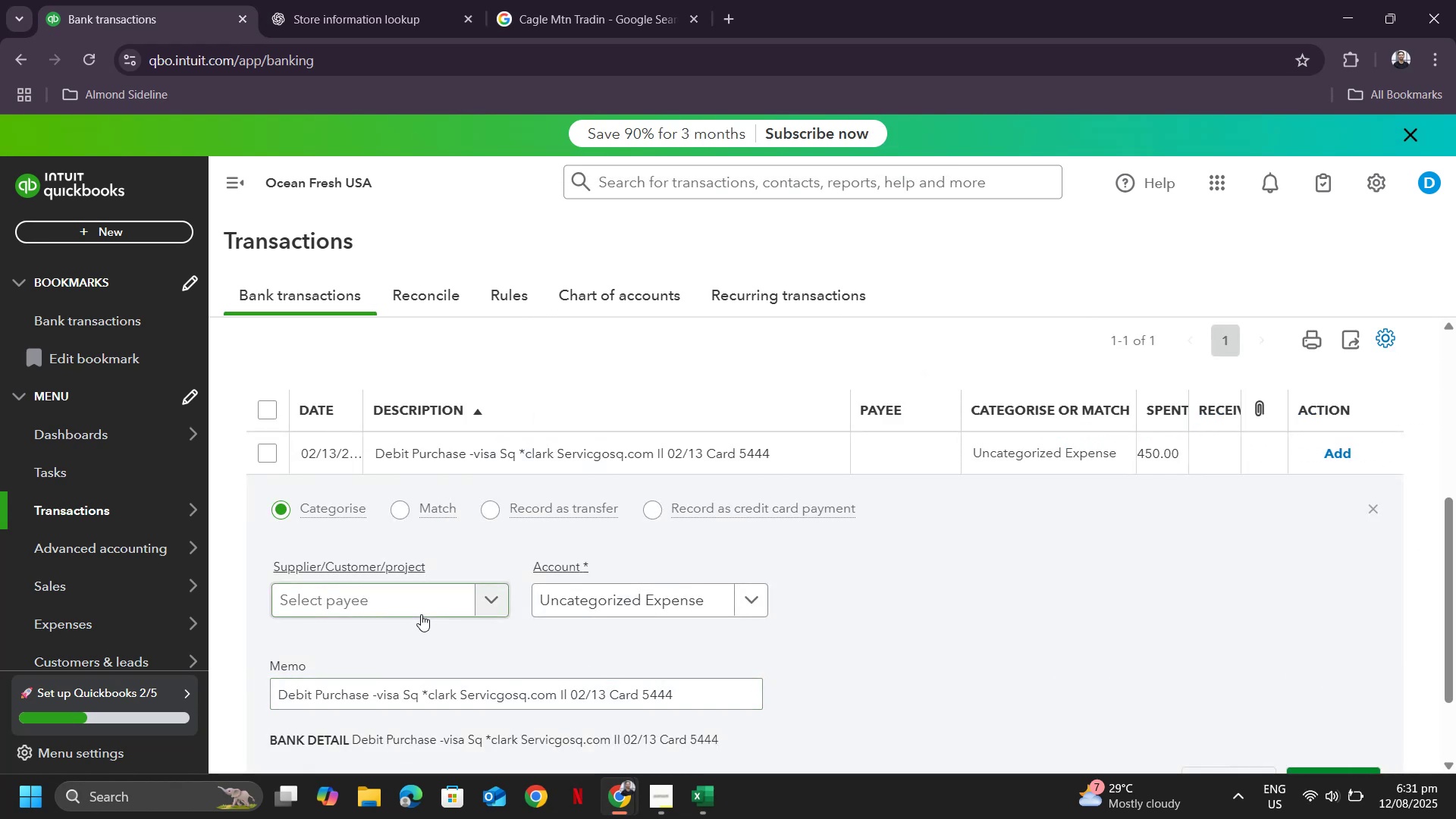 
key(Control+V)
 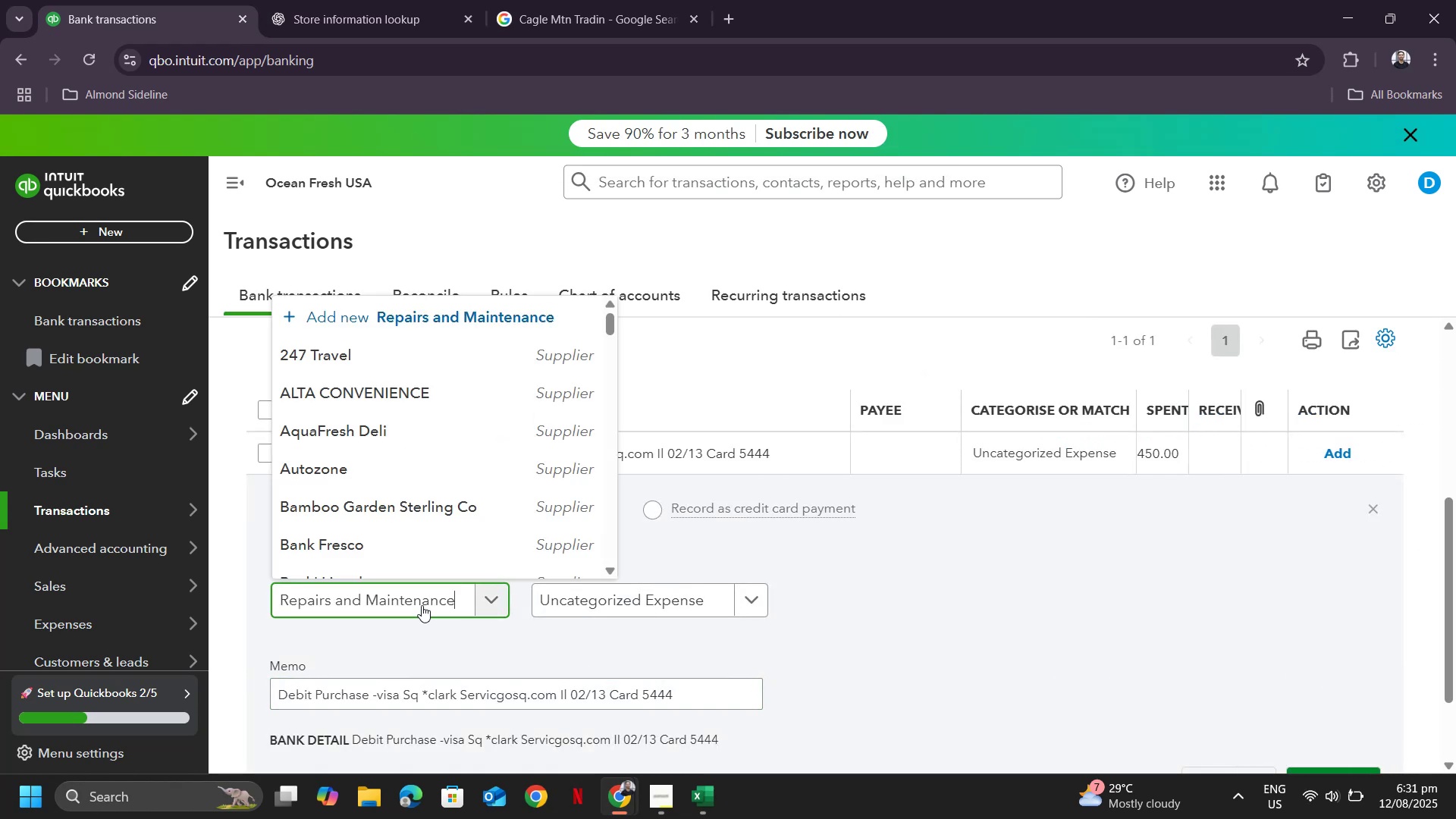 
key(Control+Z)
 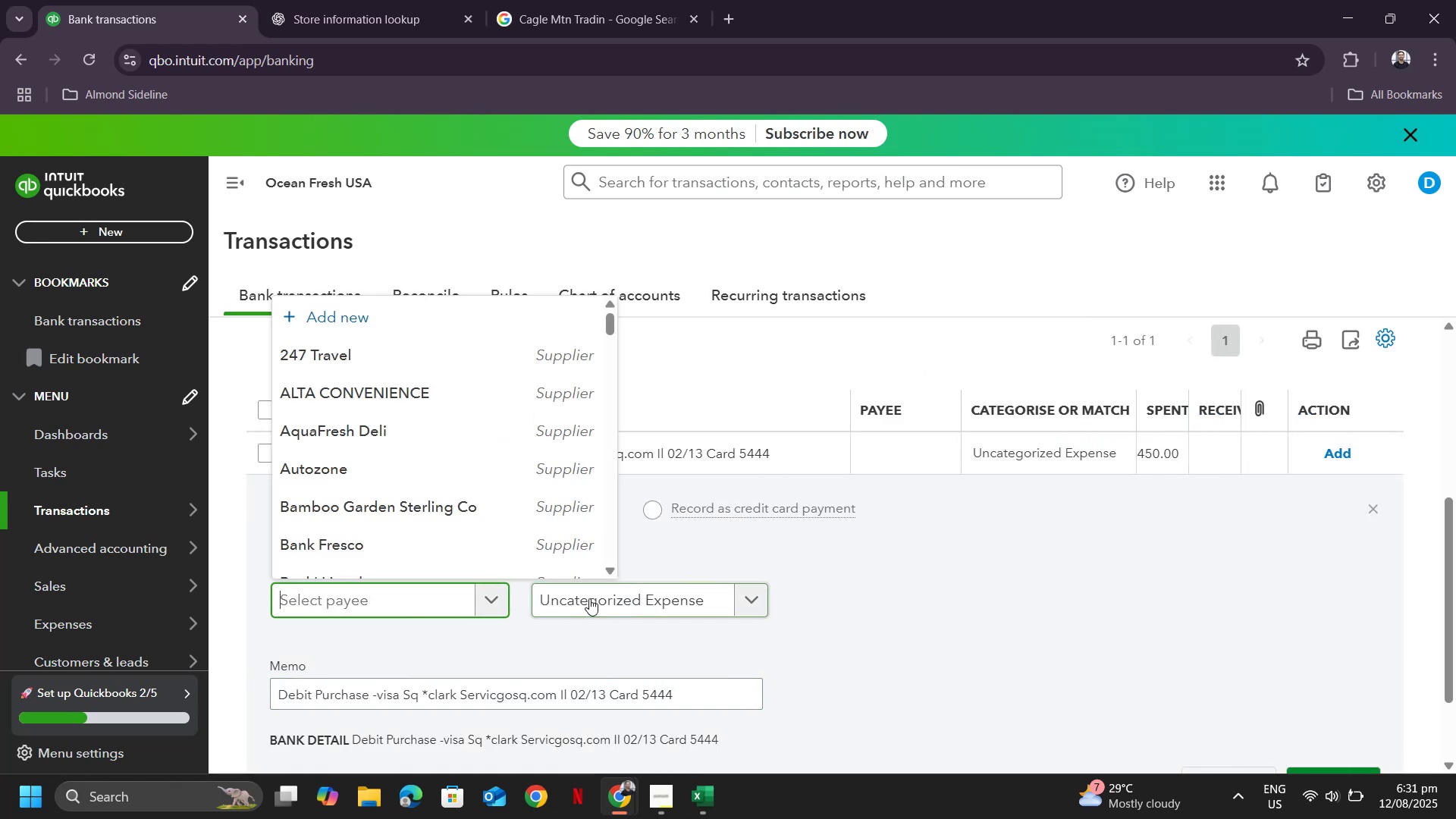 
left_click([589, 598])
 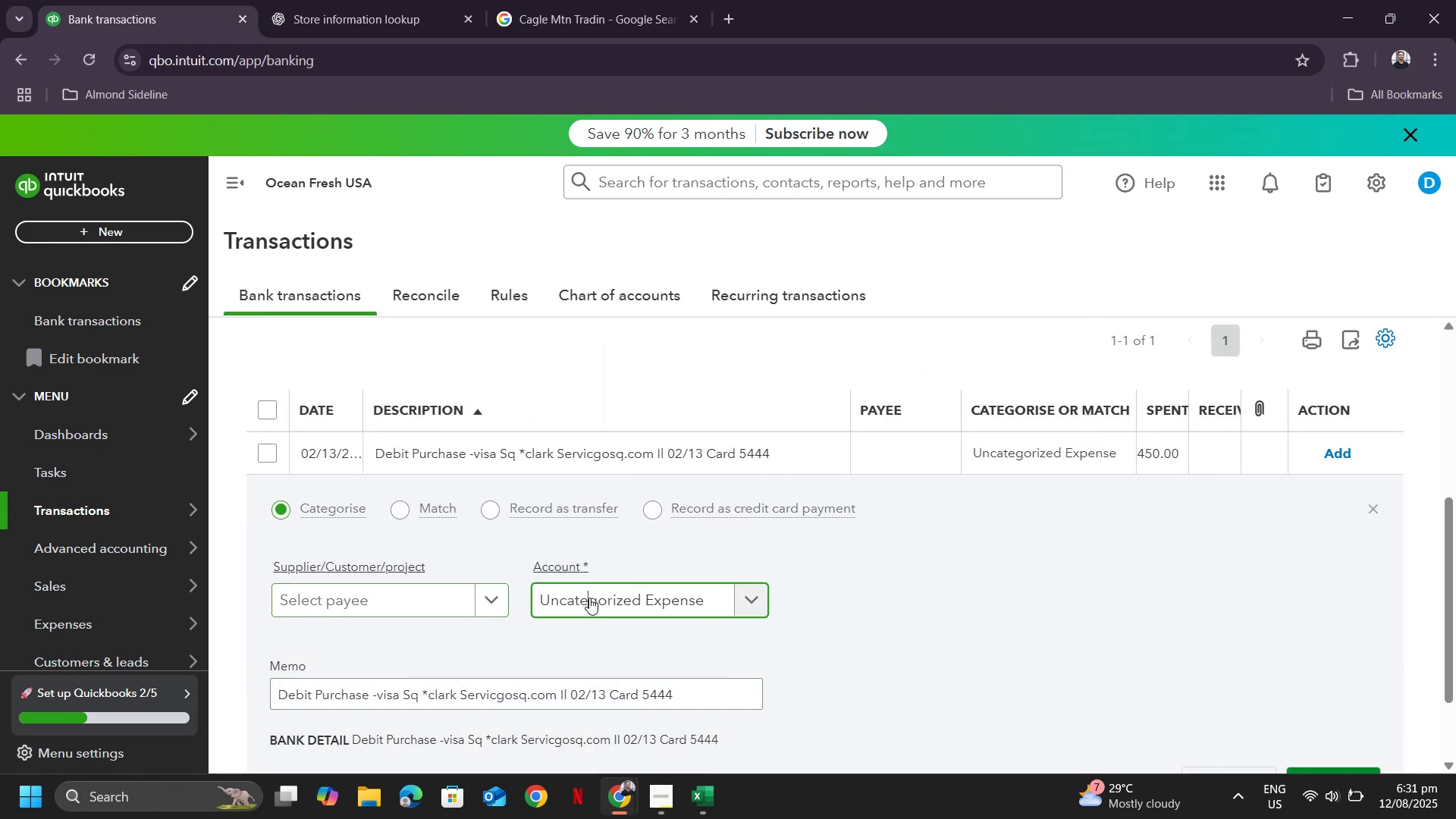 
key(Control+ControlLeft)
 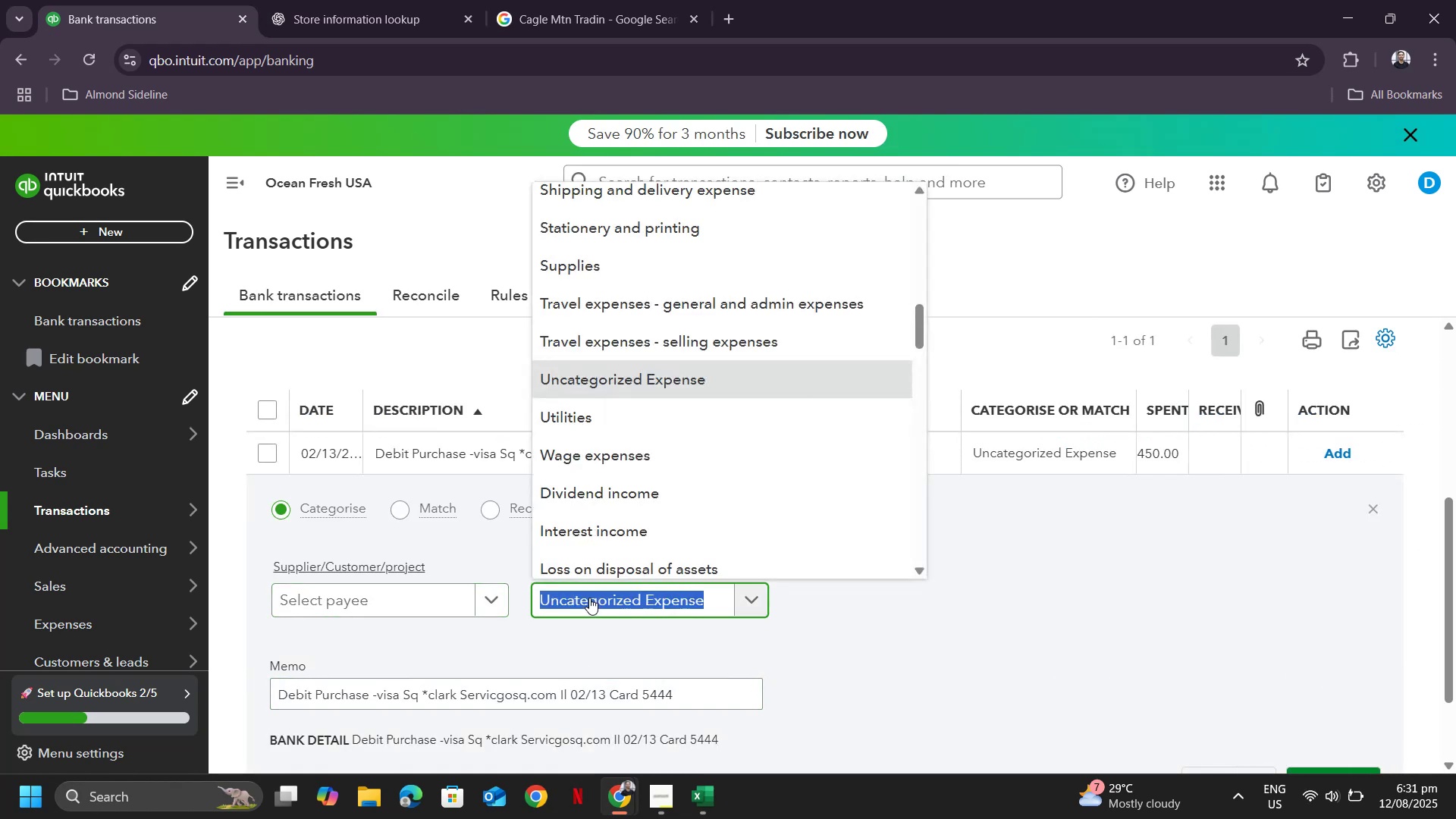 
key(Control+V)
 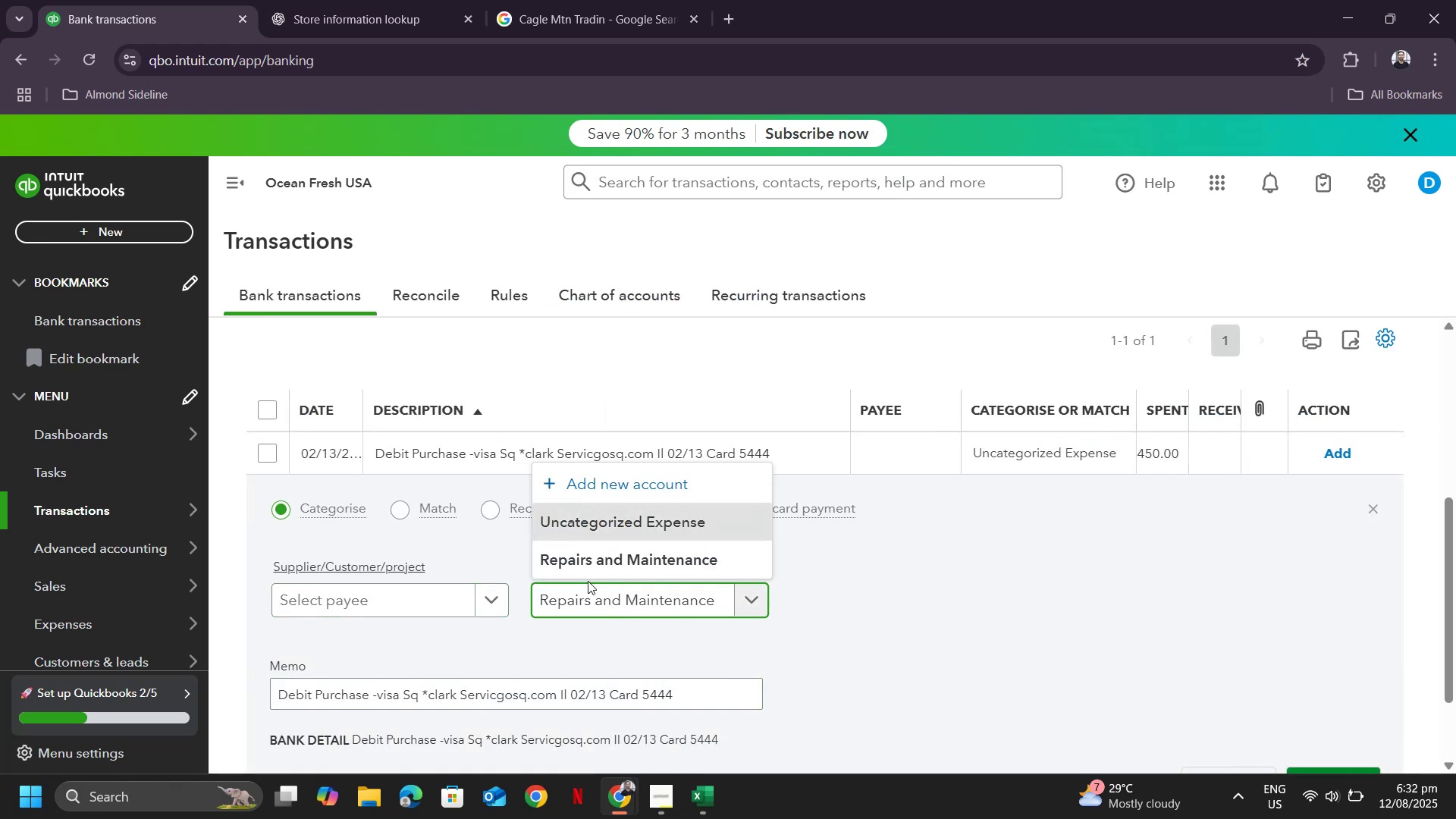 
left_click([588, 565])
 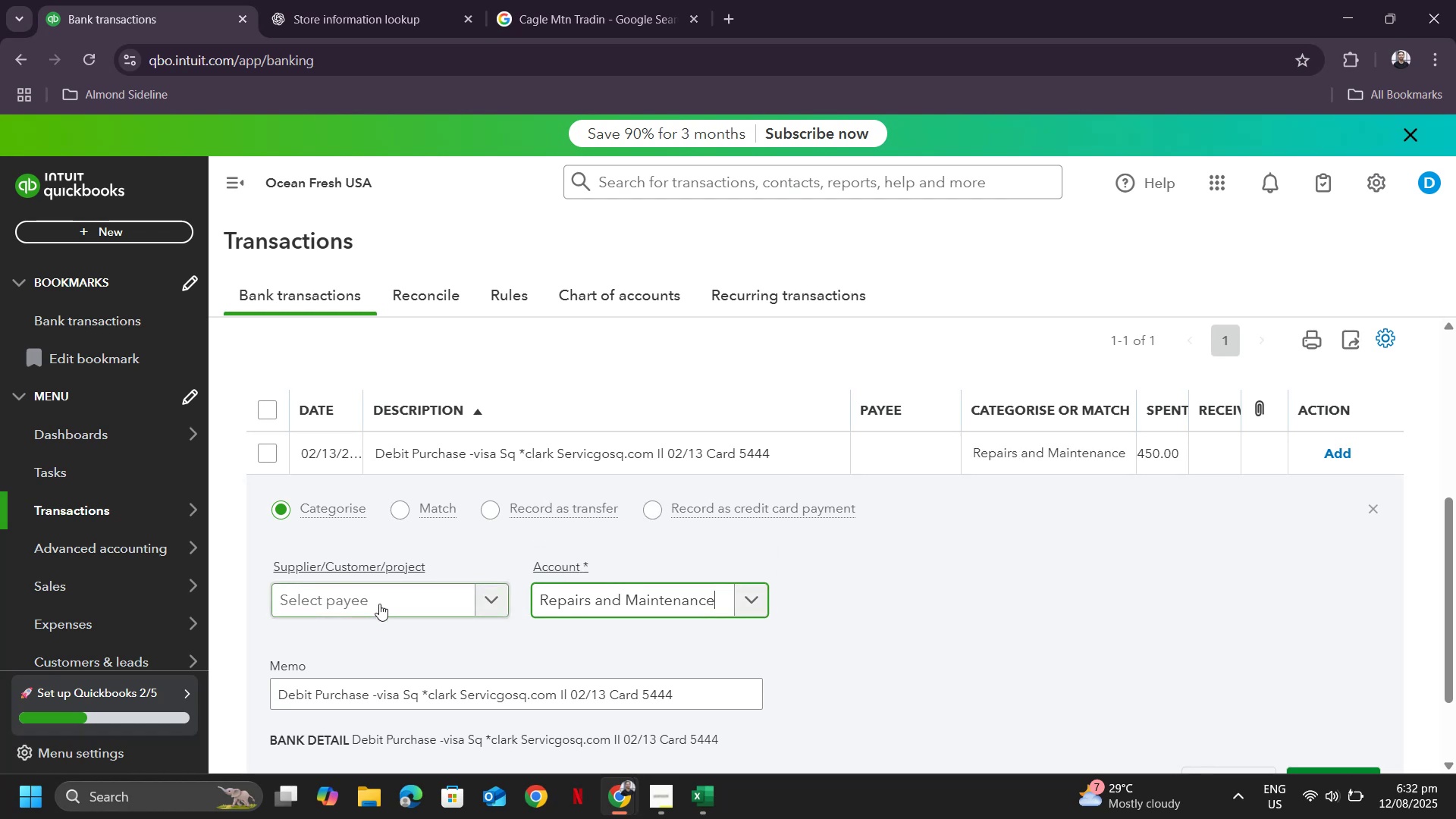 
left_click([378, 607])
 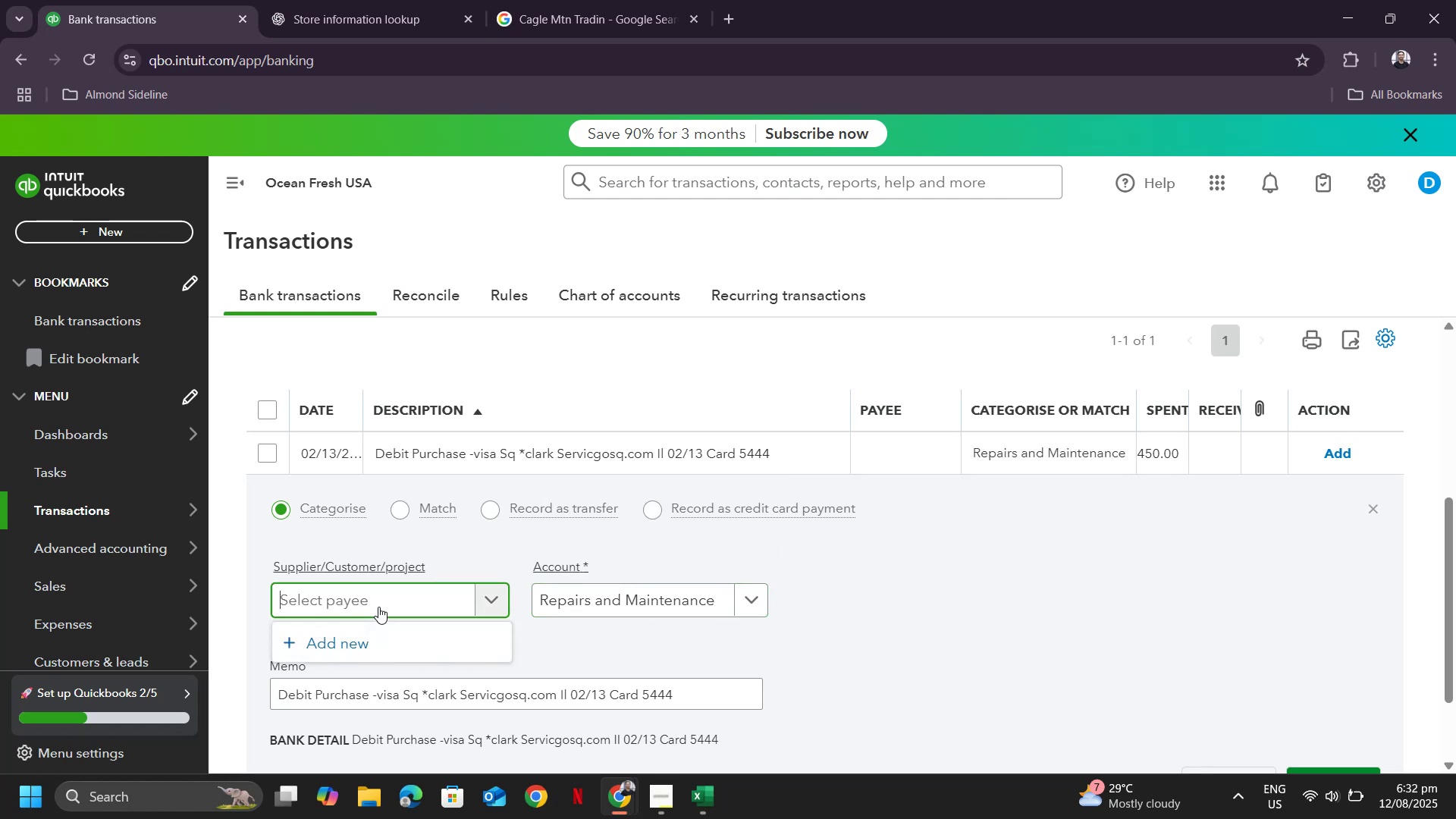 
type(clark)
 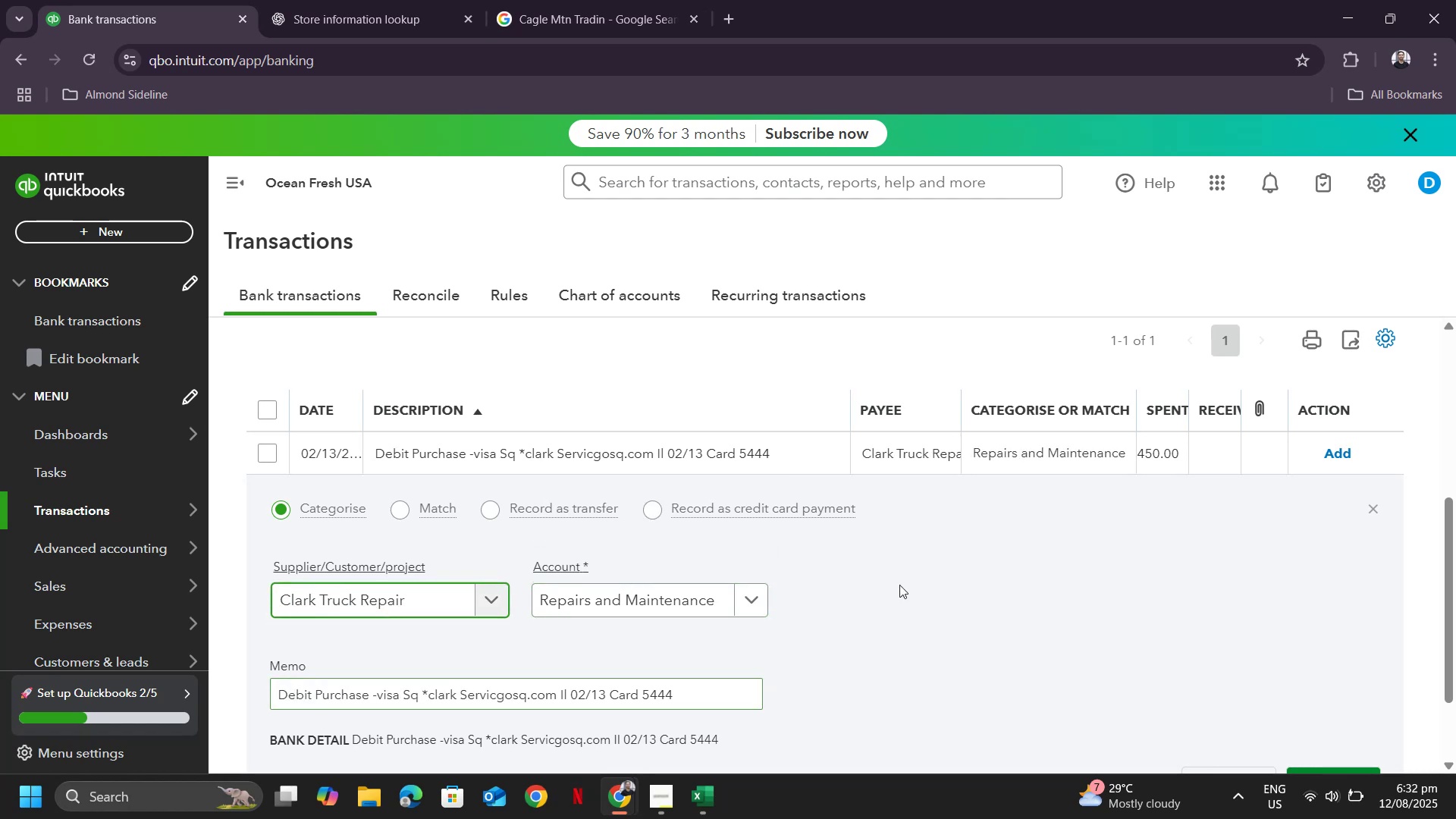 
scroll: coordinate [1183, 635], scroll_direction: down, amount: 4.0
 